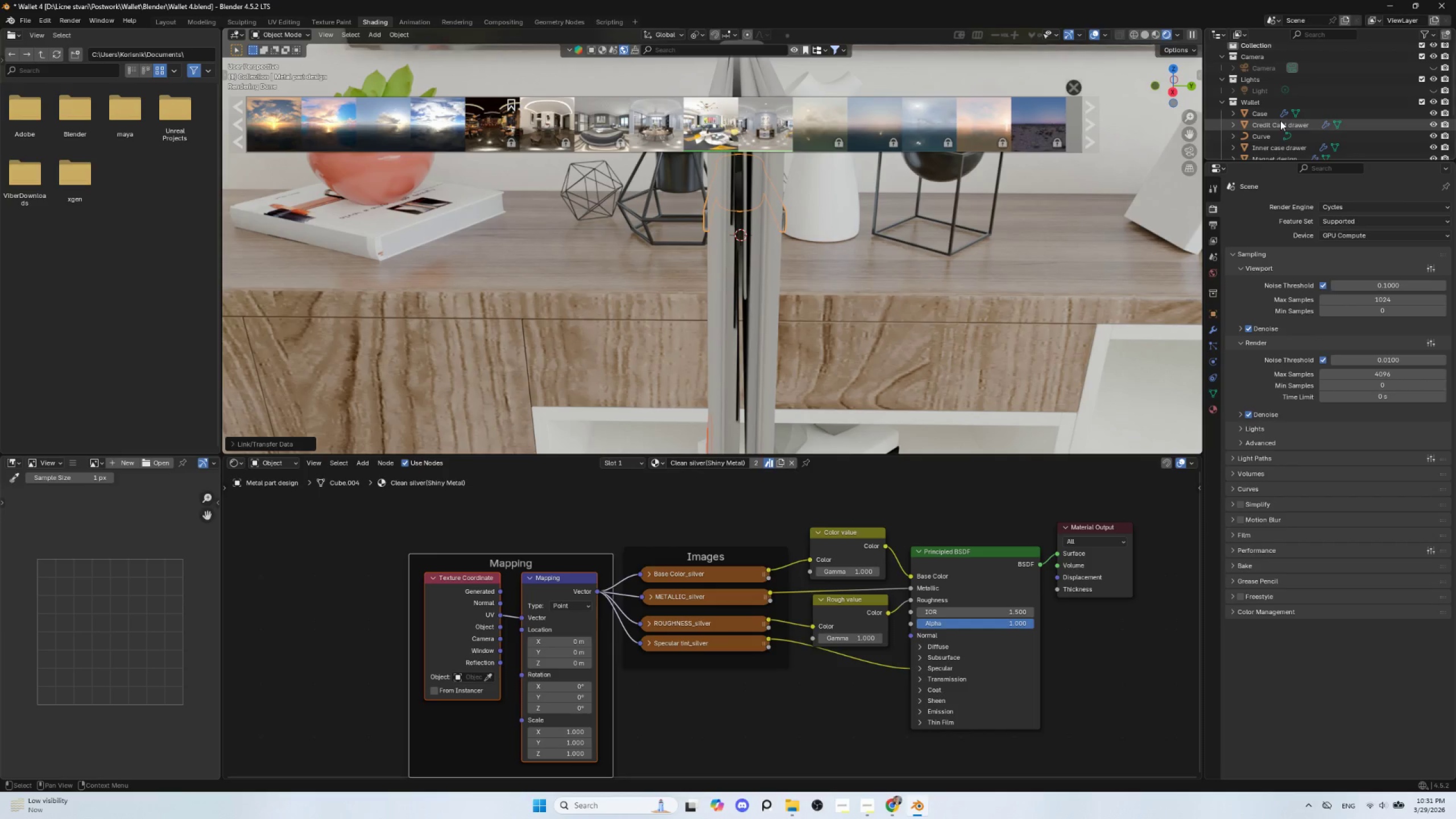 
scroll: coordinate [1279, 136], scroll_direction: down, amount: 1.0
 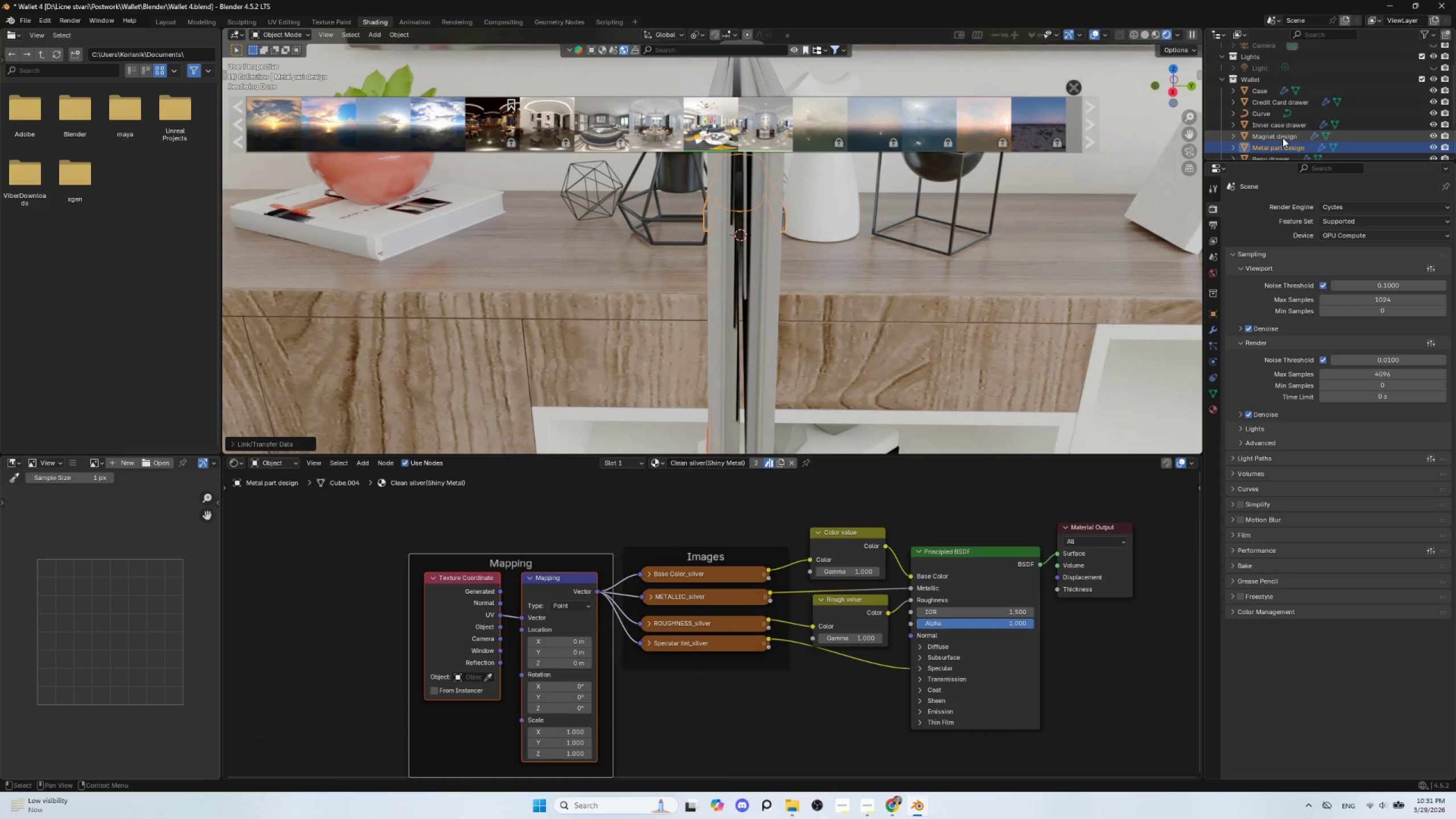 
left_click([1283, 138])
 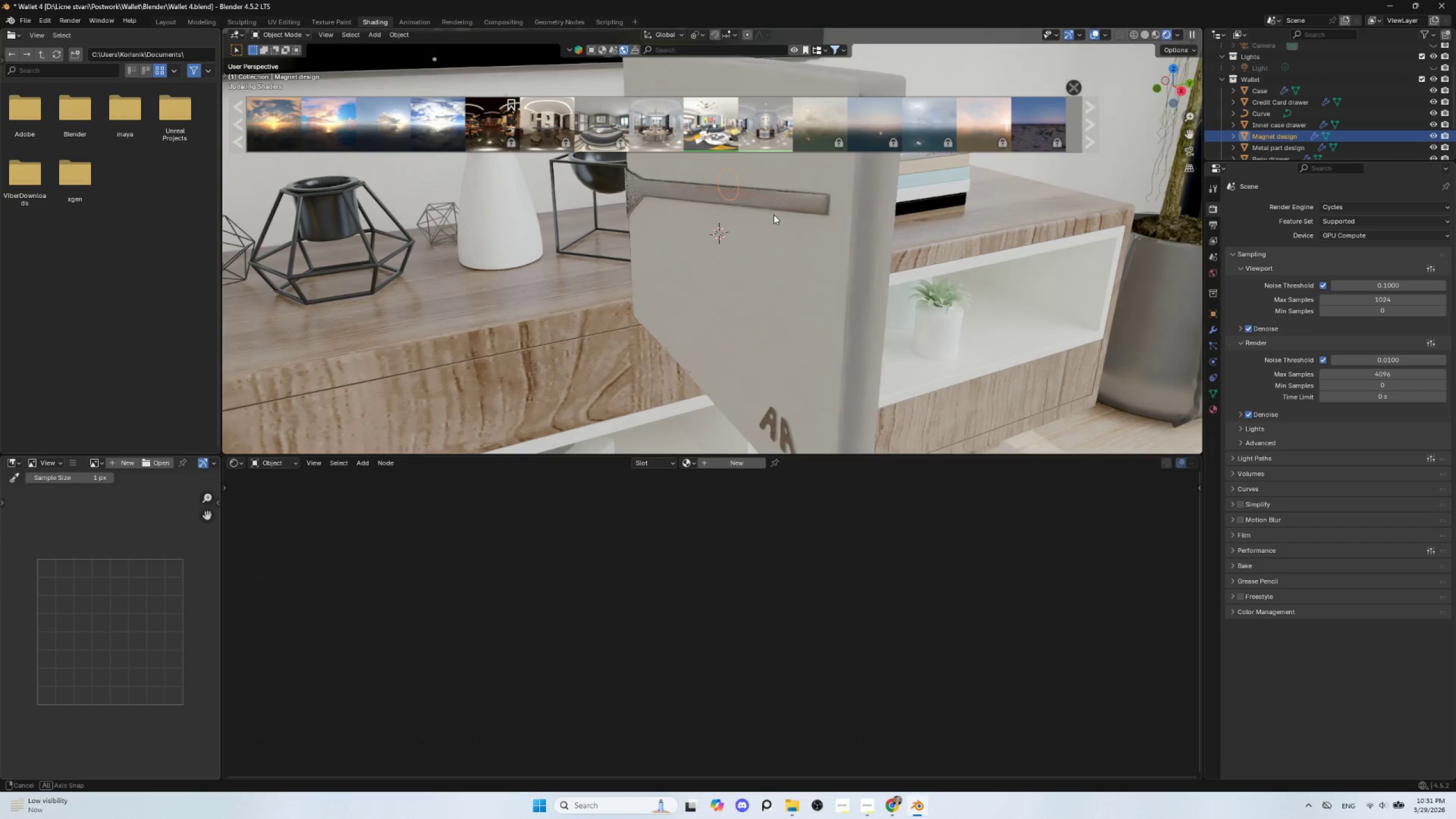 
hold_key(key=ShiftLeft, duration=1.02)
left_click([764, 203])
 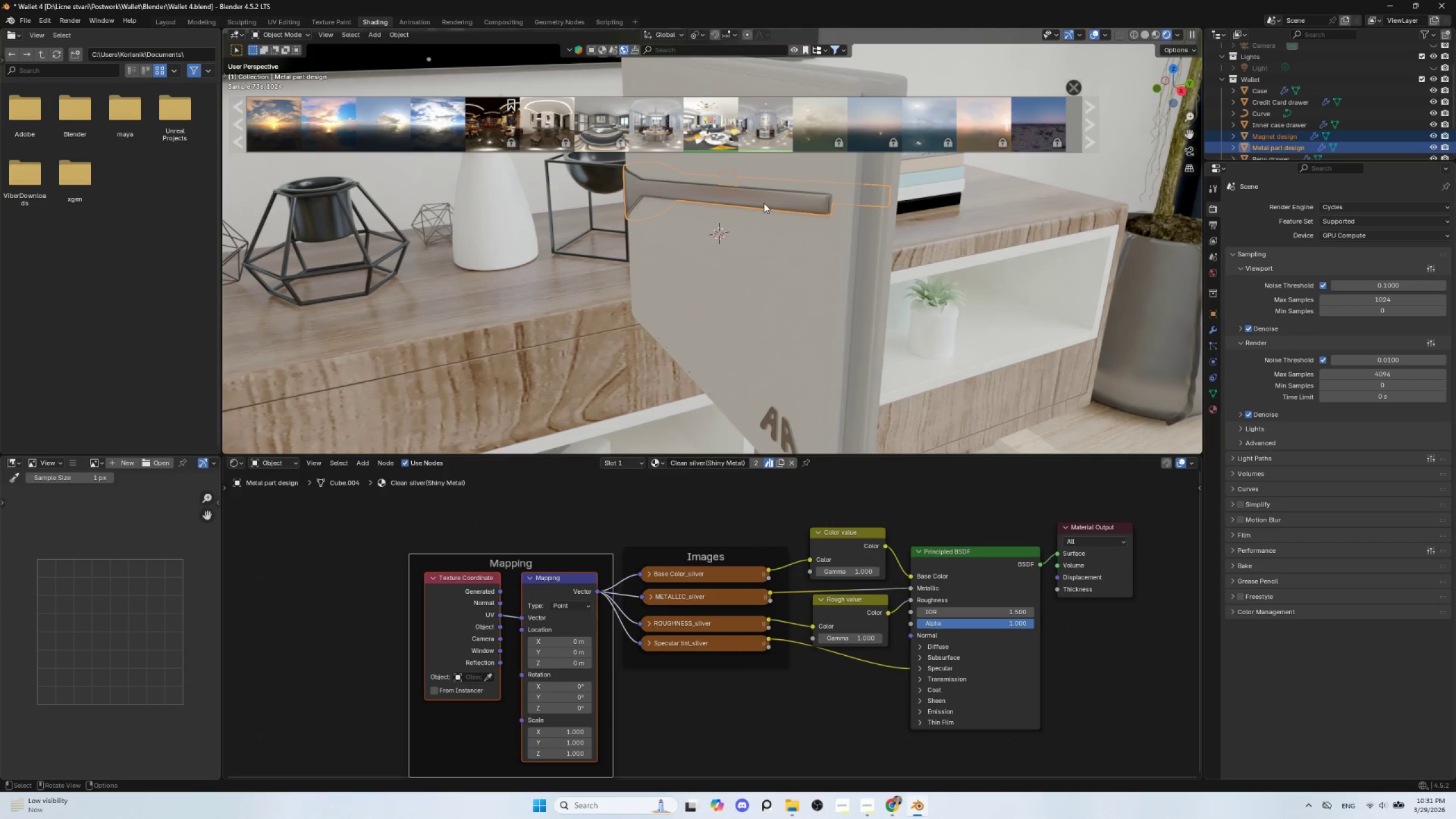 
key(Q)
 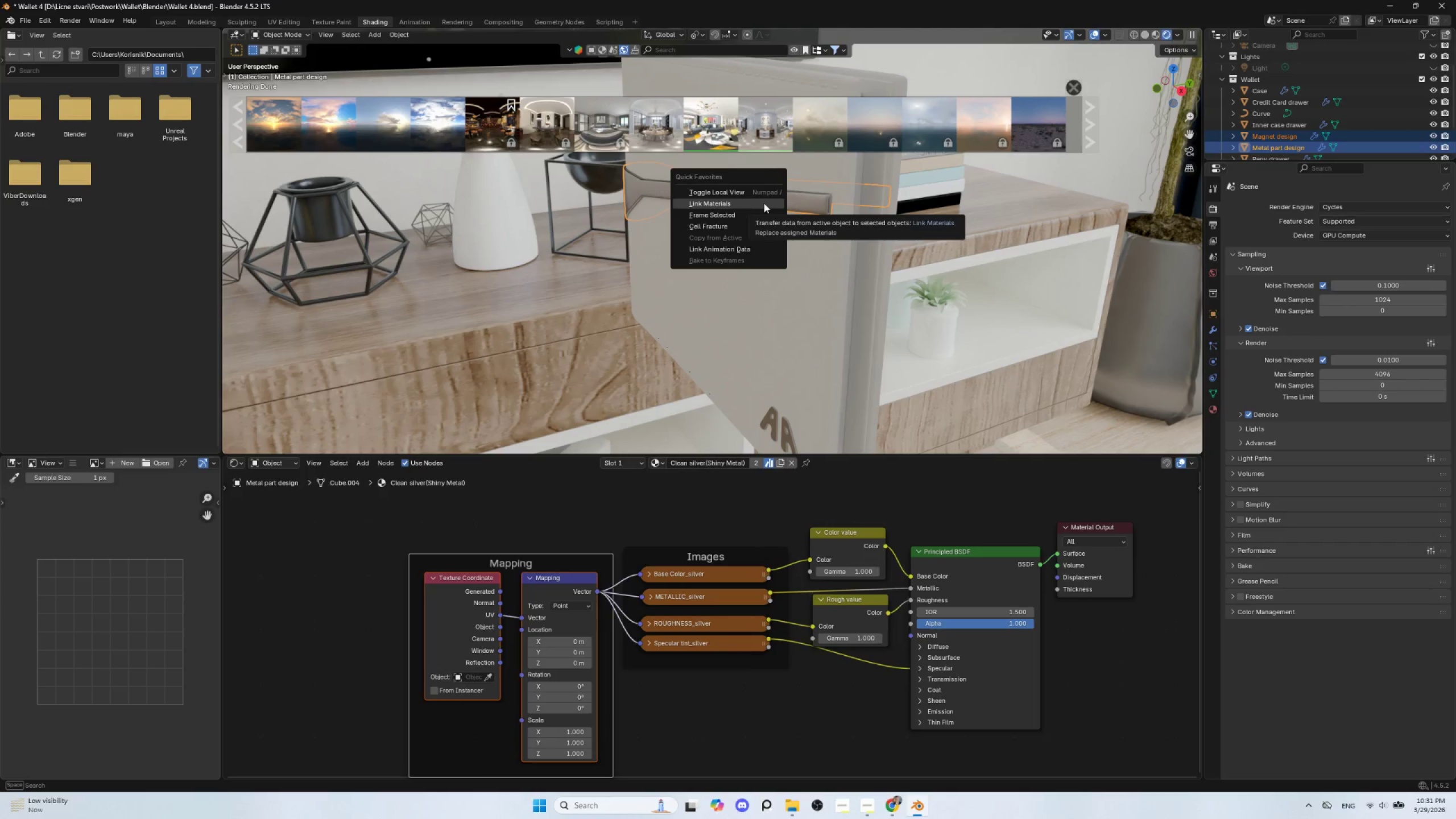 
left_click([764, 203])
 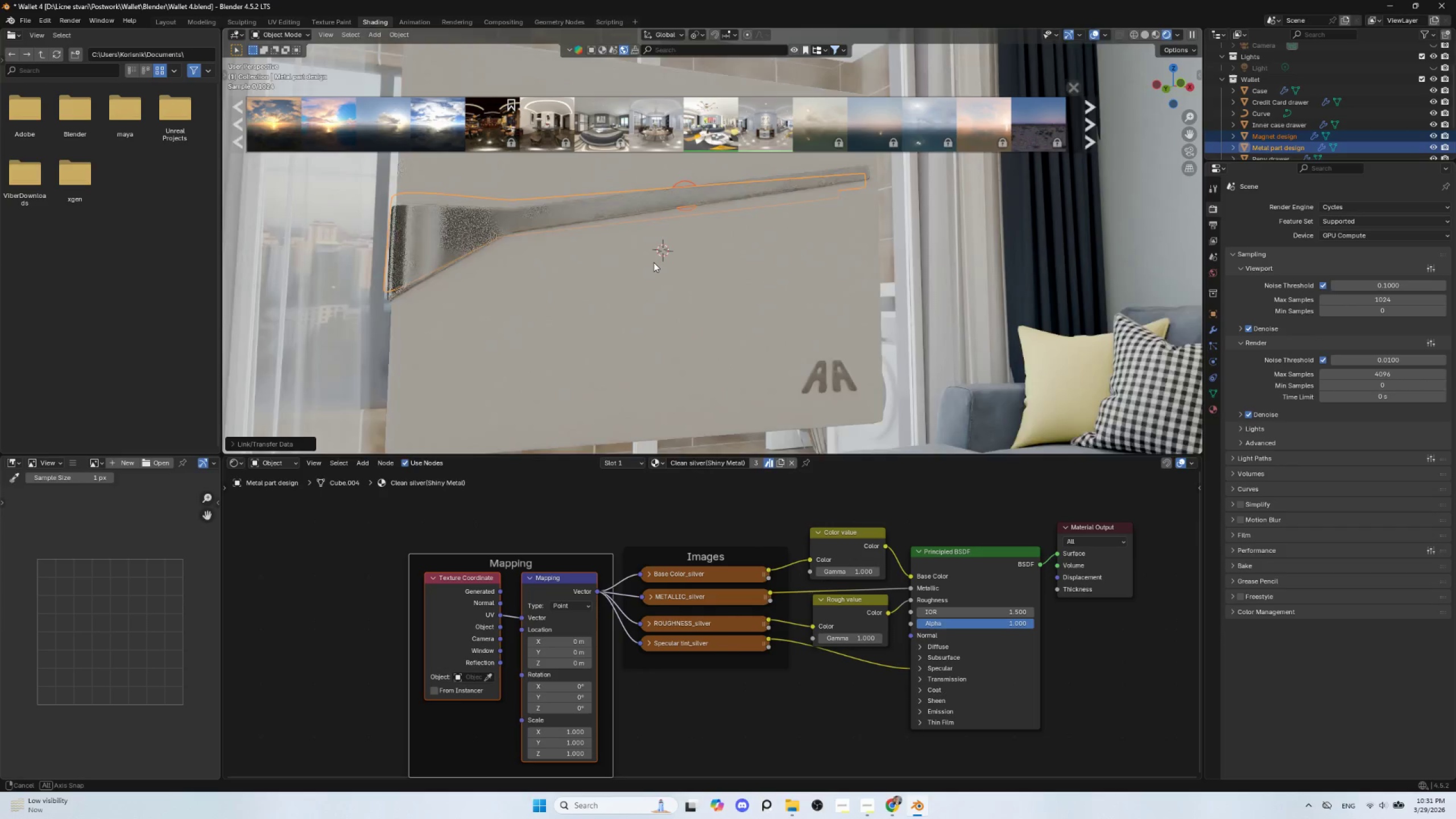 
left_click([630, 304])
 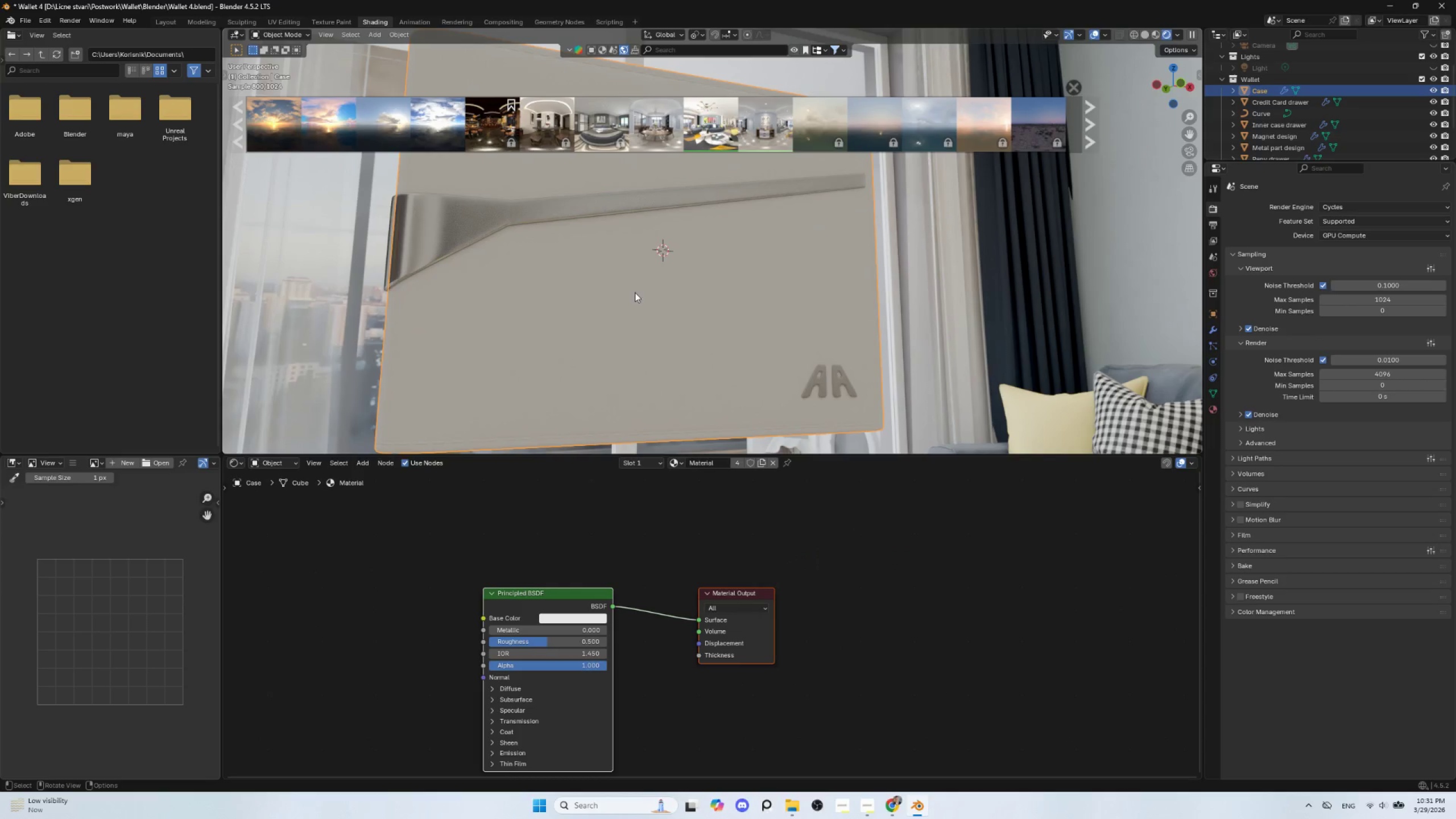 
hold_key(key=ShiftLeft, duration=0.59)
 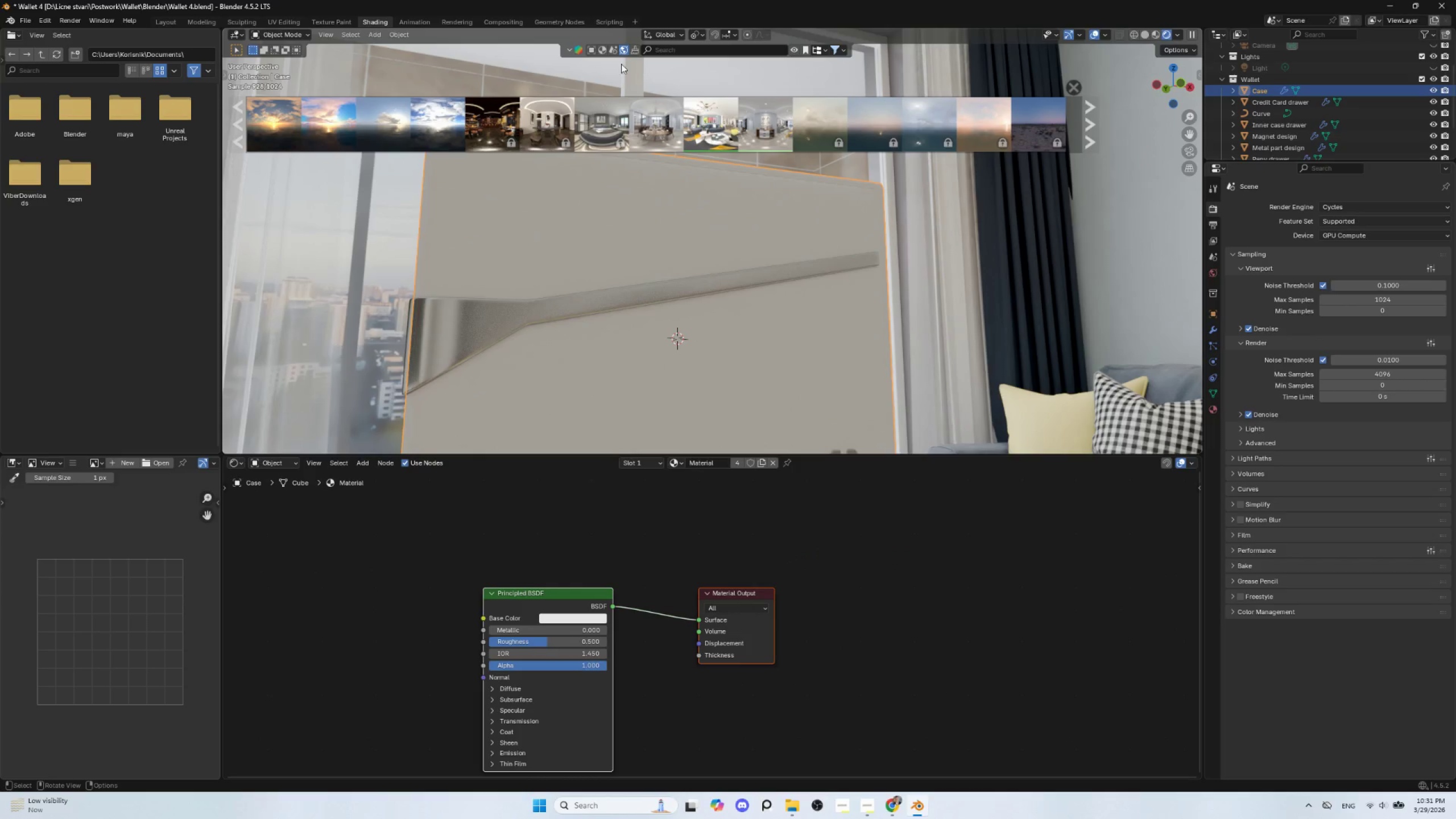 
left_click([600, 50])
 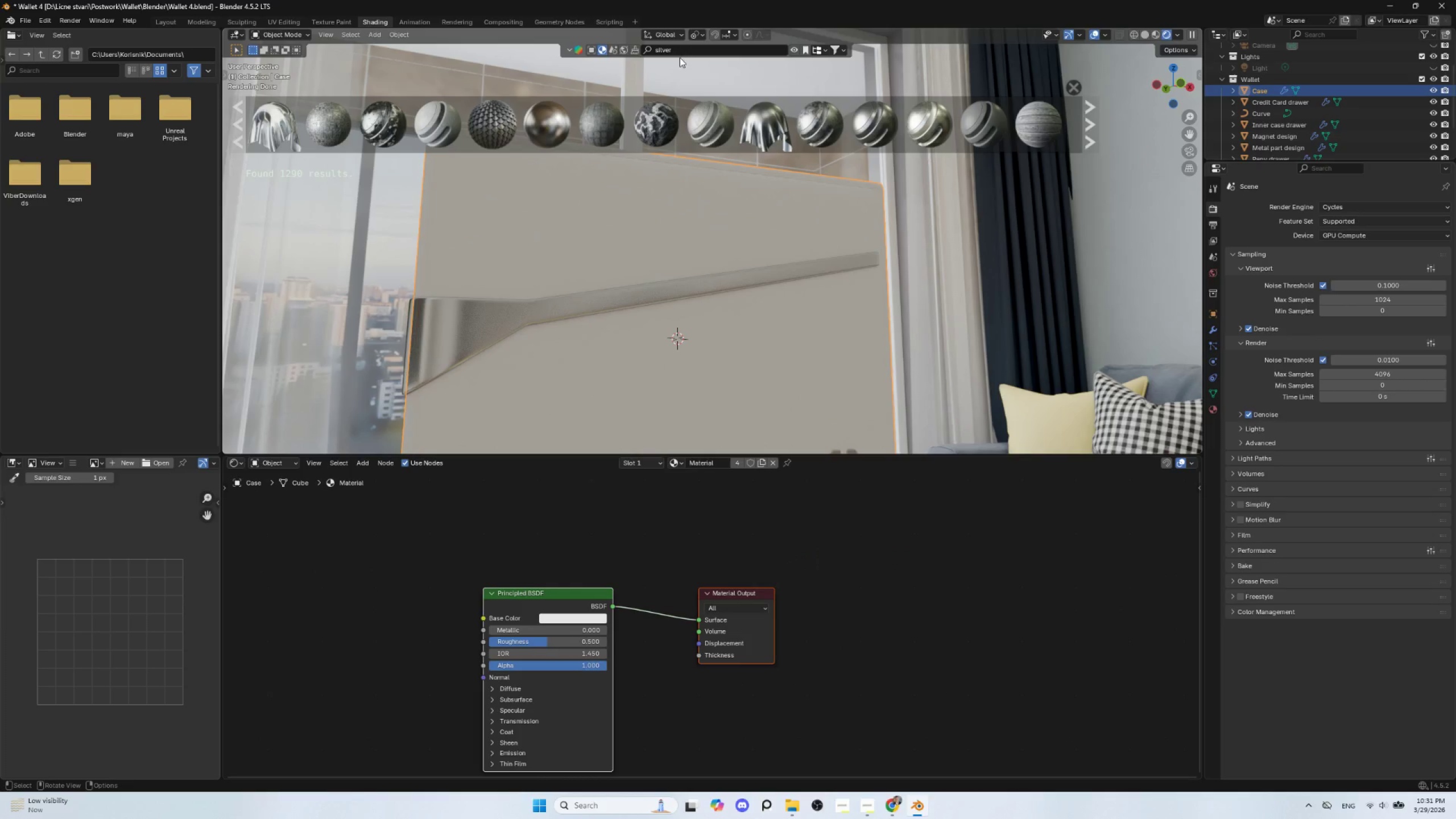 
left_click([679, 50])
 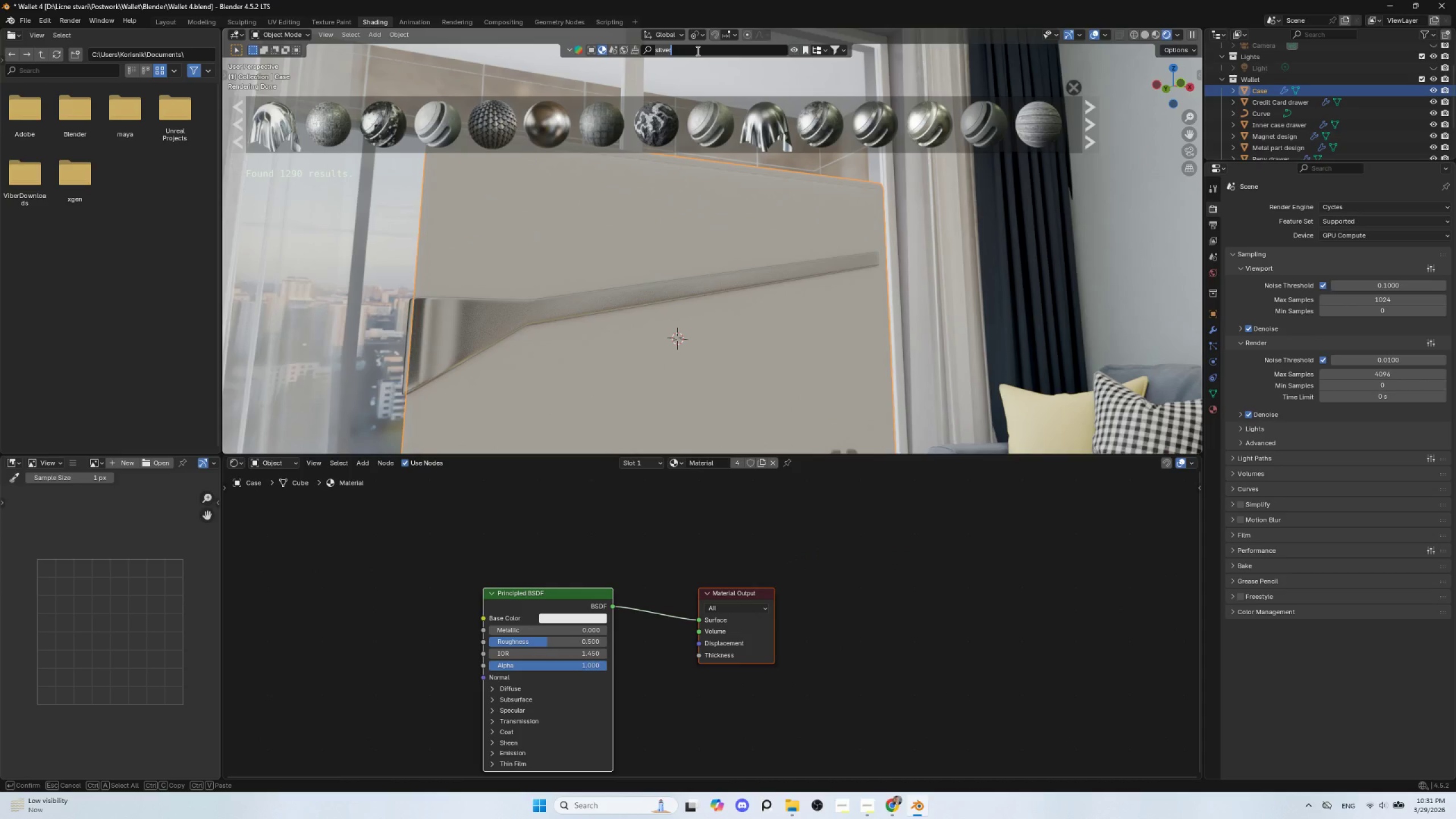 
type(leather)
 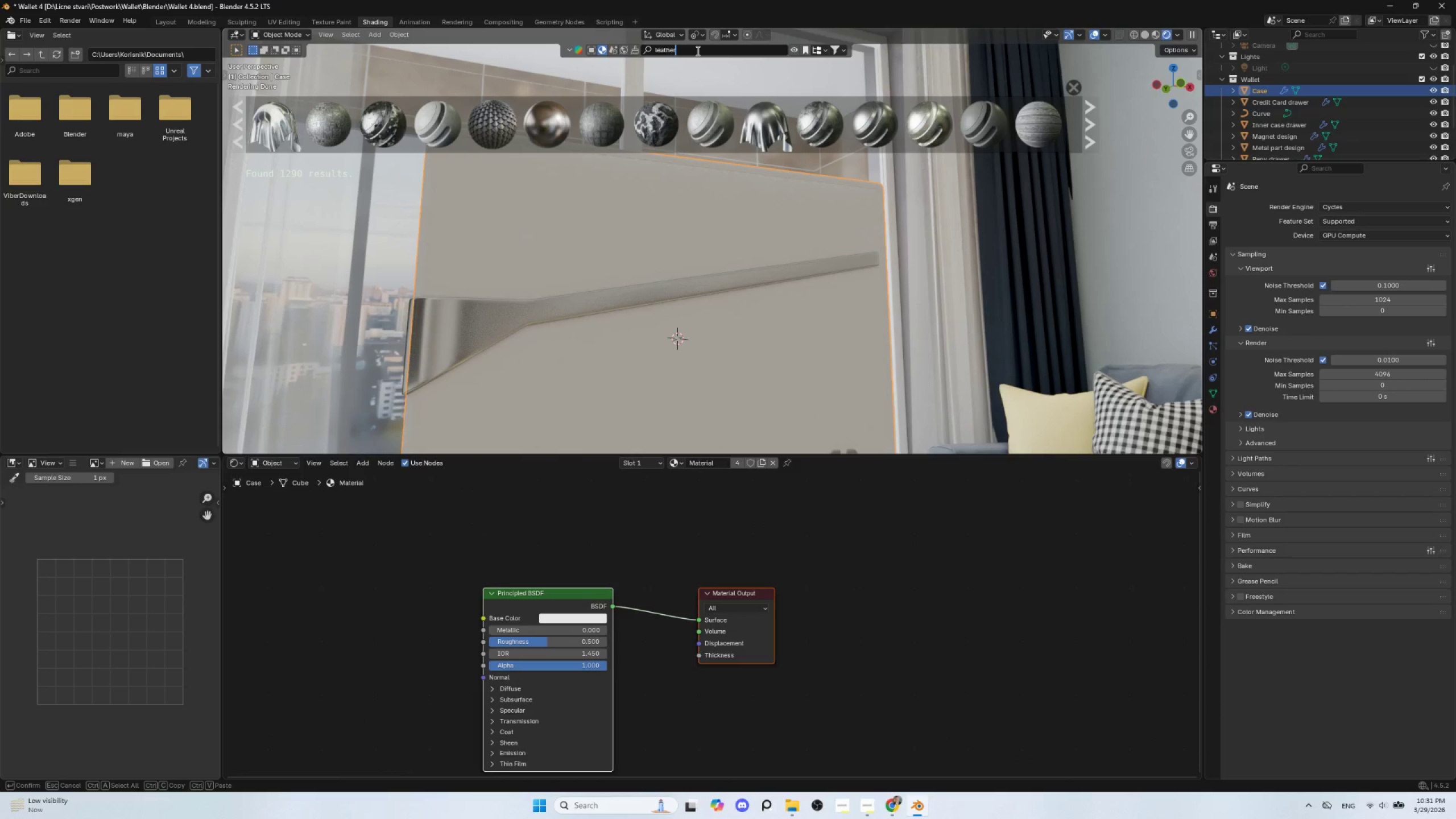 
key(Enter)
 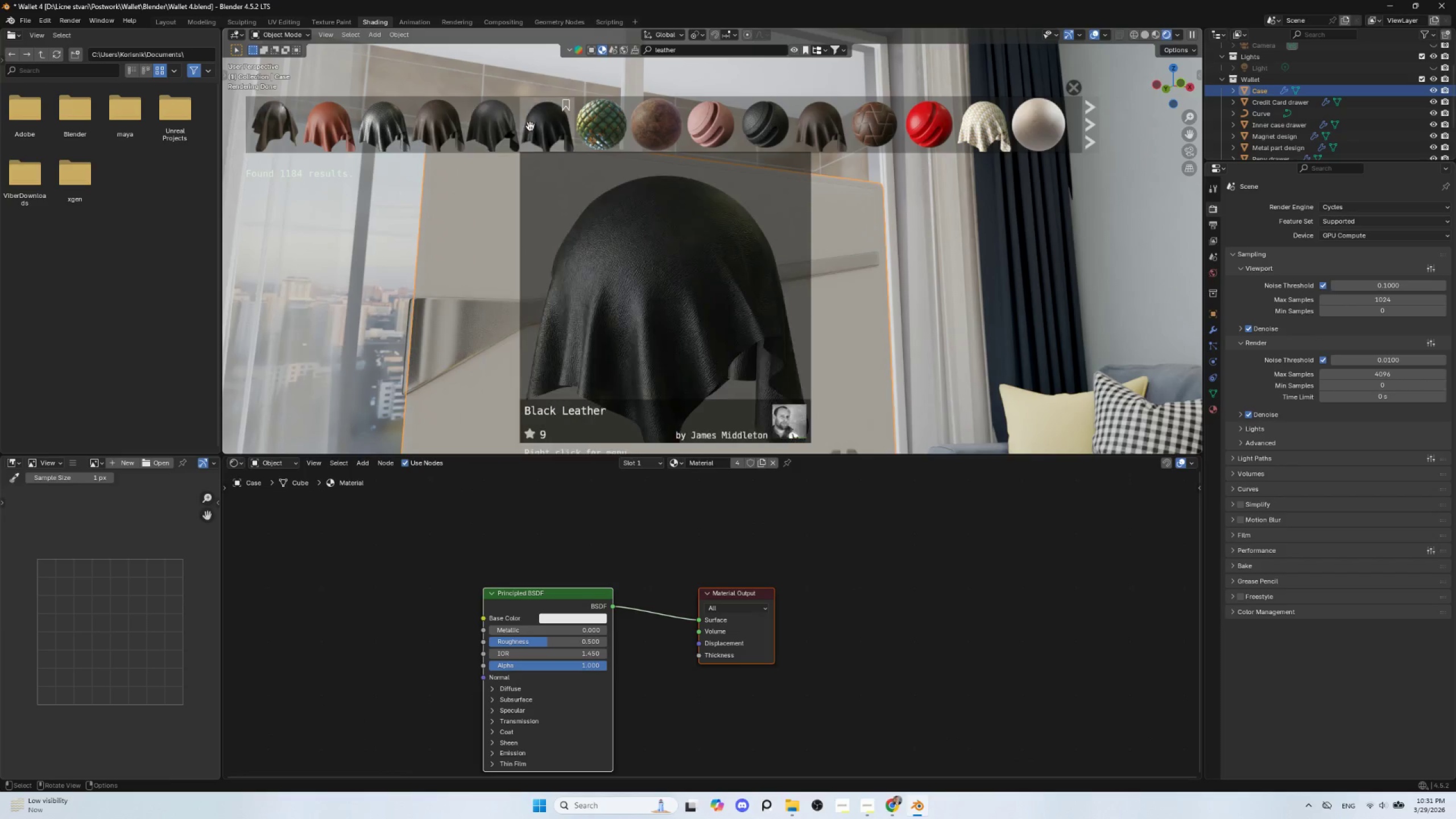 
wait(10.58)
 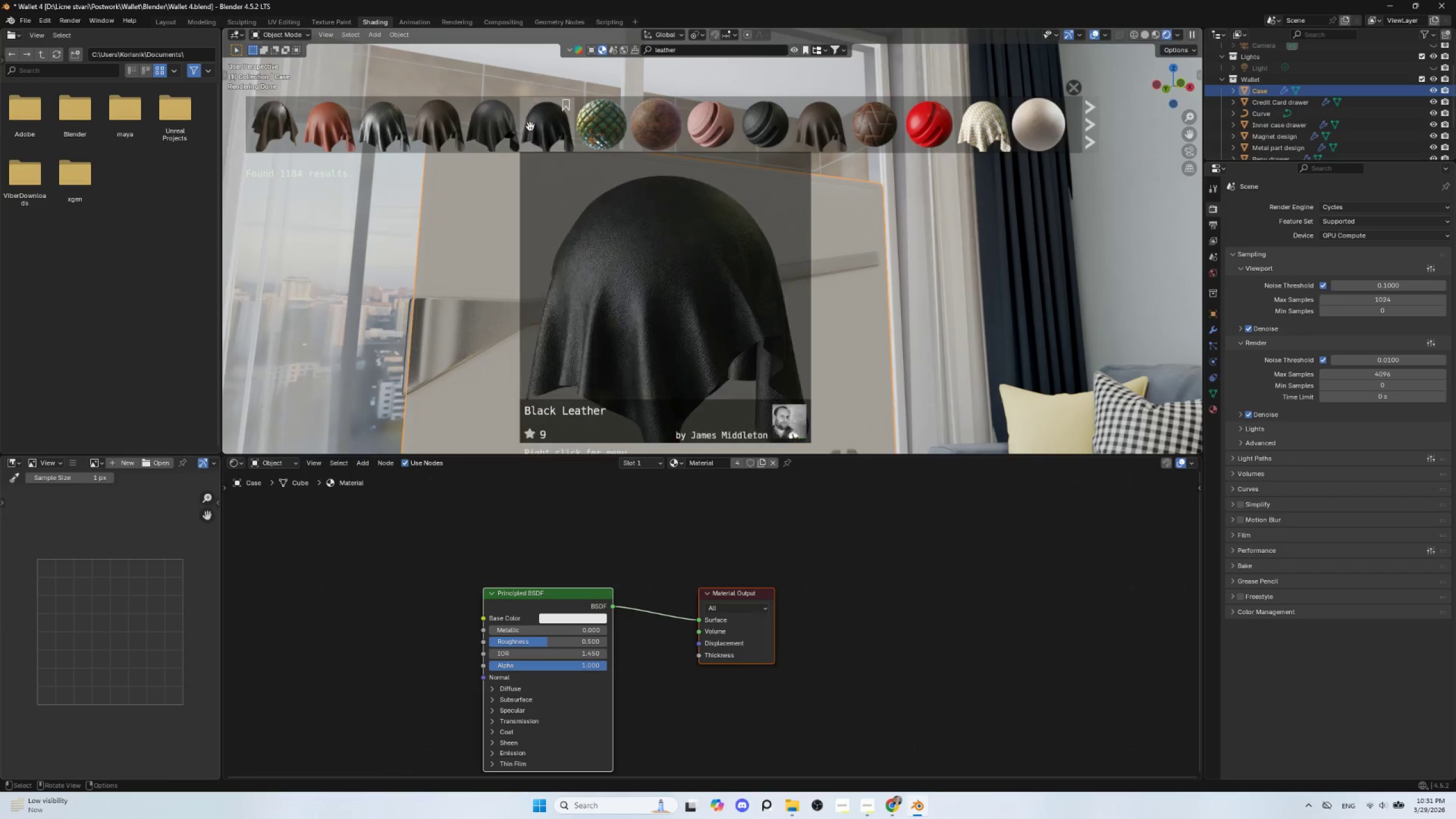 
scroll: coordinate [871, 130], scroll_direction: down, amount: 4.0
 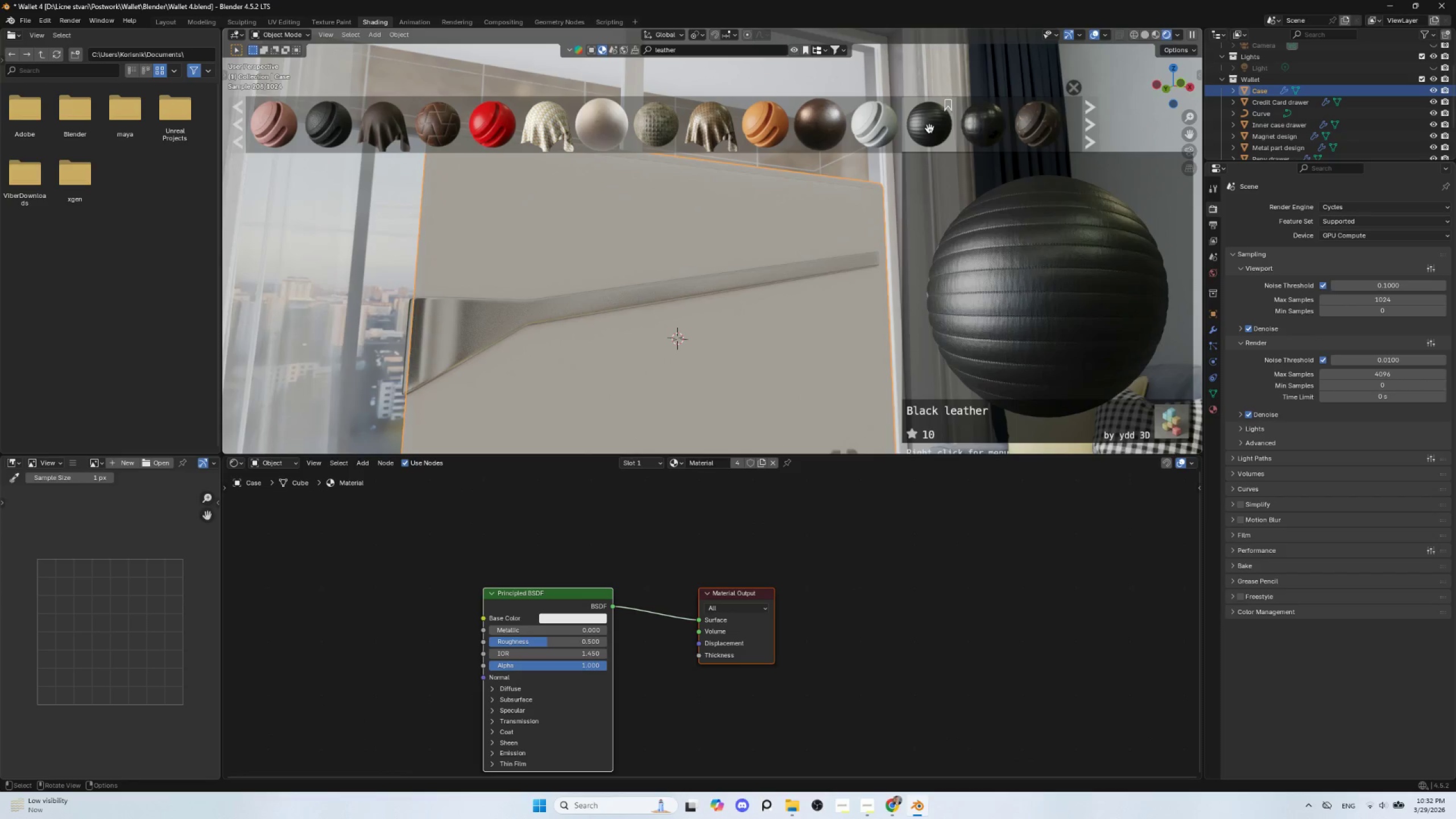 
wait(6.94)
 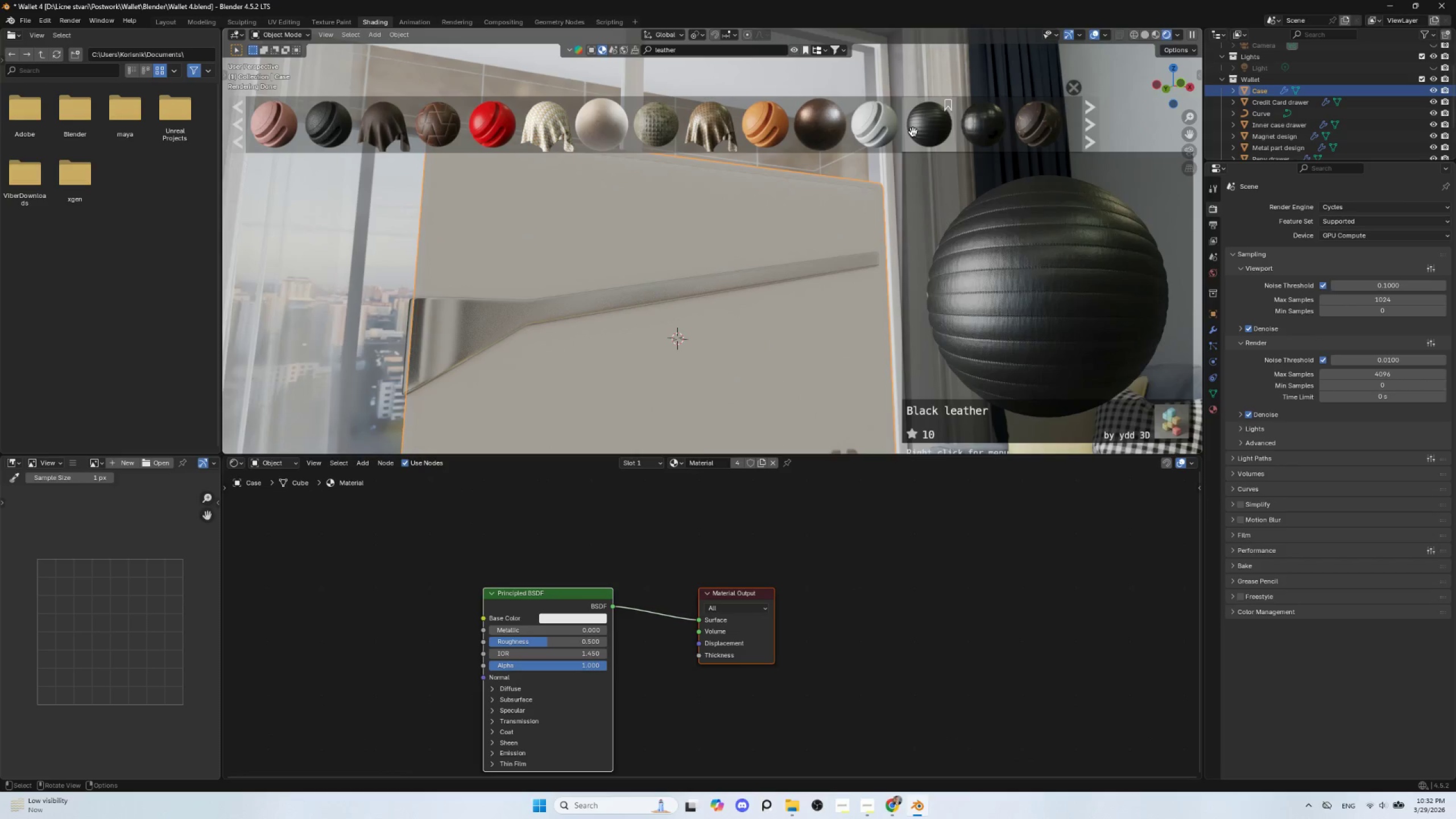 
left_click([929, 127])
 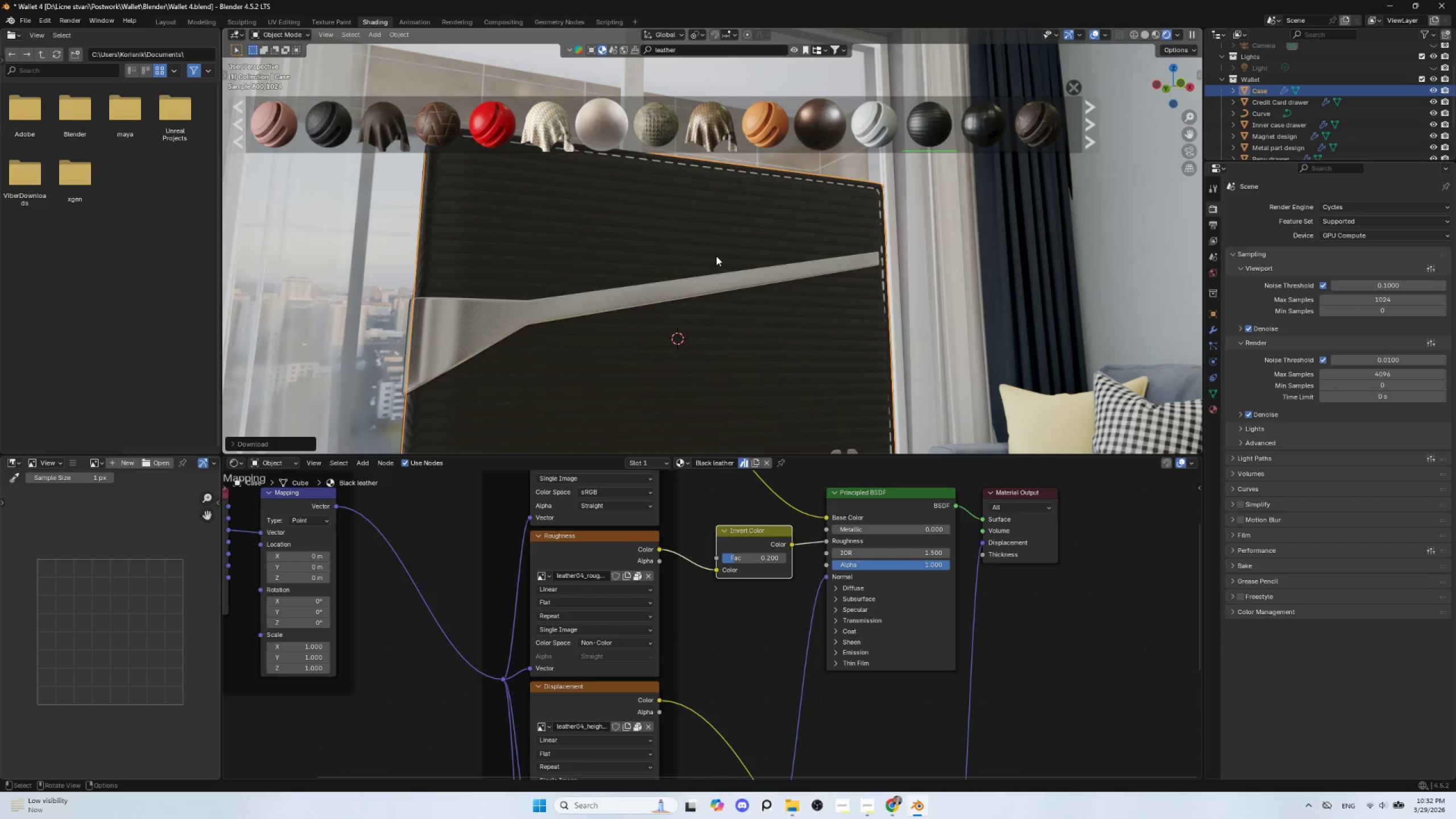 
wait(5.5)
 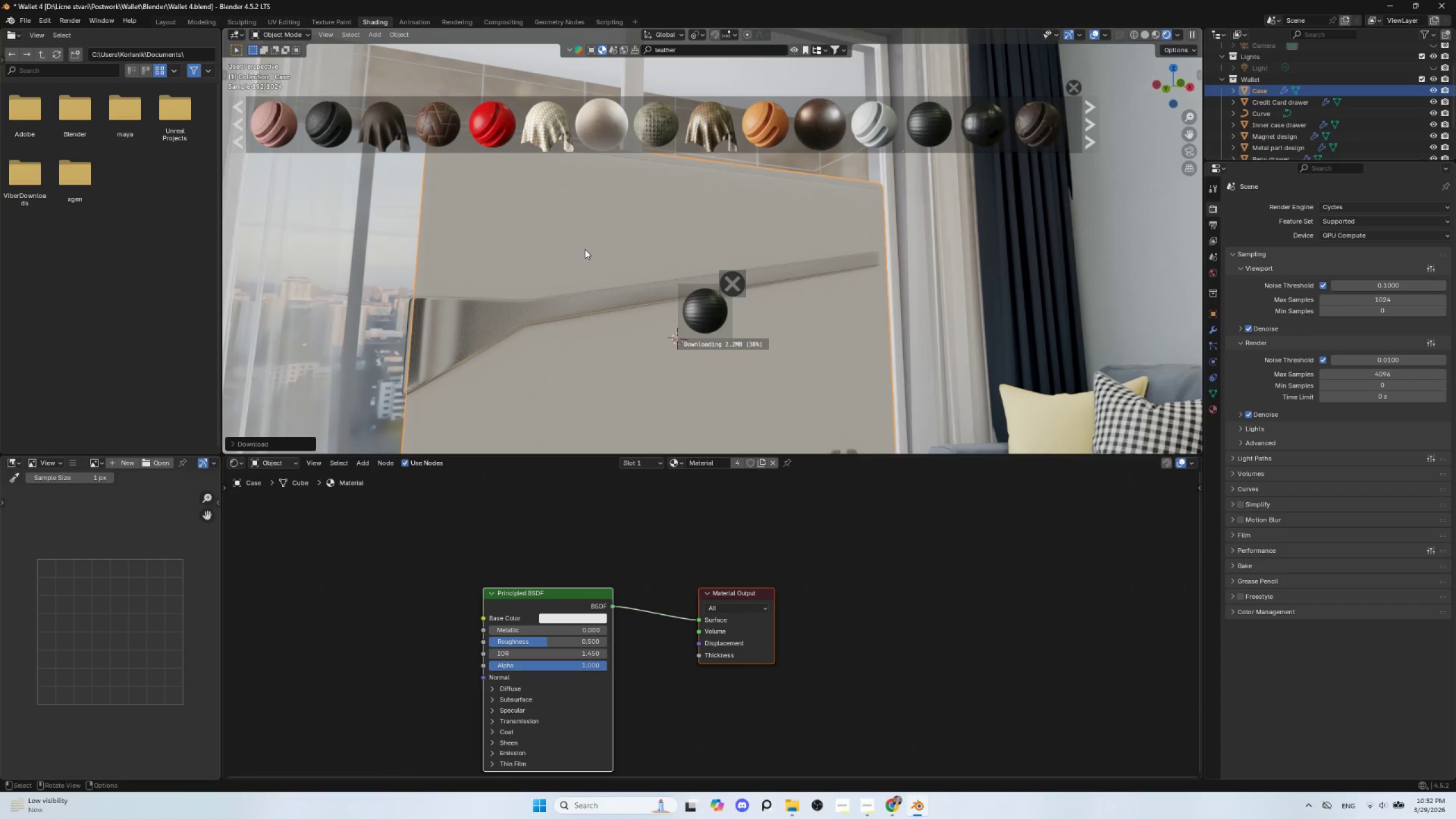 
key(Control+Z)
 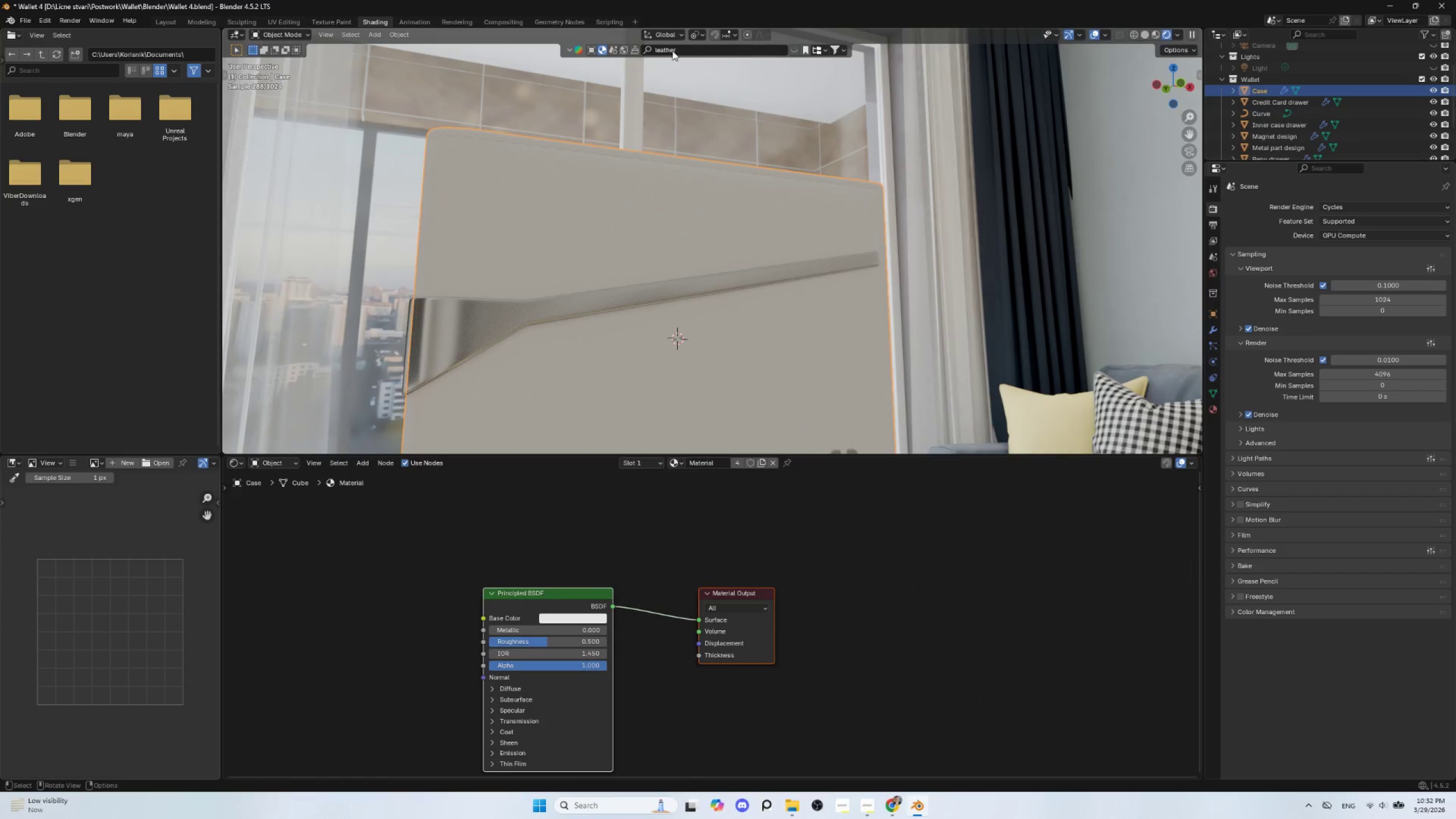 
left_click([675, 49])
 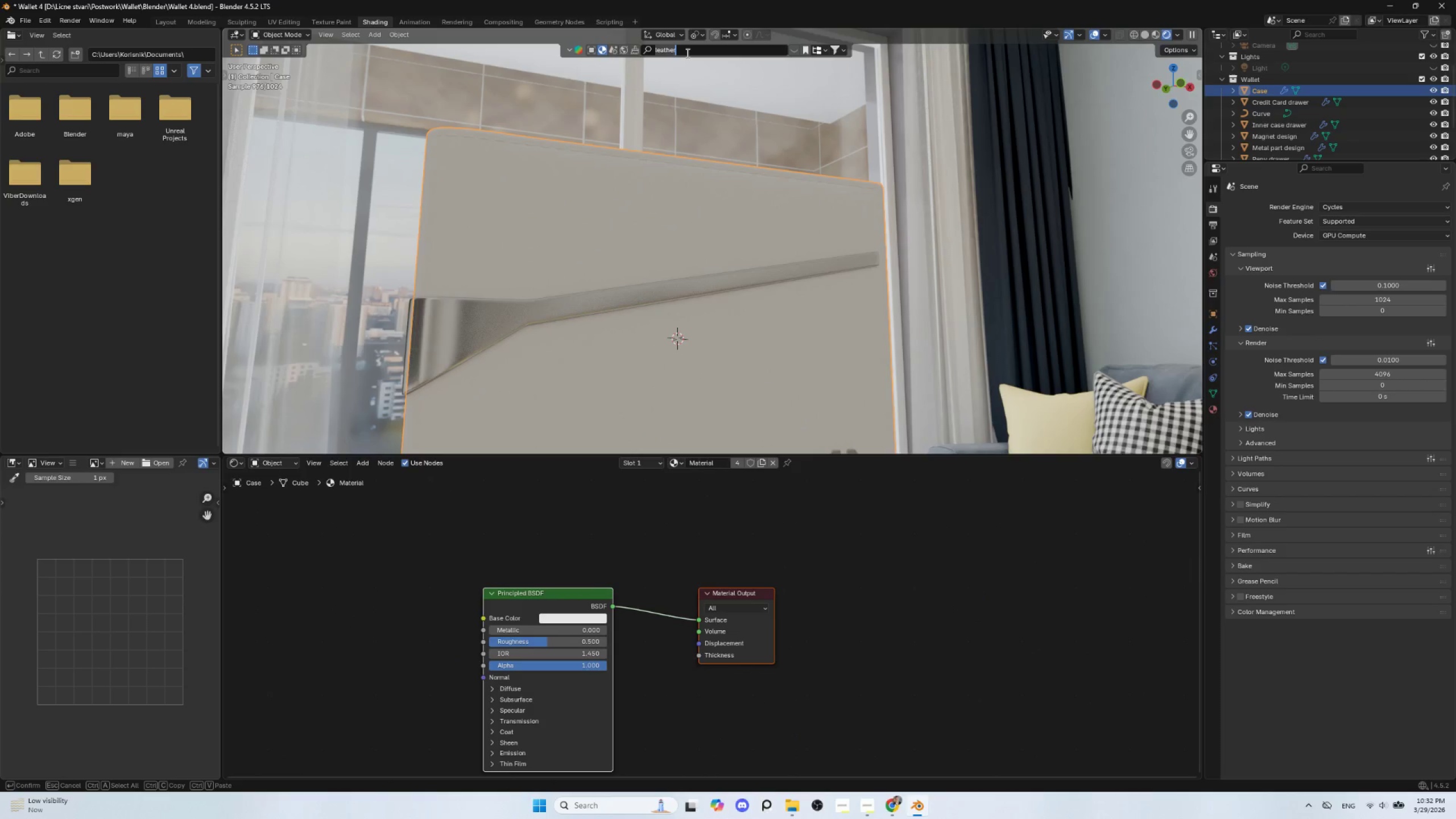 
key(Enter)
 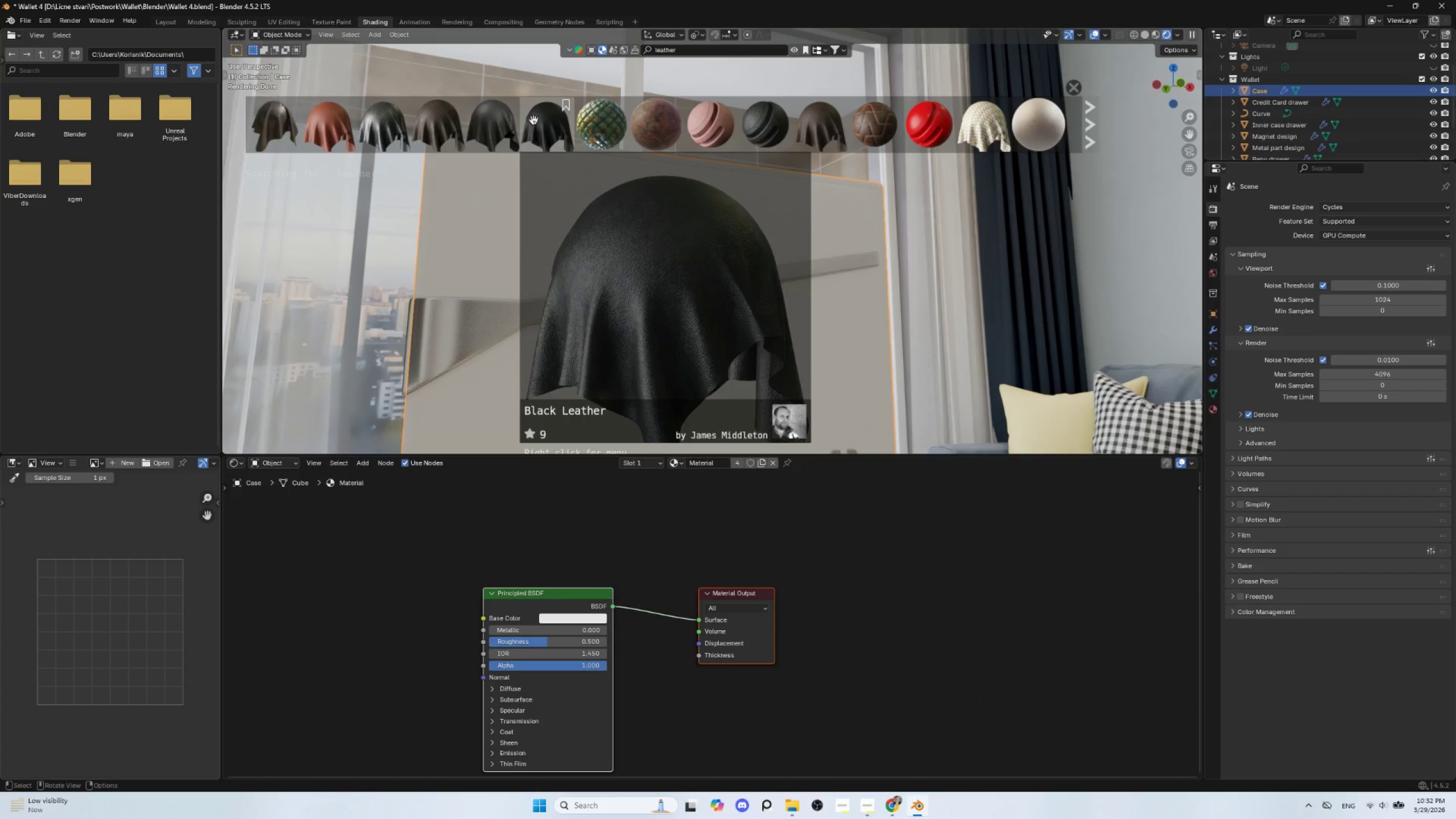 
scroll: coordinate [859, 129], scroll_direction: down, amount: 8.0
 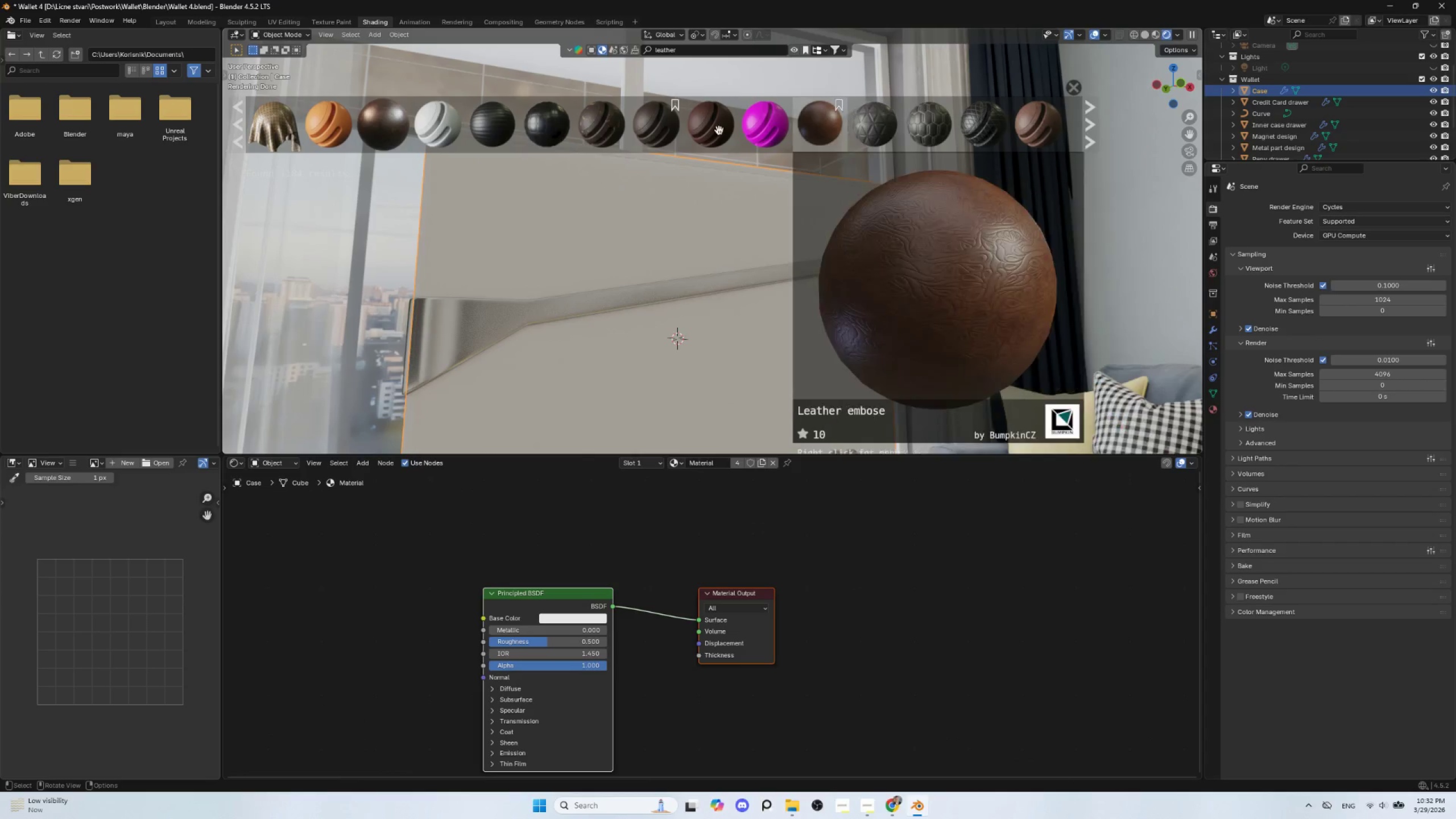 
mouse_move([680, 121])
 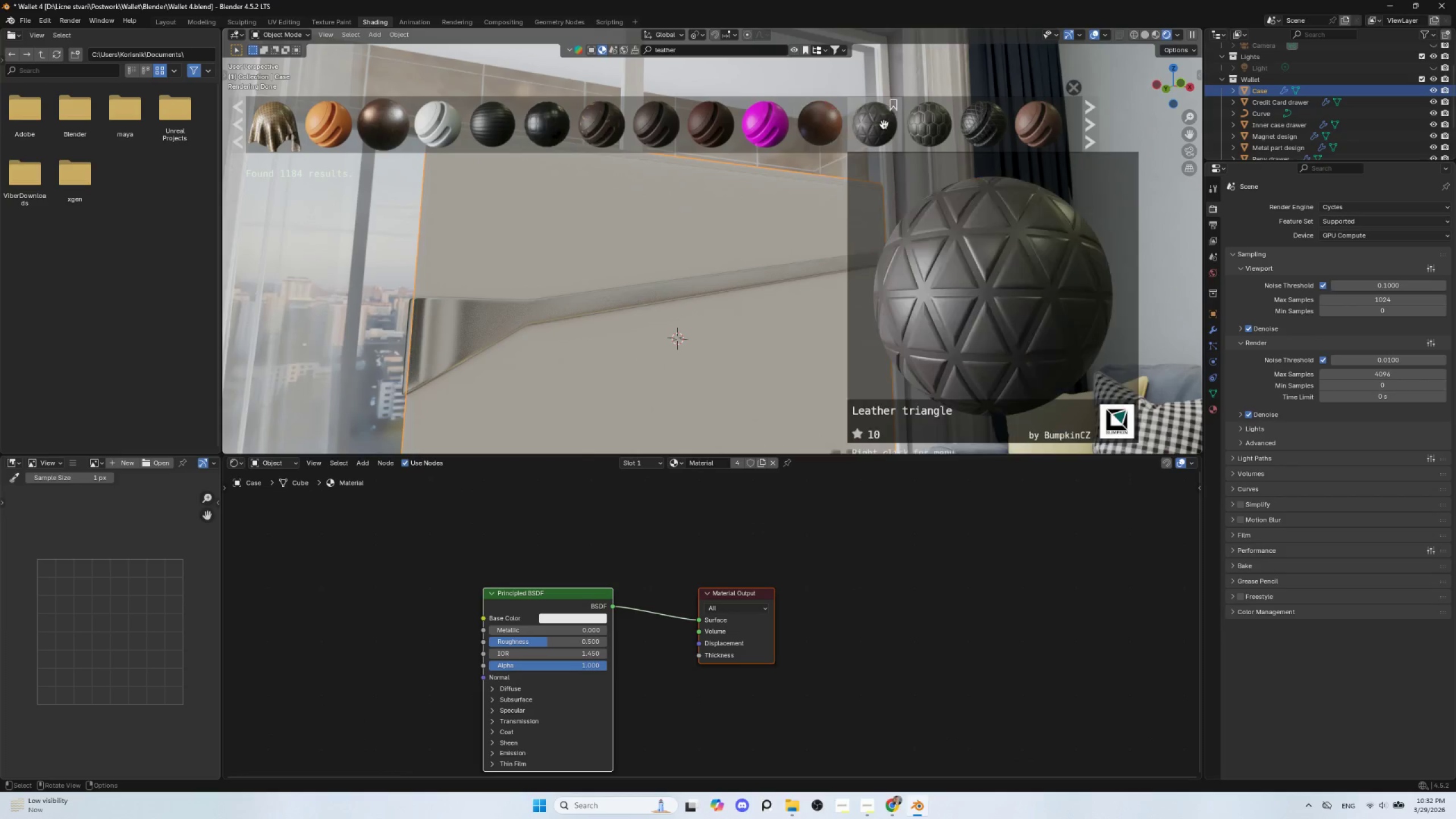 
scroll: coordinate [768, 122], scroll_direction: down, amount: 7.0
 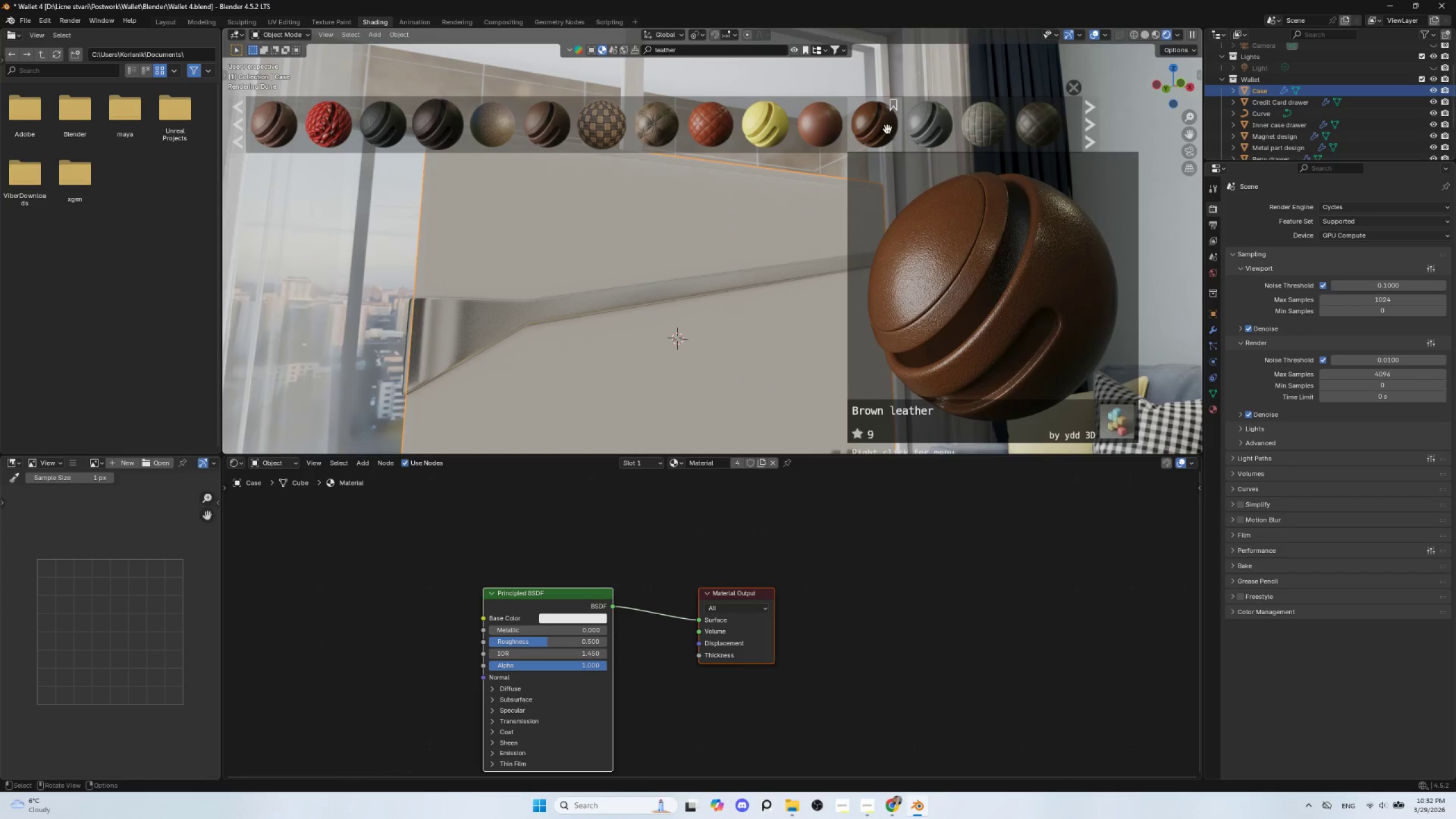 
wait(5.63)
 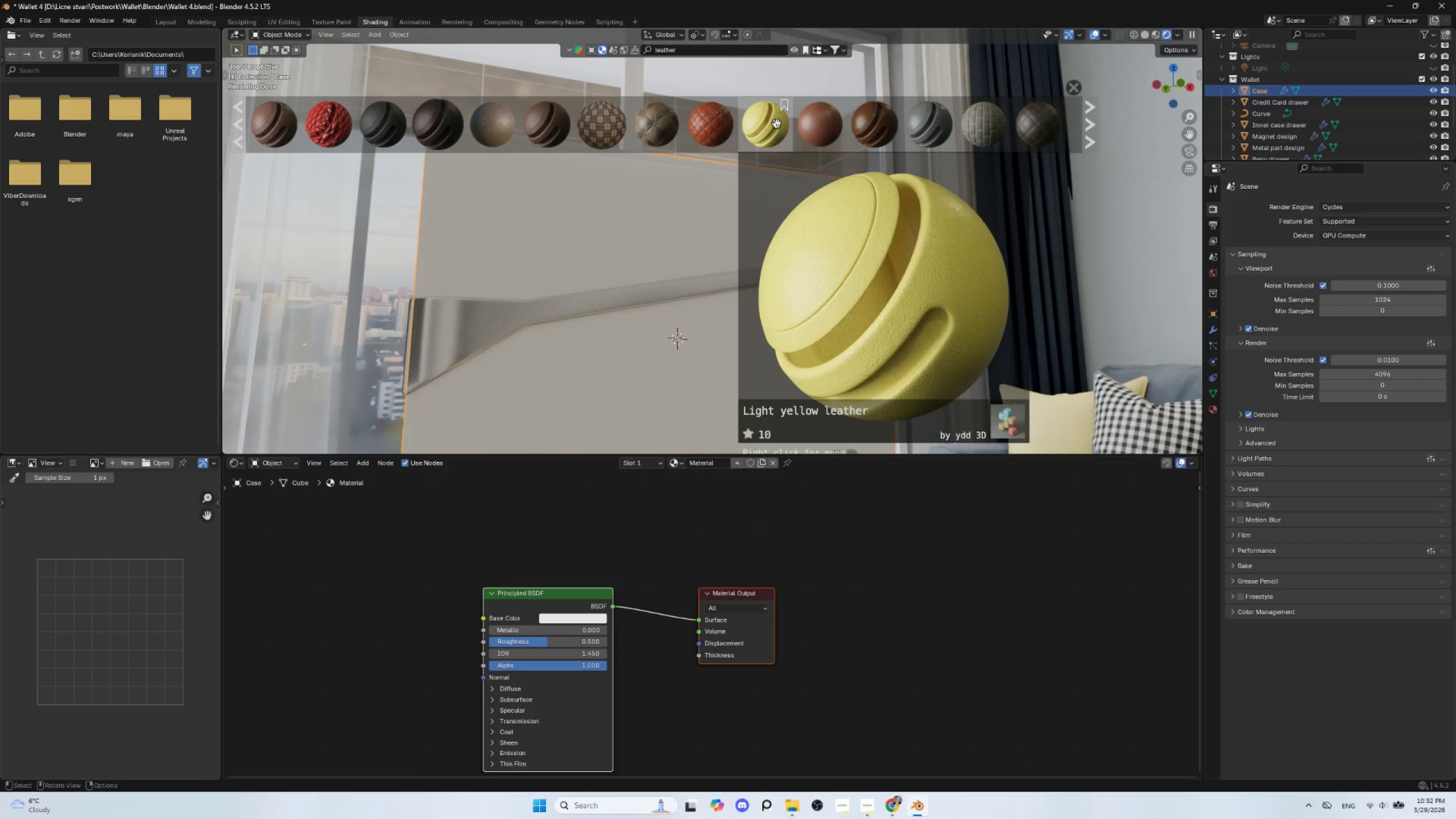 
scroll: coordinate [885, 129], scroll_direction: down, amount: 2.0
 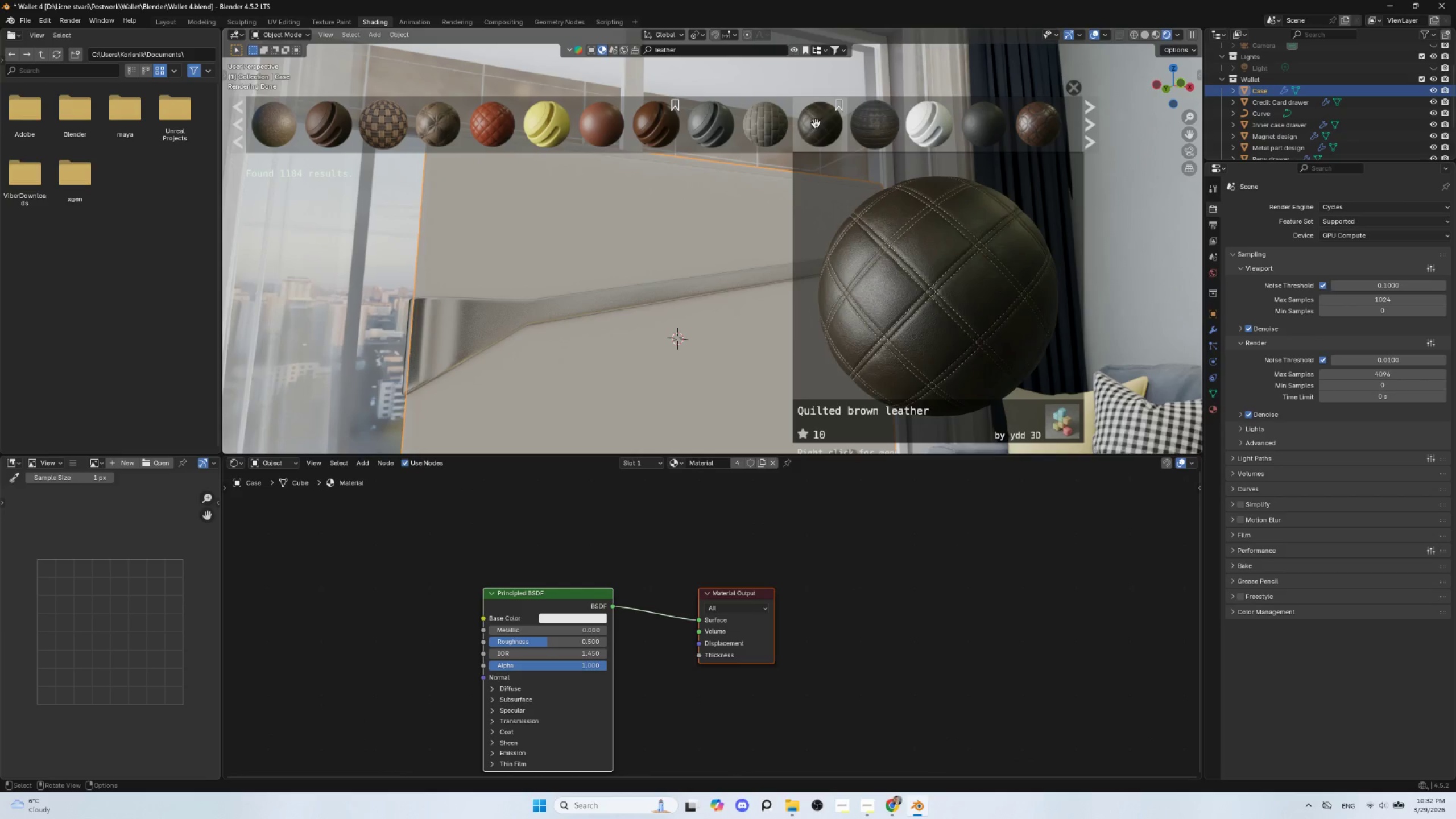 
wait(5.42)
 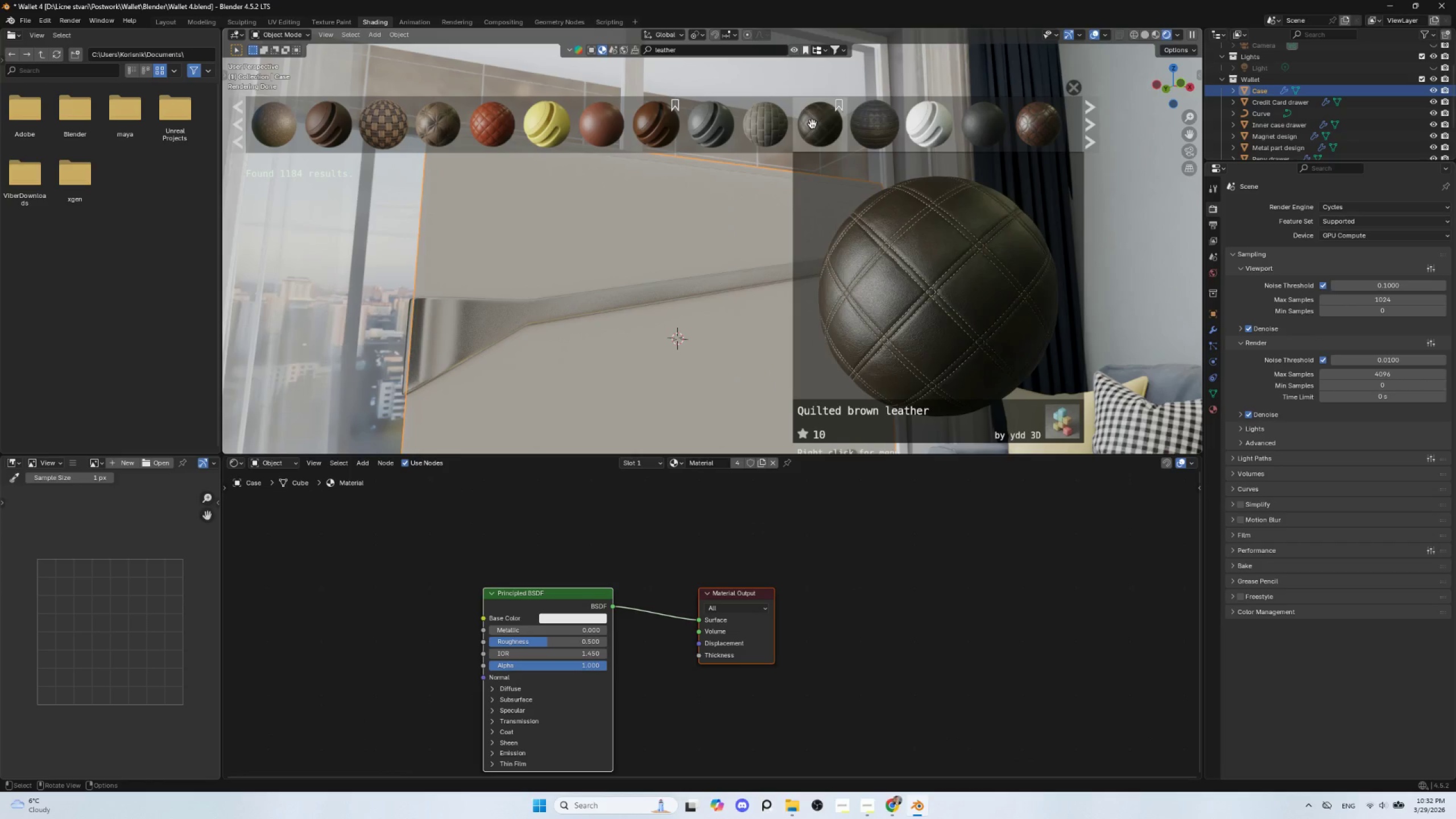 
scroll: coordinate [816, 122], scroll_direction: down, amount: 4.0
 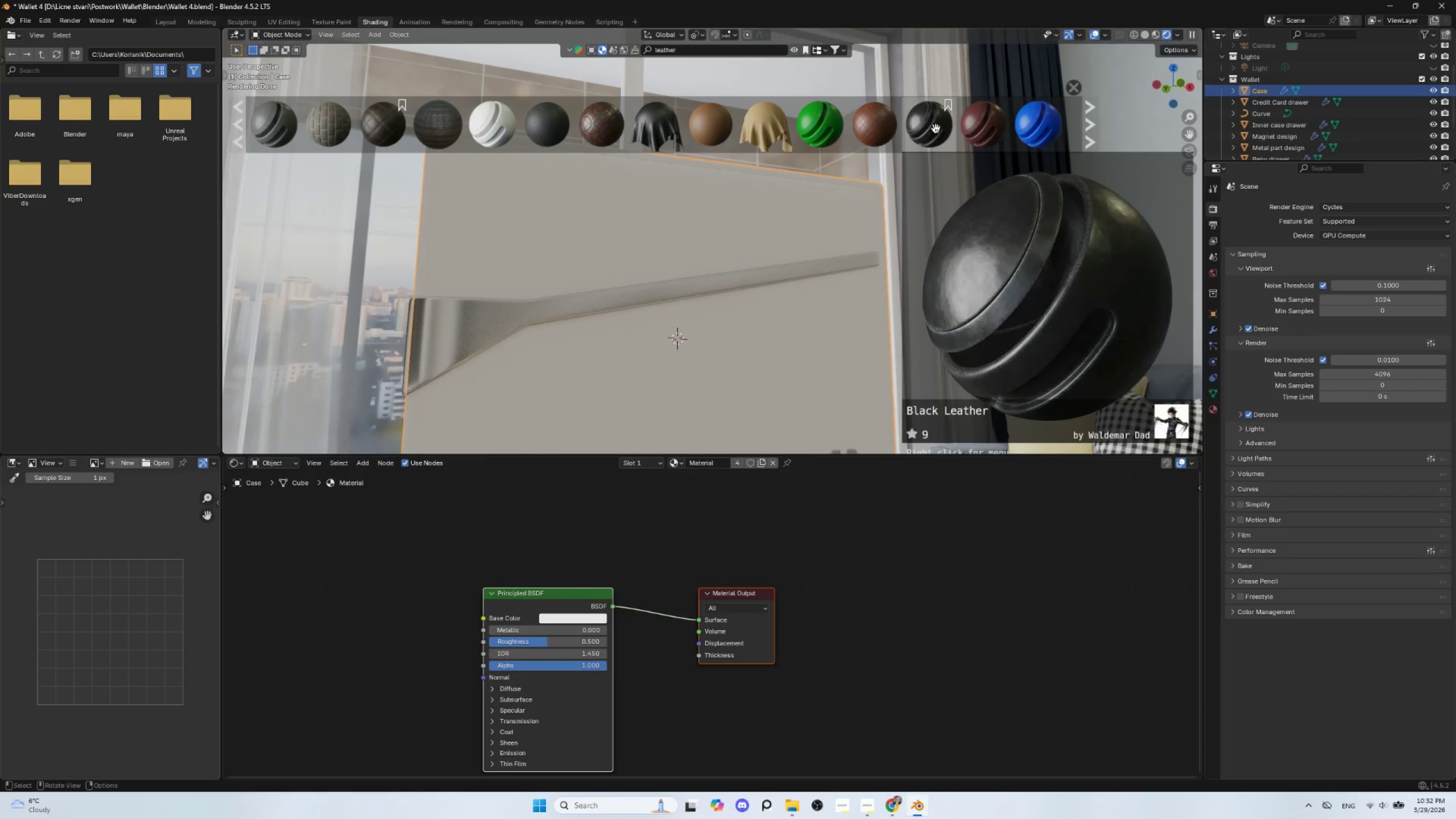 
left_click([933, 127])
 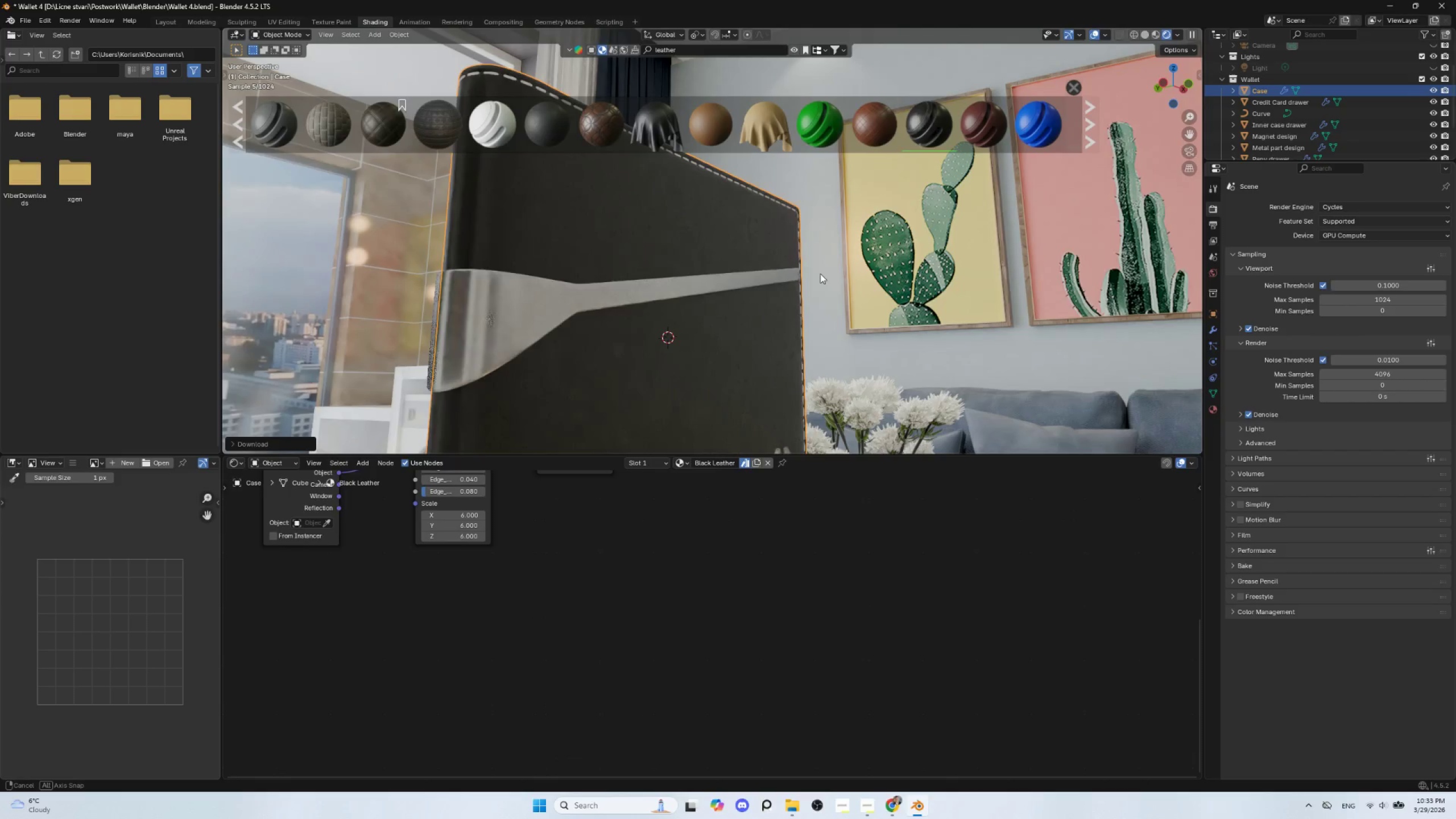 
wait(10.02)
 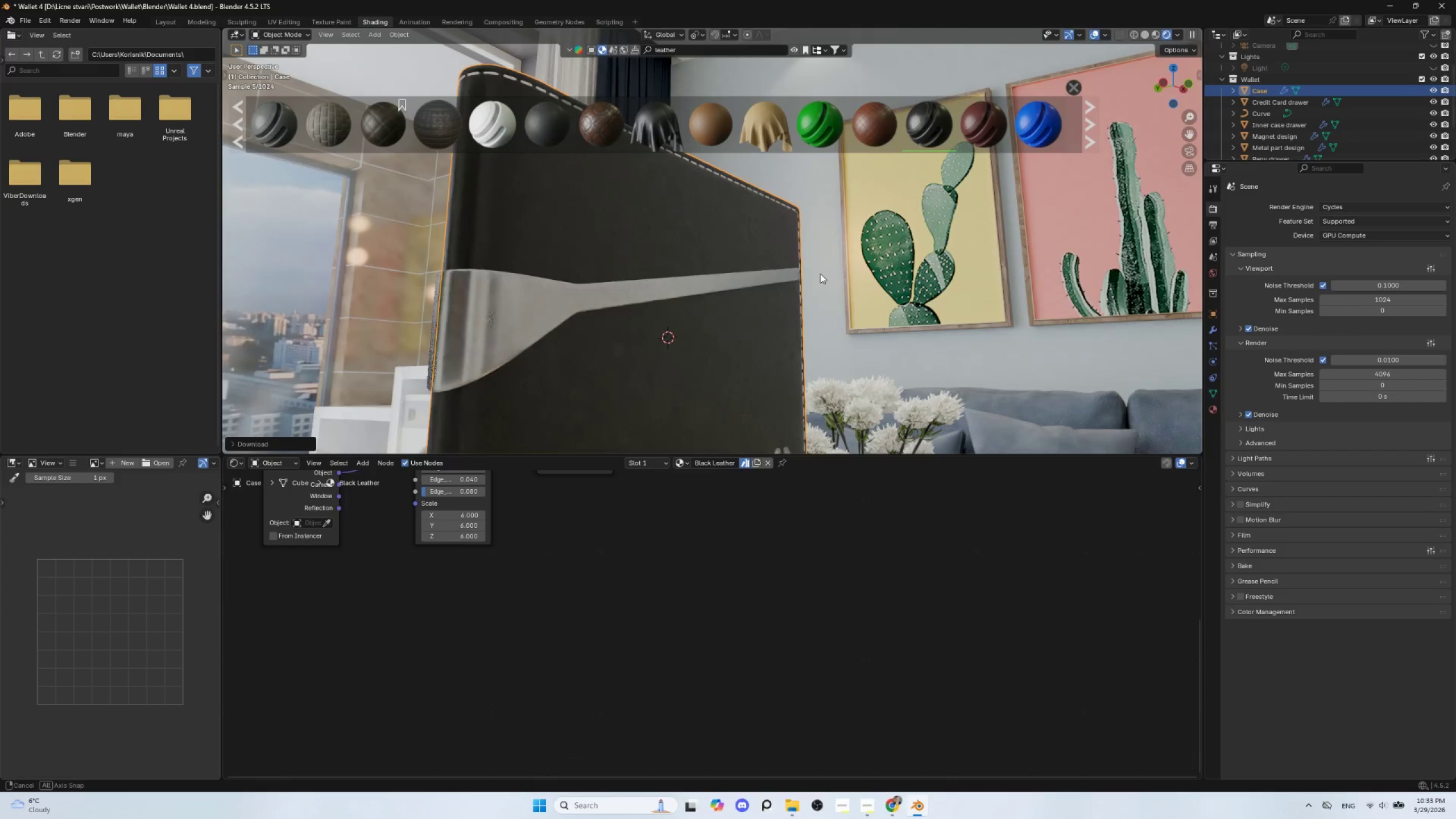 
scroll: coordinate [684, 295], scroll_direction: down, amount: 5.0
 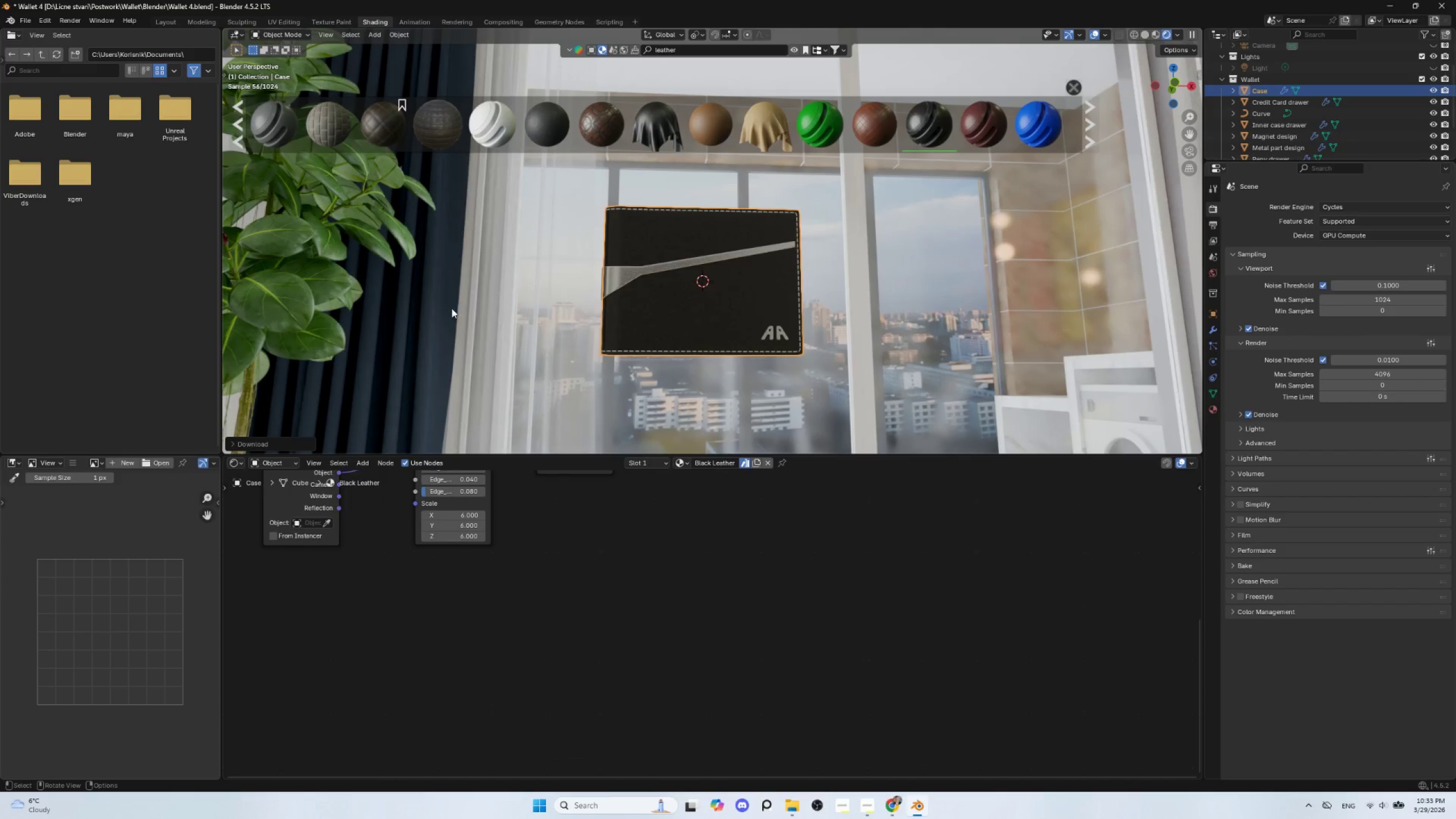 
key(Shift+A)
 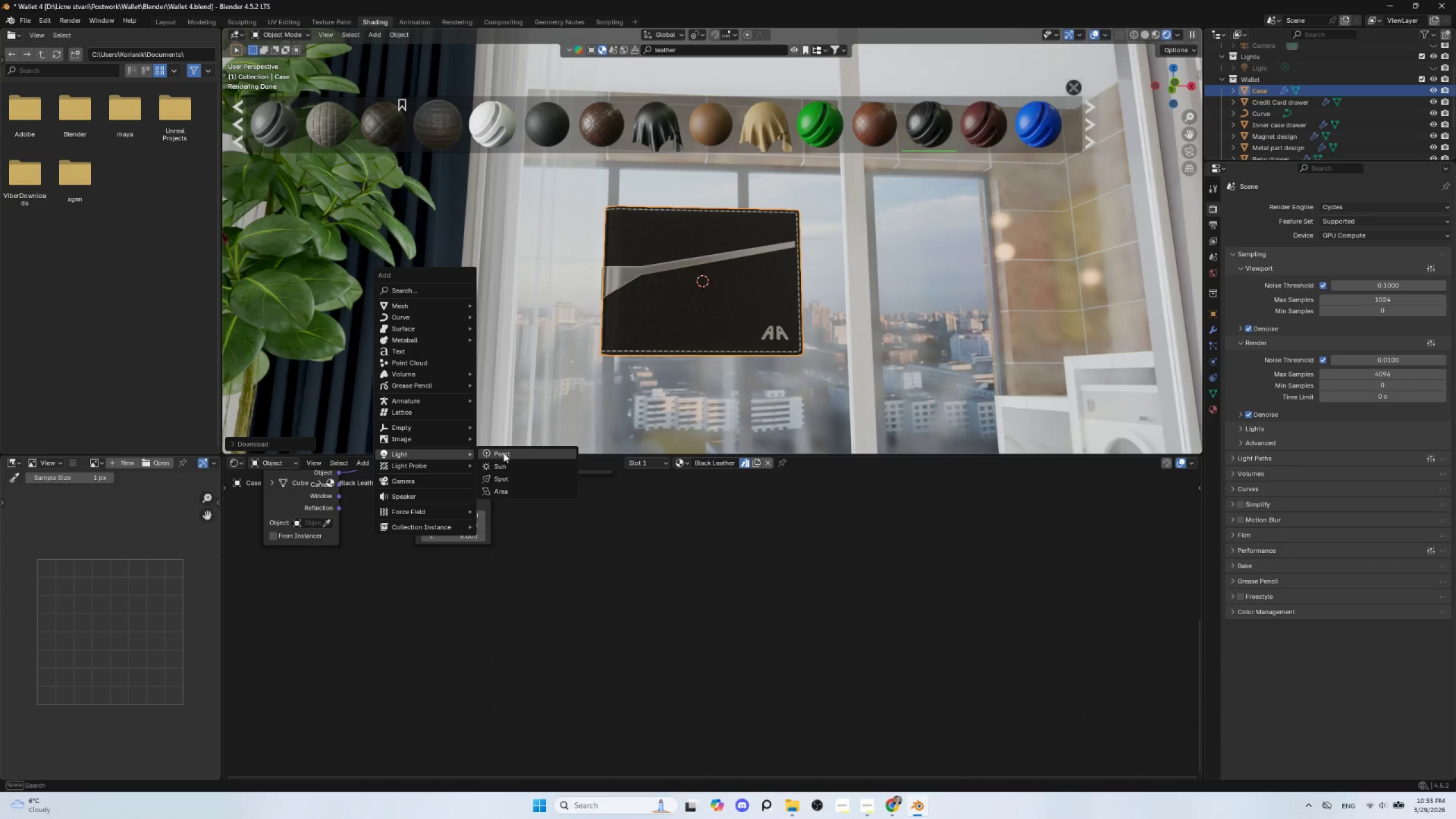 
left_click([508, 491])
 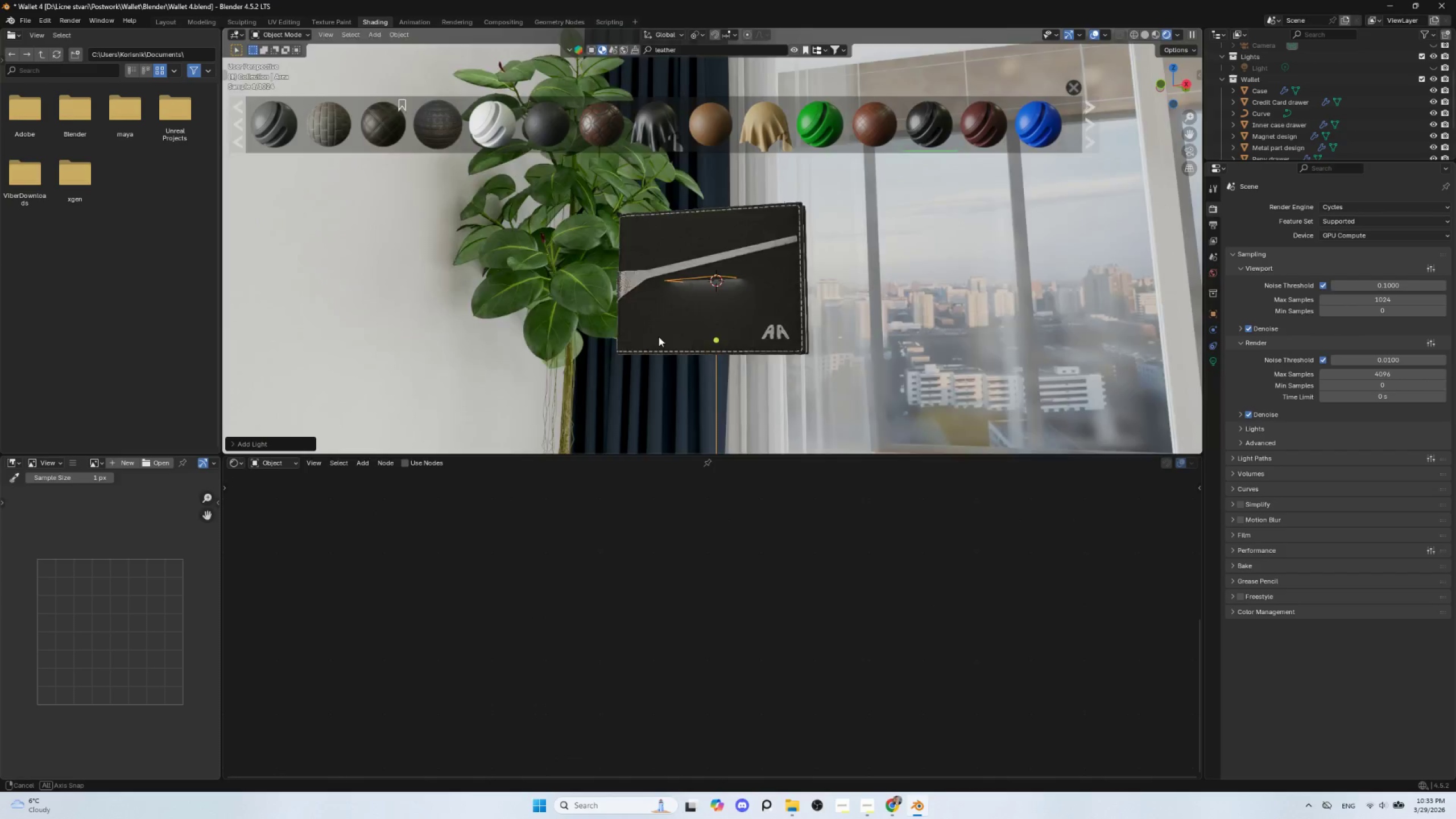 
hold_key(key=AltLeft, duration=0.53)
 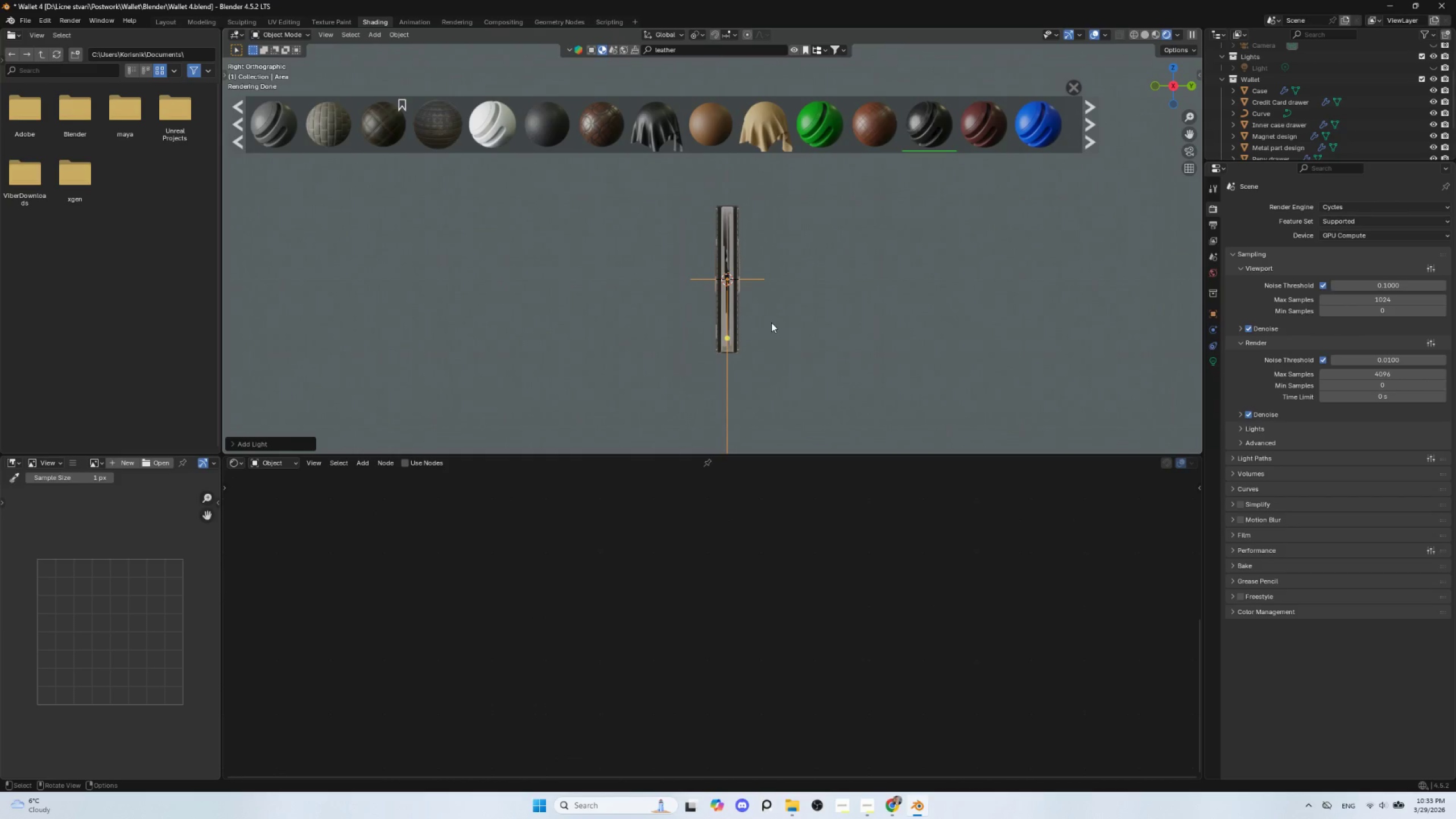 
key(G)
 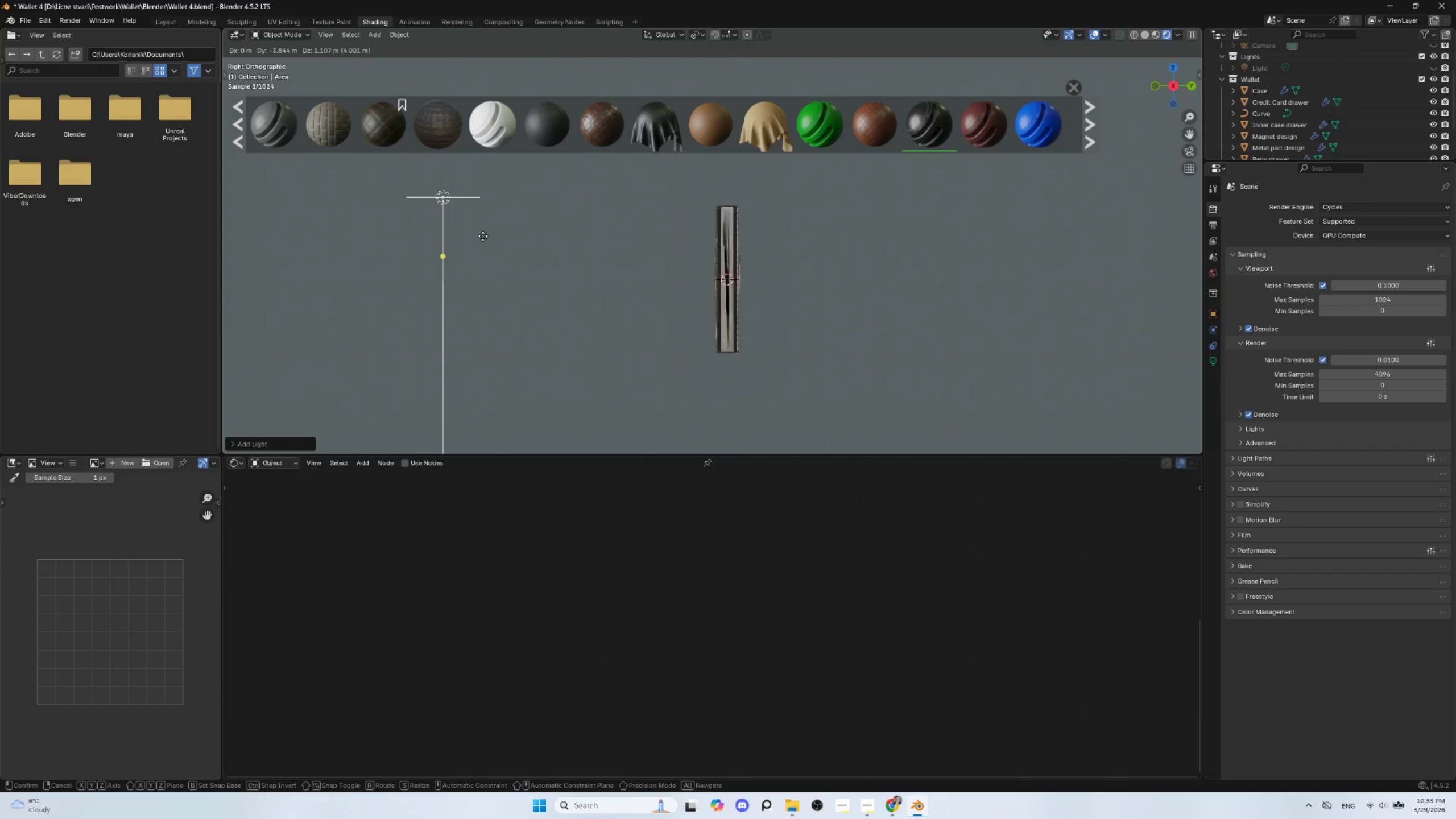 
left_click([483, 236])
 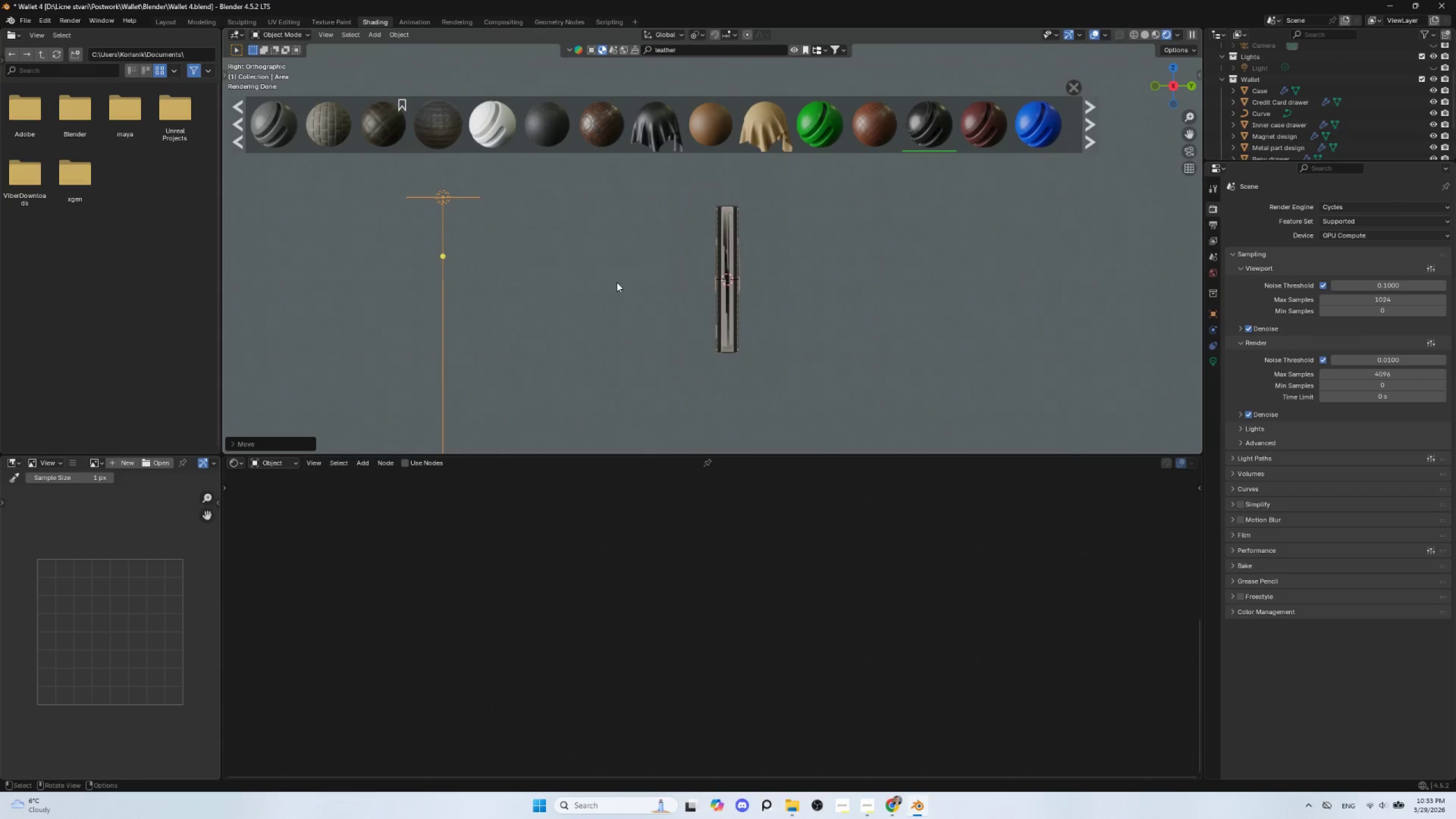 
hold_key(key=ShiftLeft, duration=0.88)
 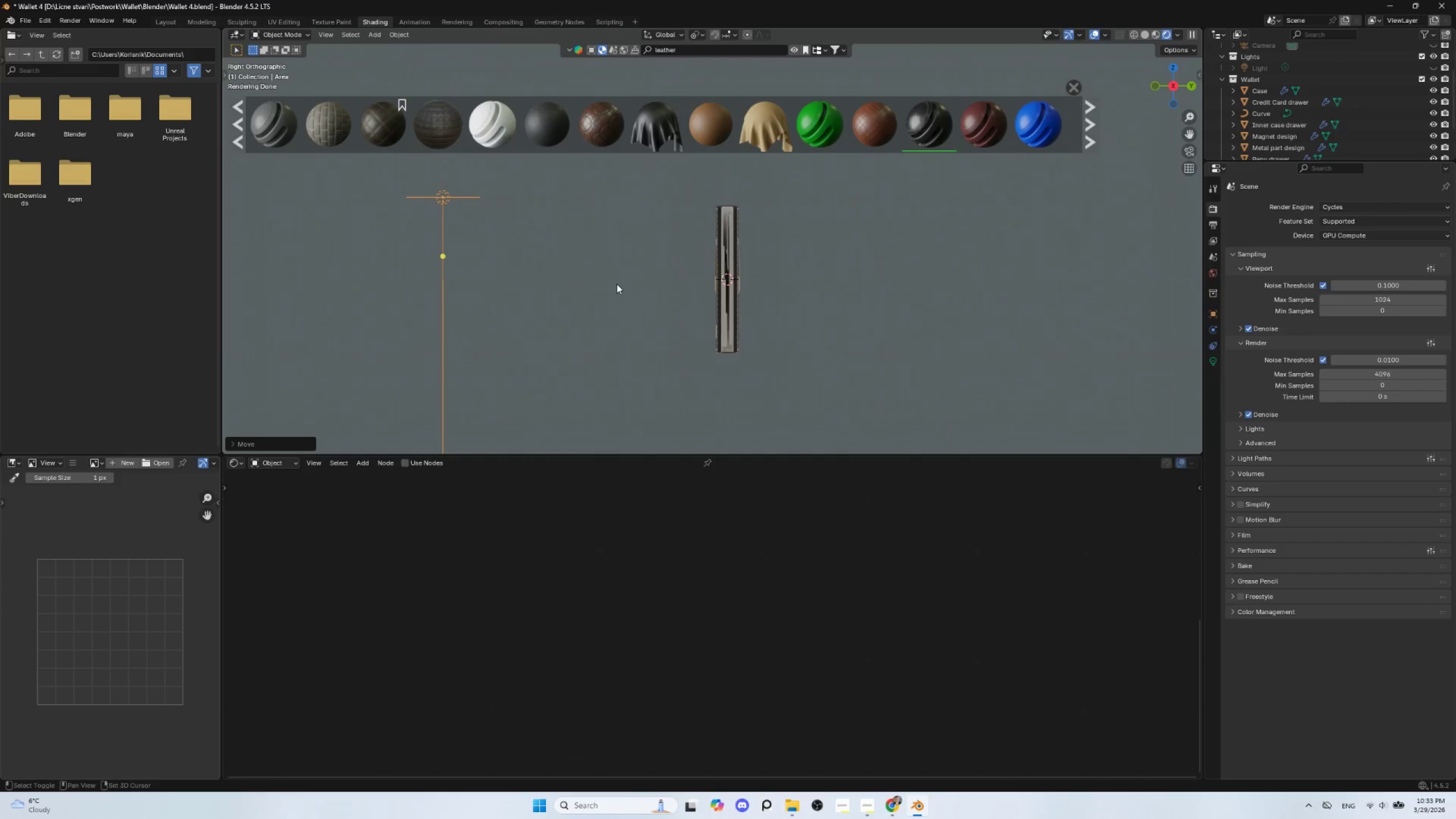 
hold_key(key=ShiftLeft, duration=1.5)
 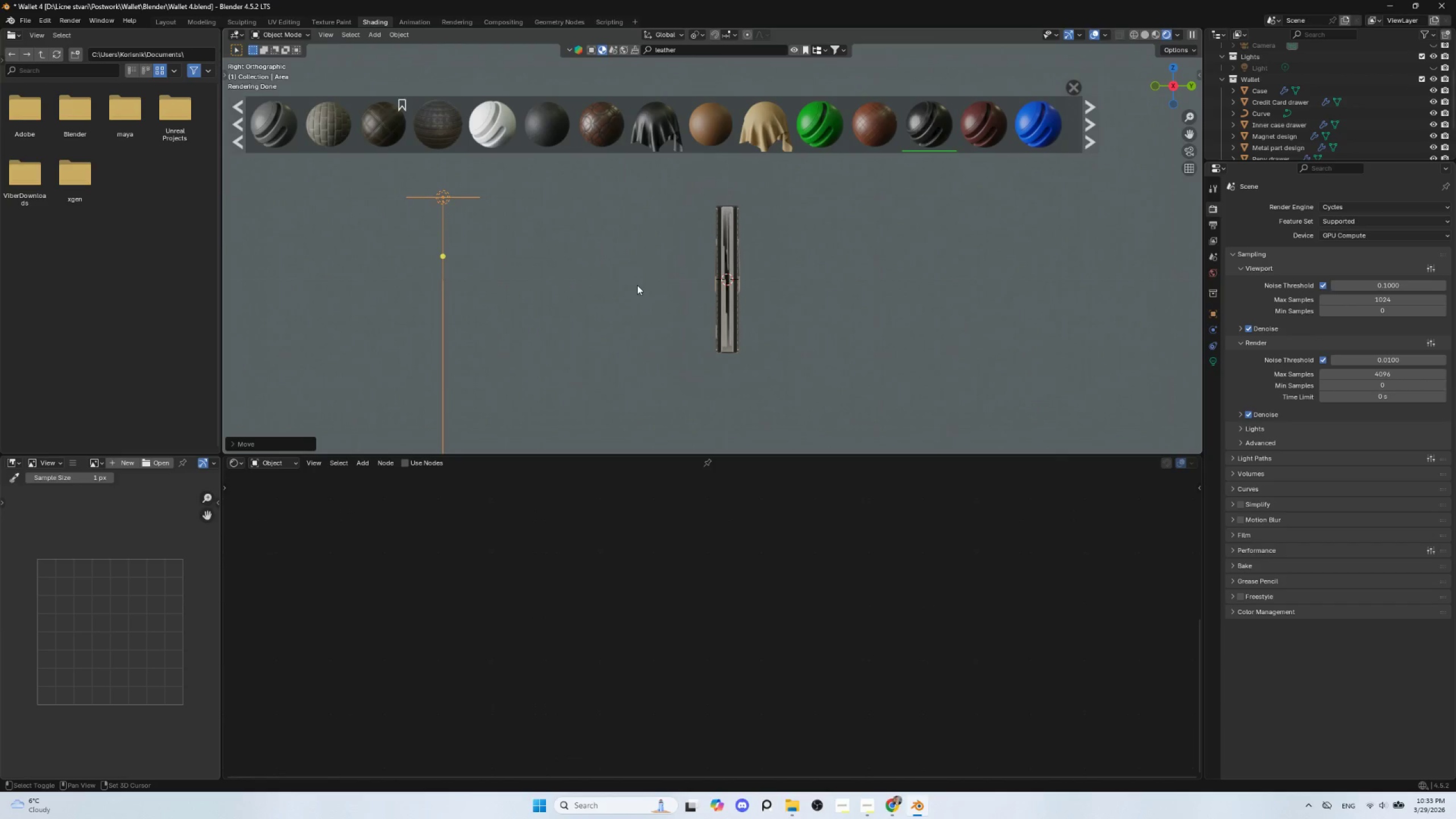 
hold_key(key=ShiftLeft, duration=1.52)
 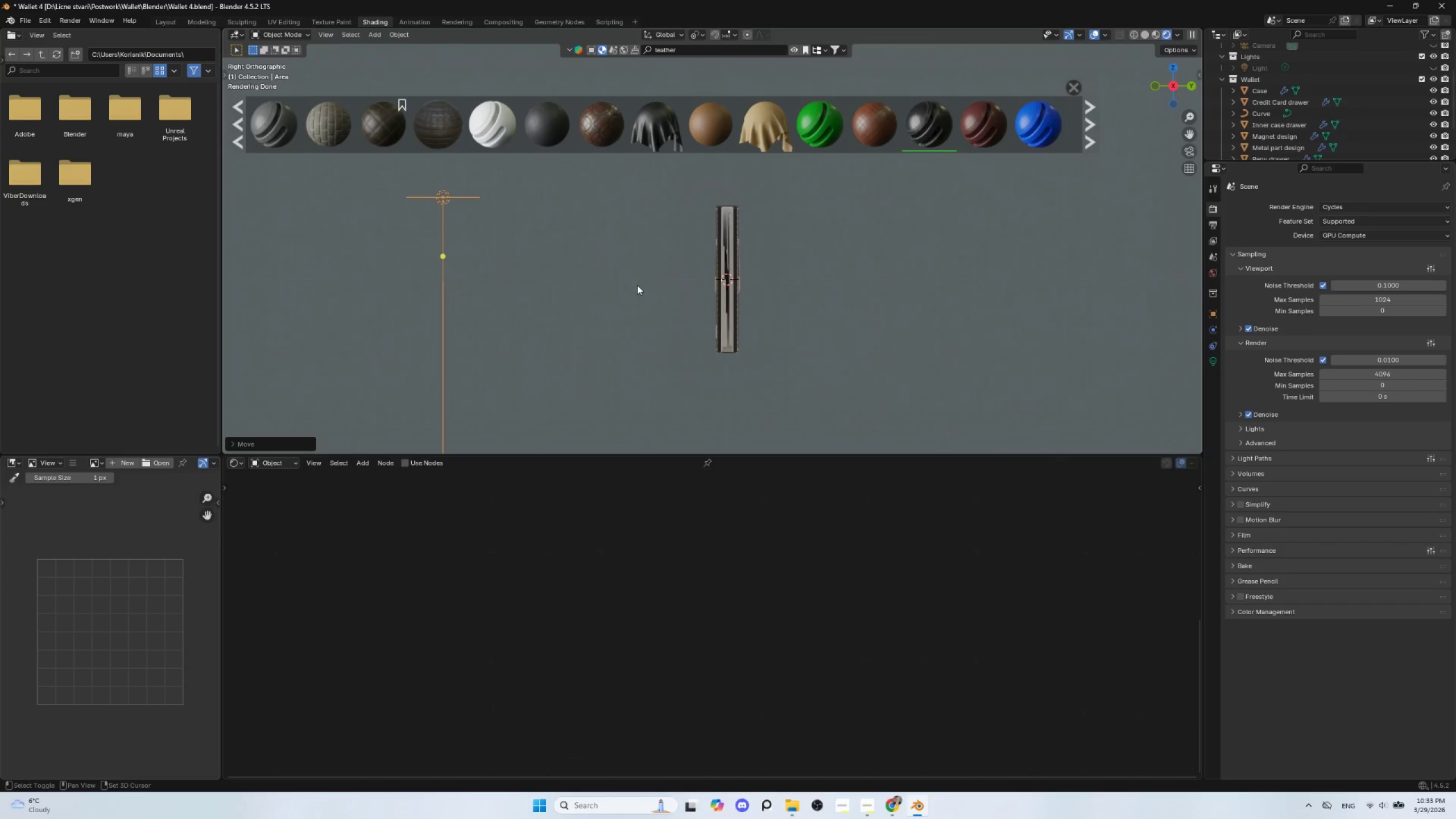 
key(Shift+S)
 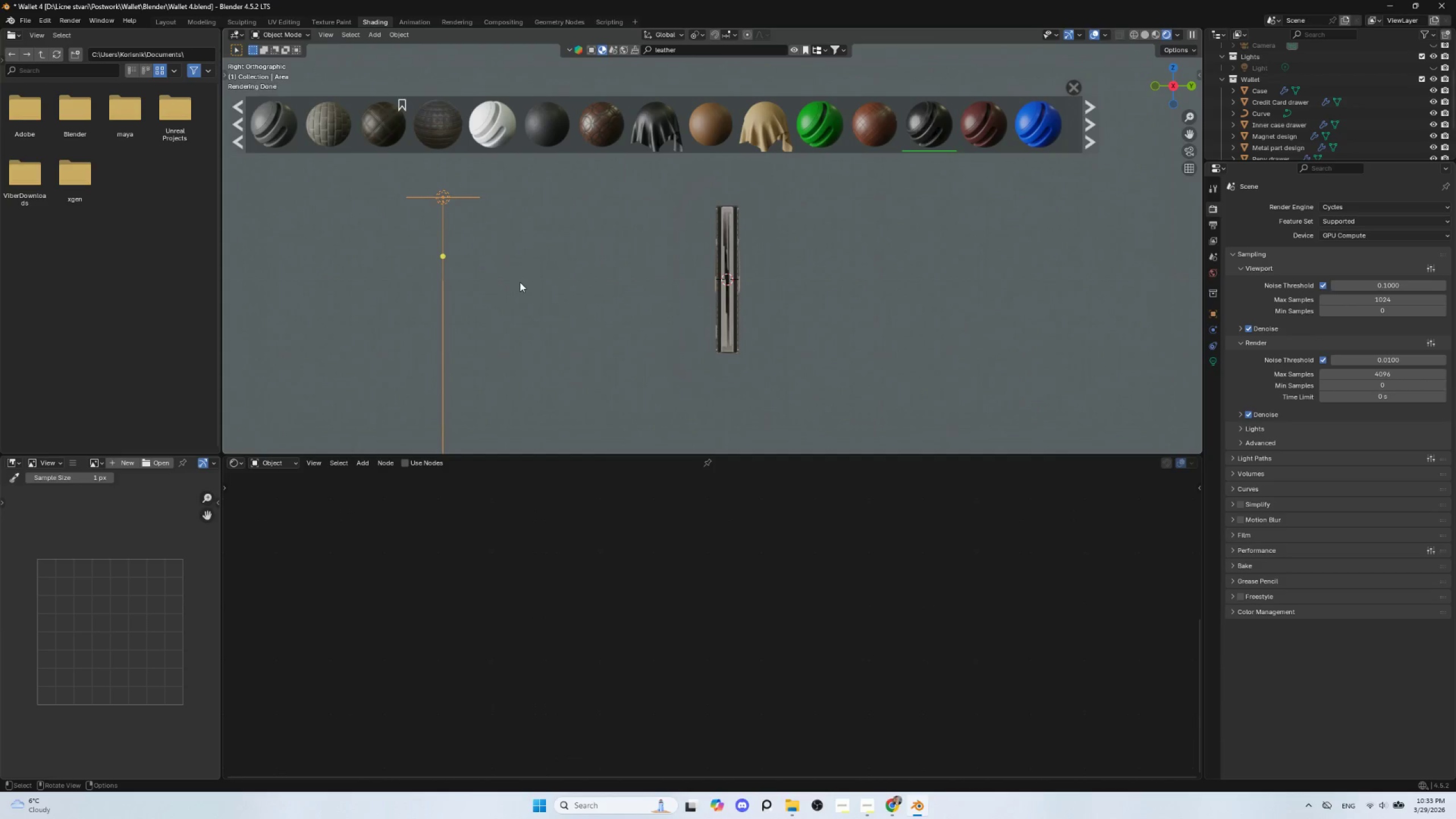 
key(Shift+T)
 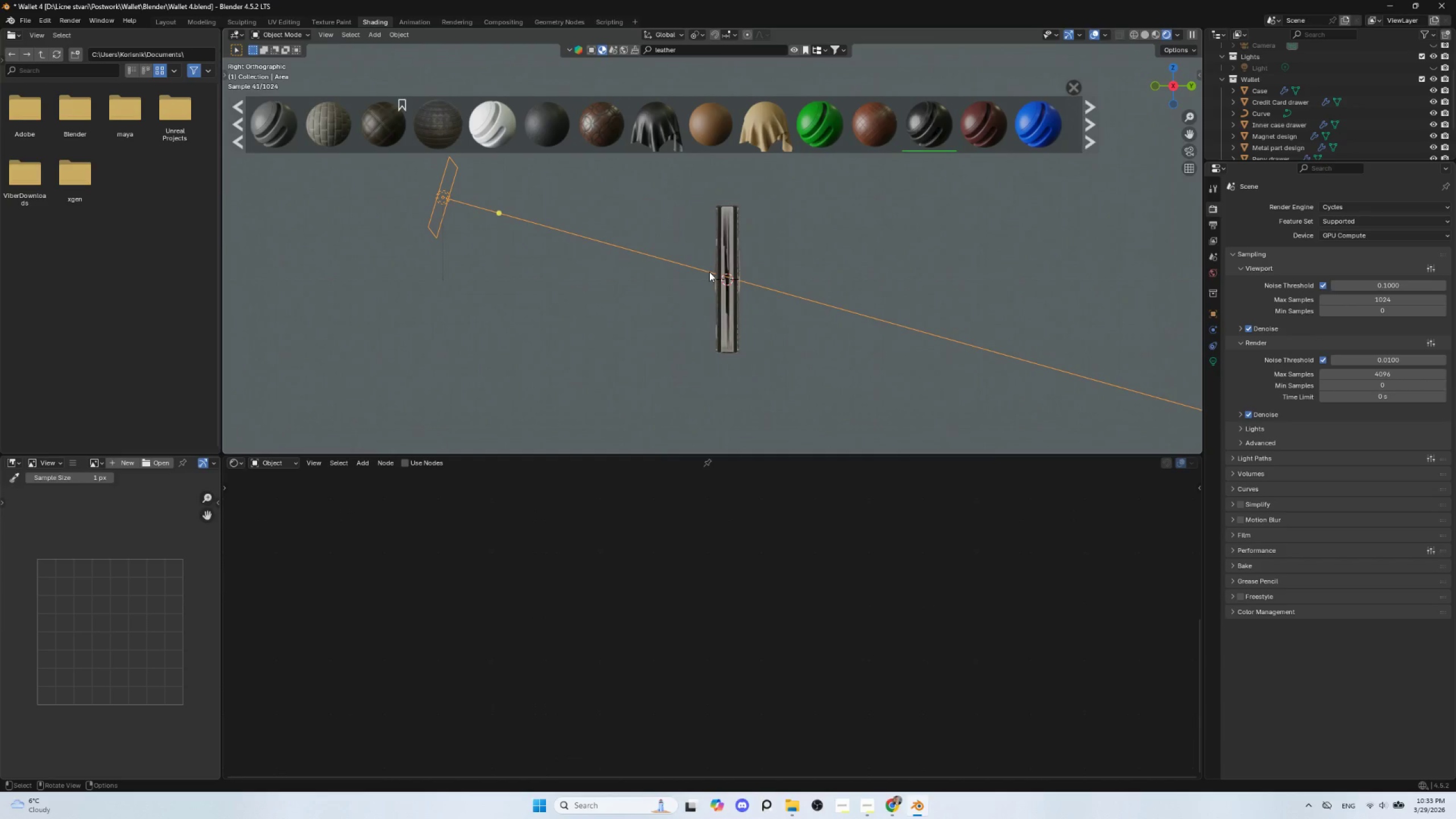 
left_click([709, 272])
 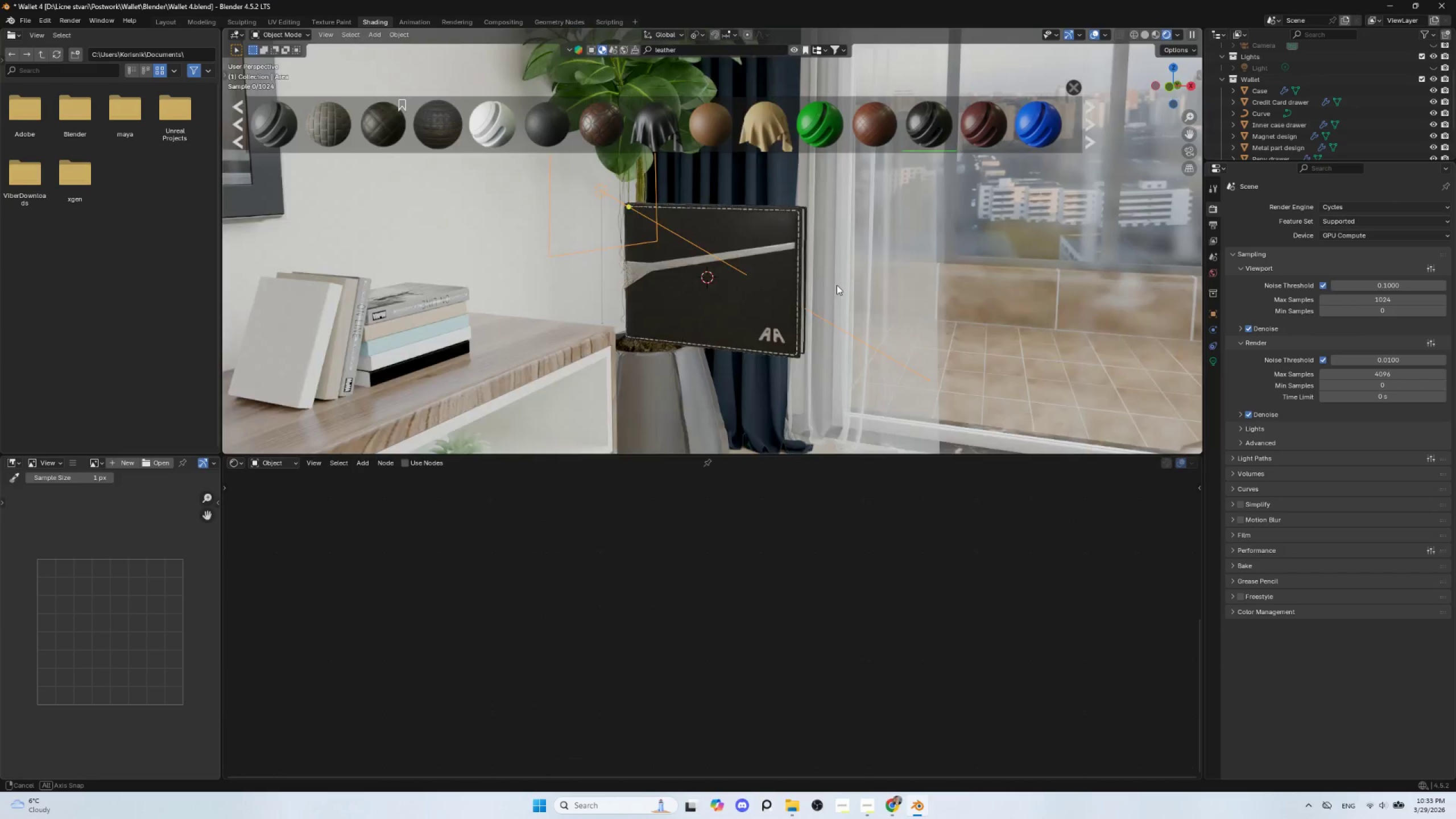 
hold_key(key=AltLeft, duration=0.39)
 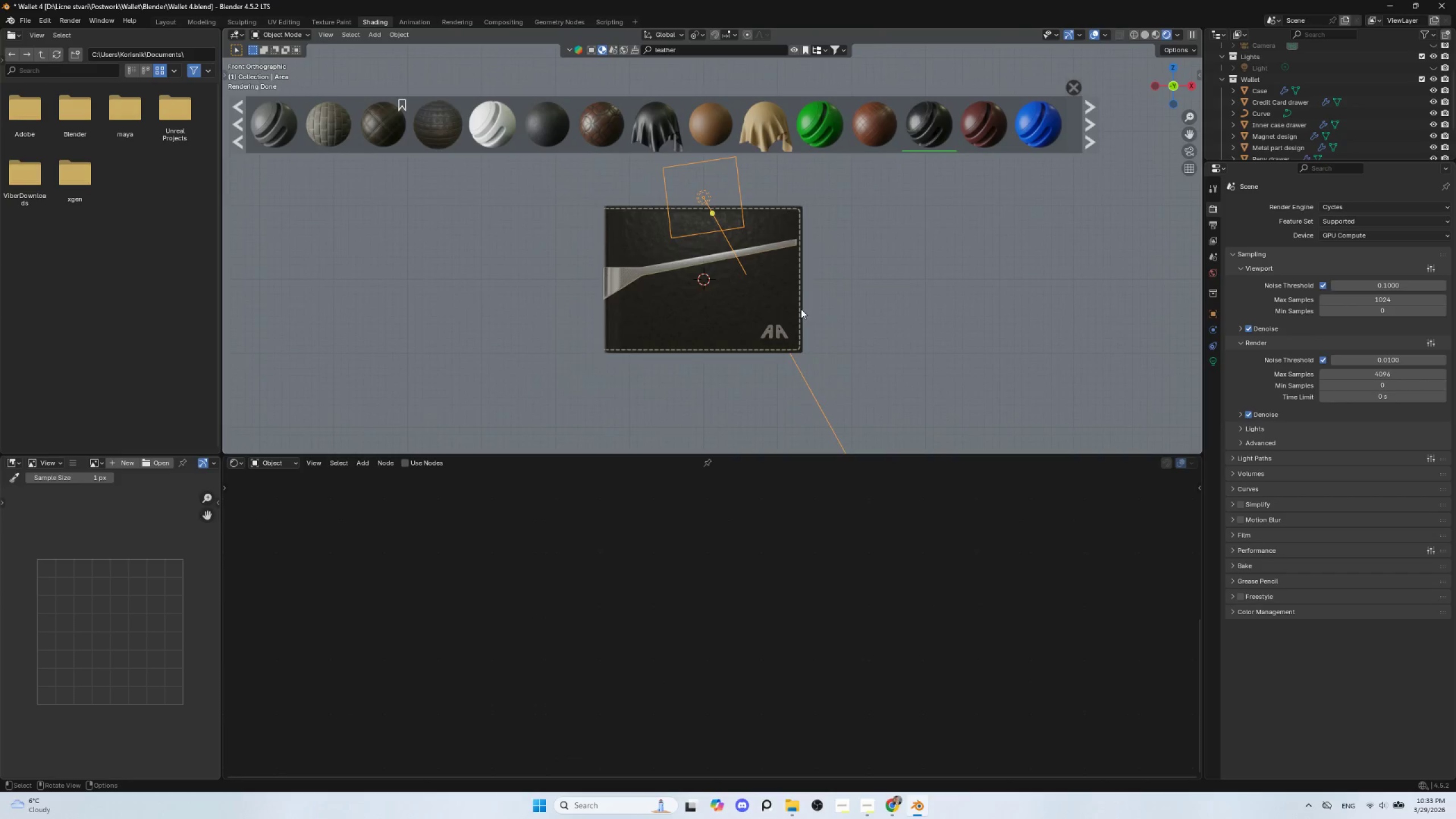 
scroll: coordinate [792, 318], scroll_direction: up, amount: 7.0
 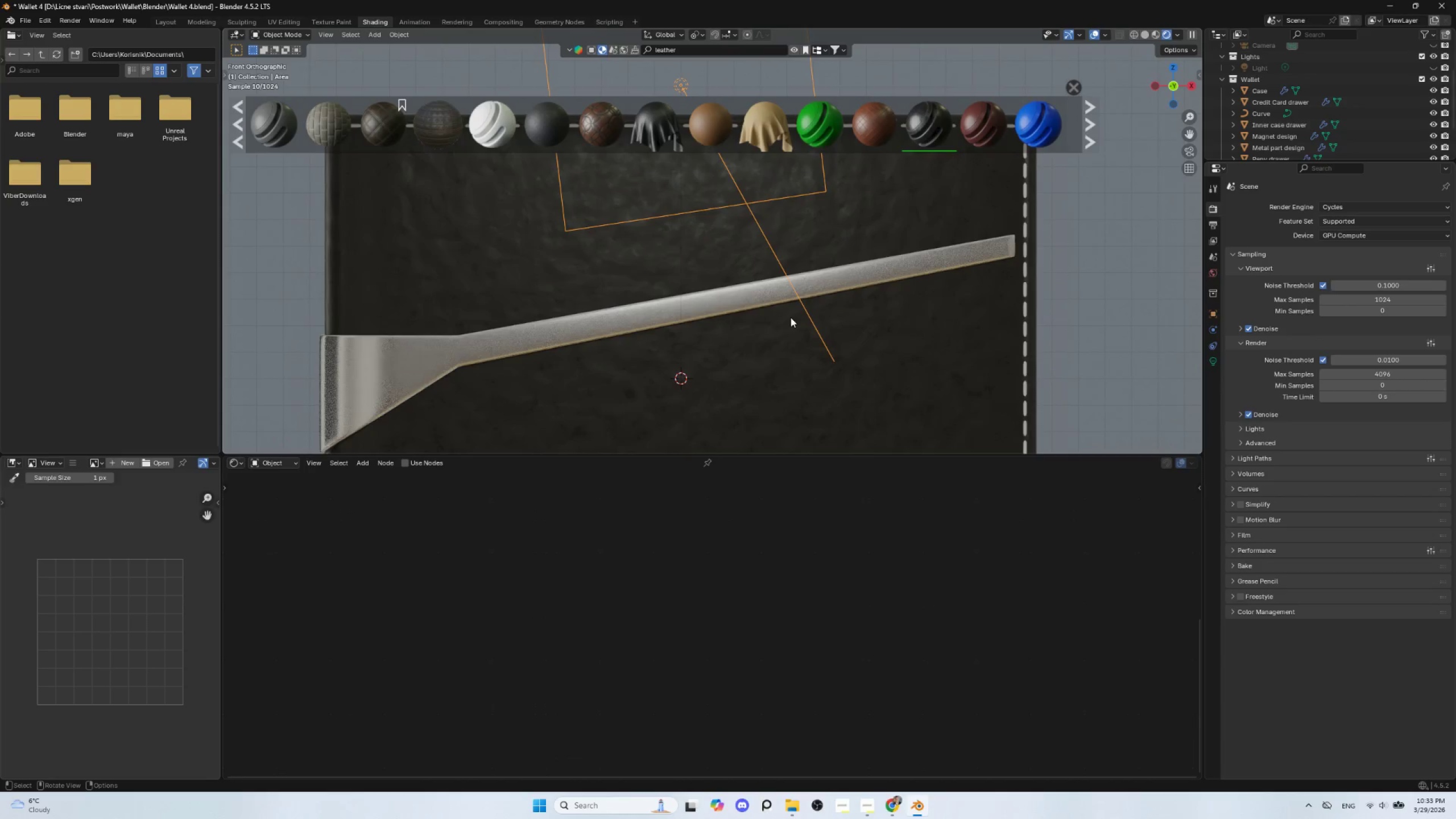 
scroll: coordinate [789, 319], scroll_direction: down, amount: 3.0
 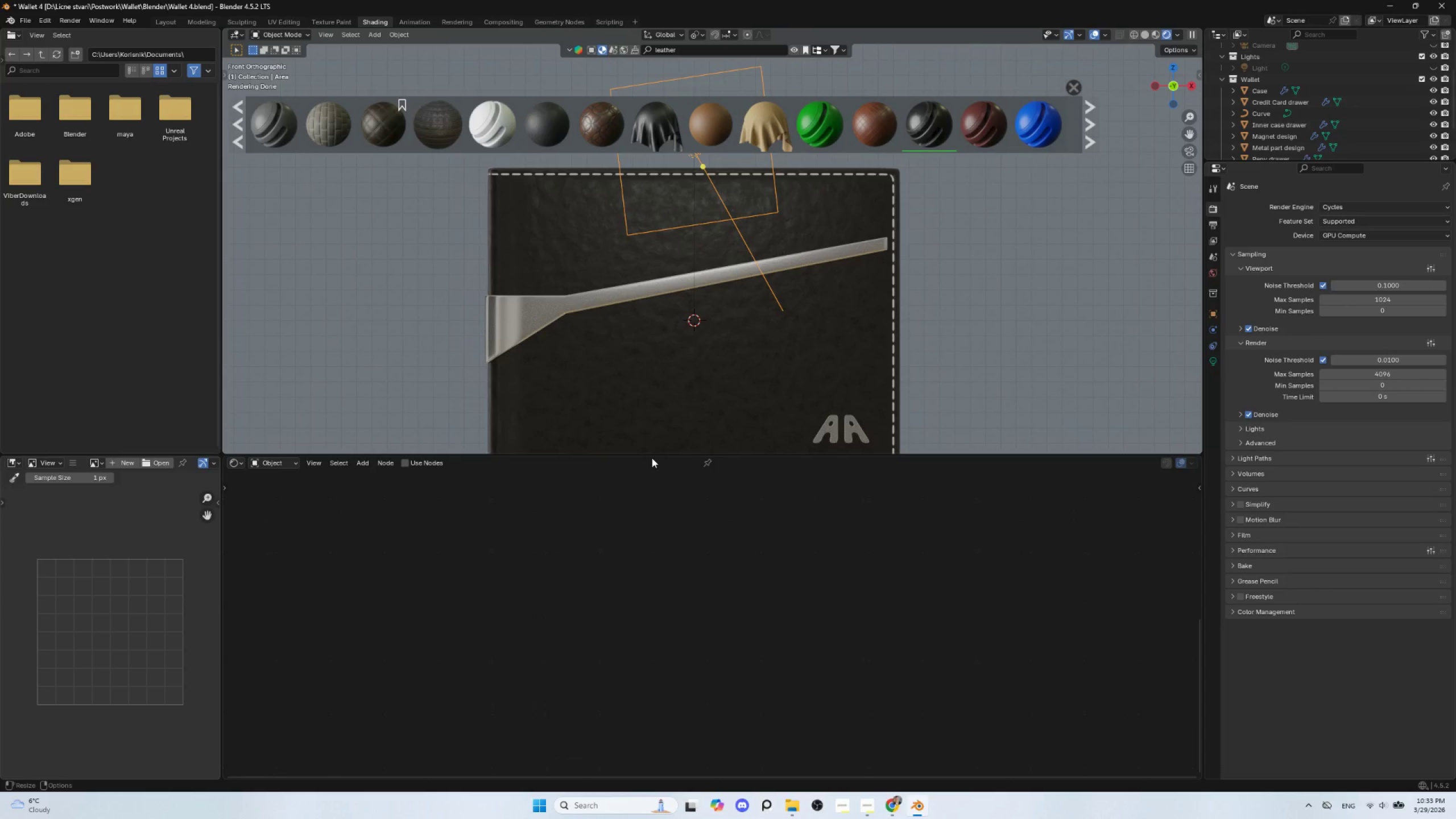 
left_click_drag(start_coordinate=[653, 456], to_coordinate=[657, 603])
 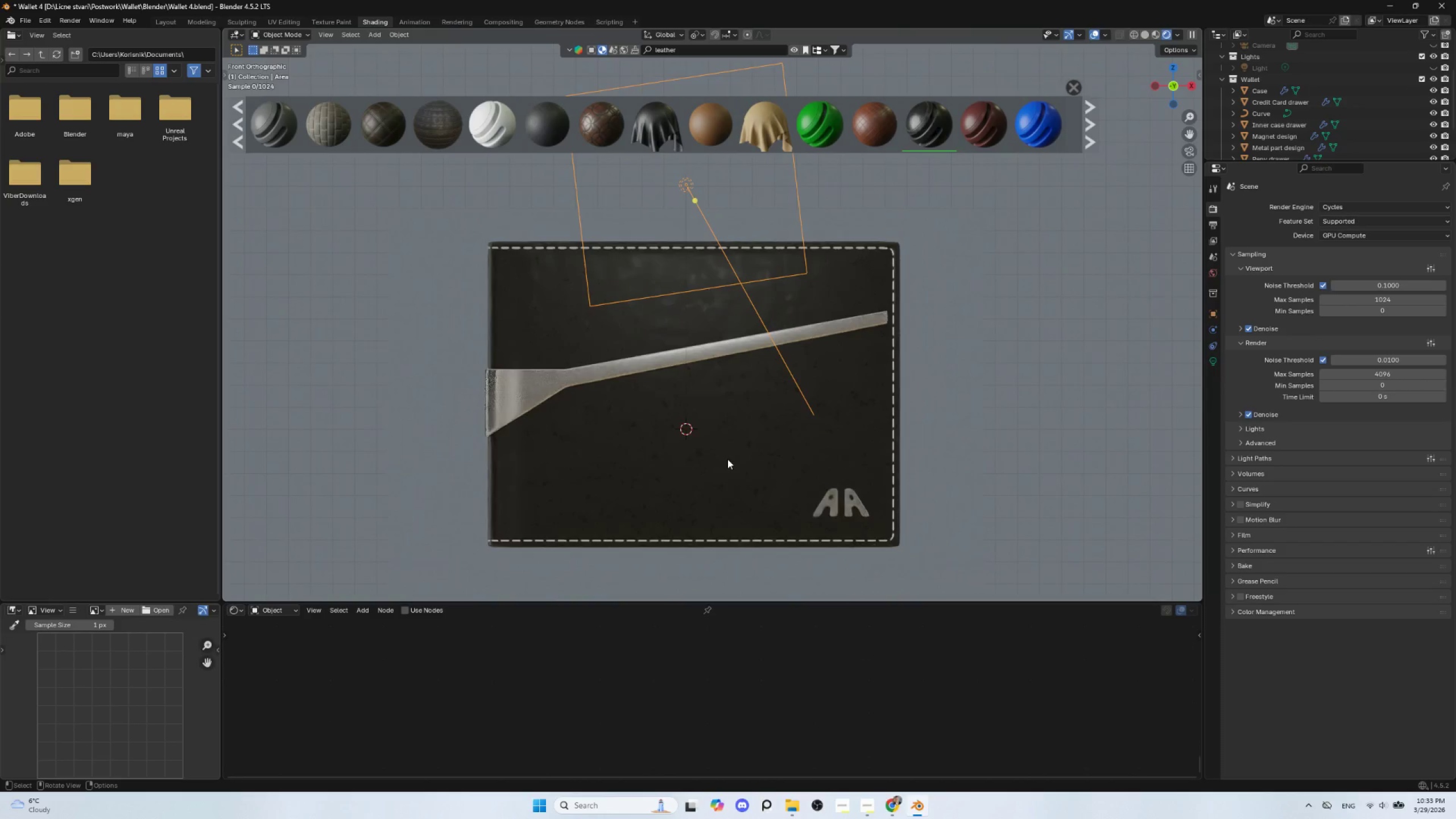 
scroll: coordinate [727, 460], scroll_direction: up, amount: 3.0
 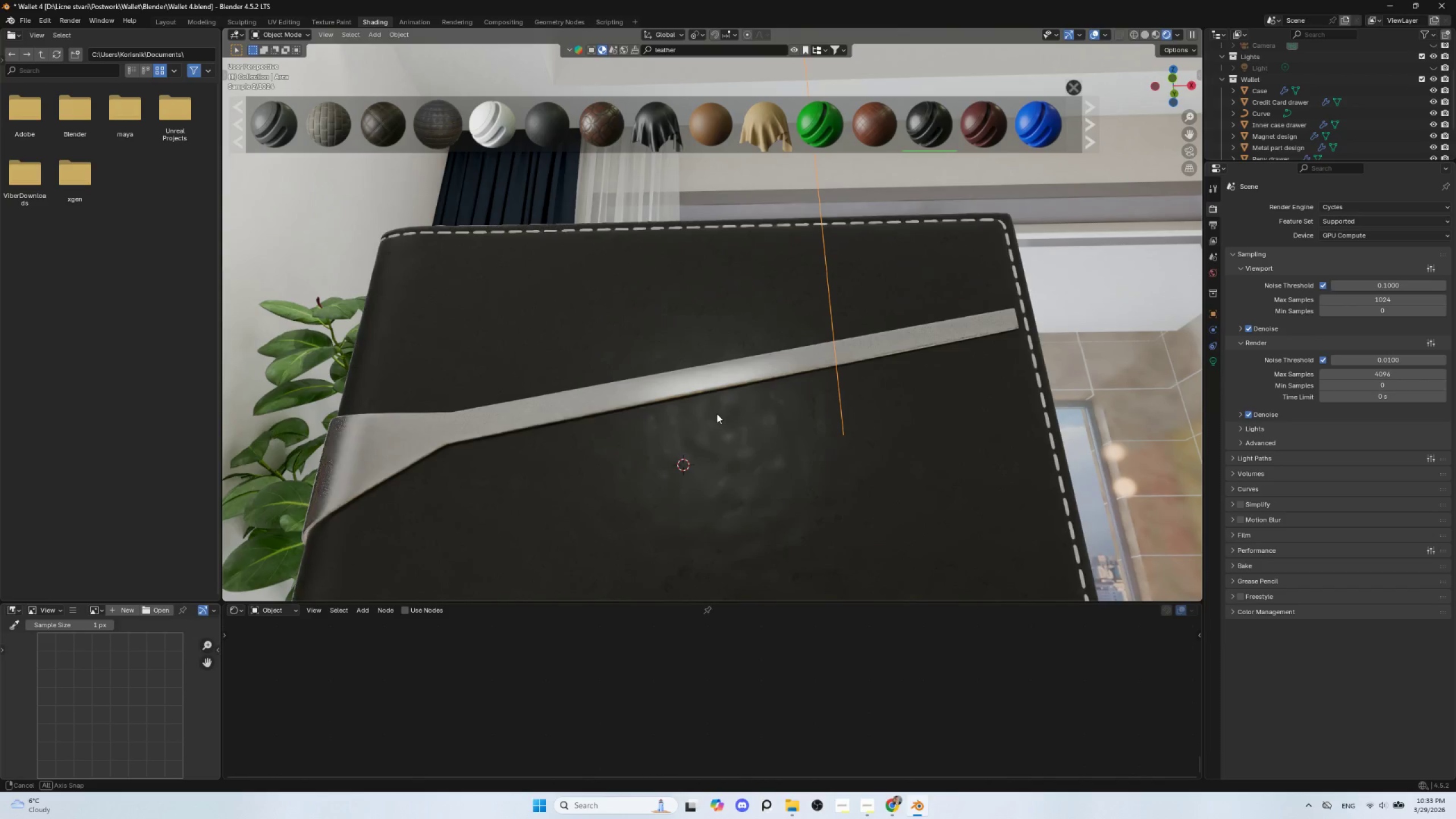 
scroll: coordinate [716, 422], scroll_direction: down, amount: 3.0
 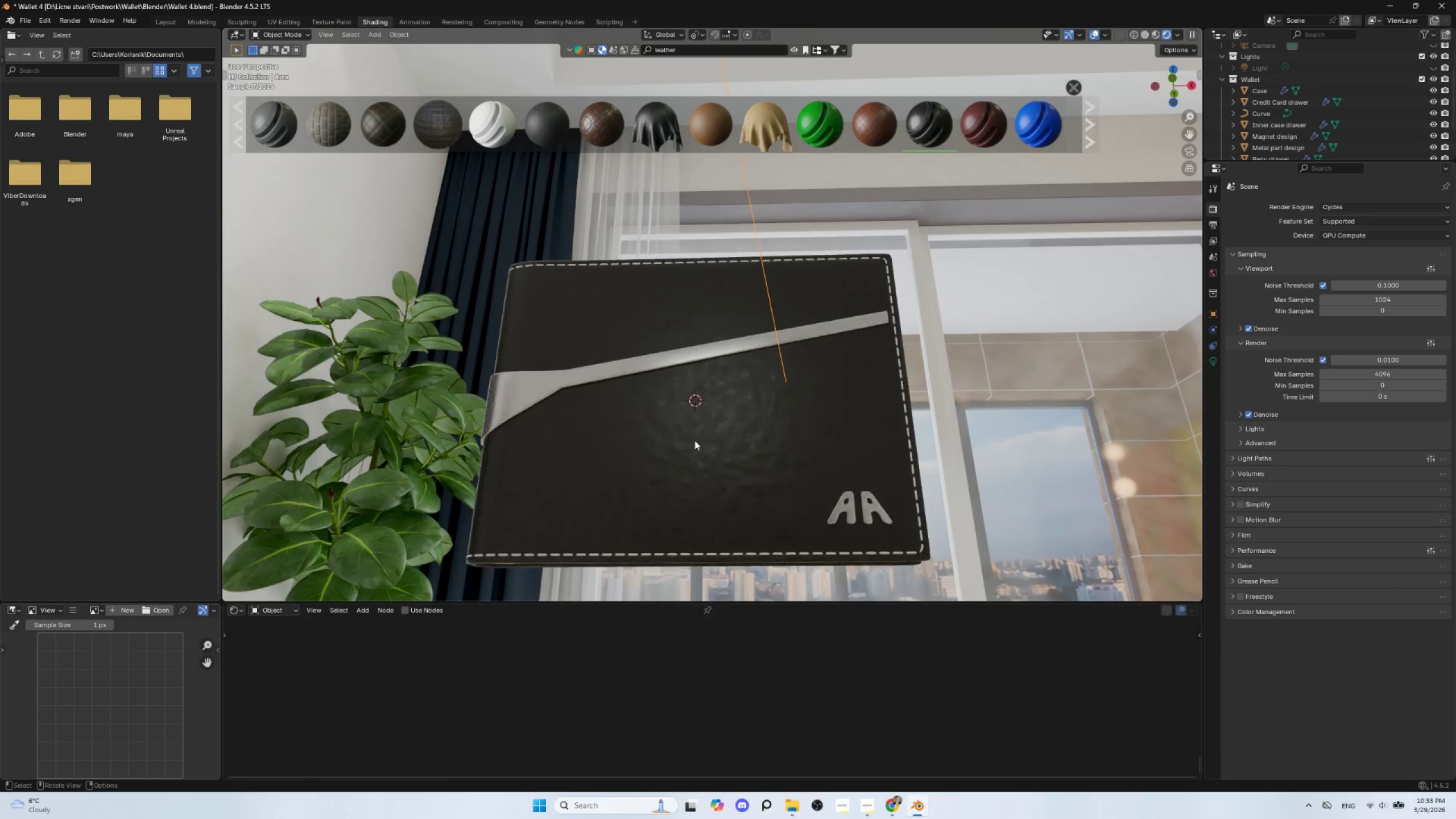 
left_click([694, 439])
 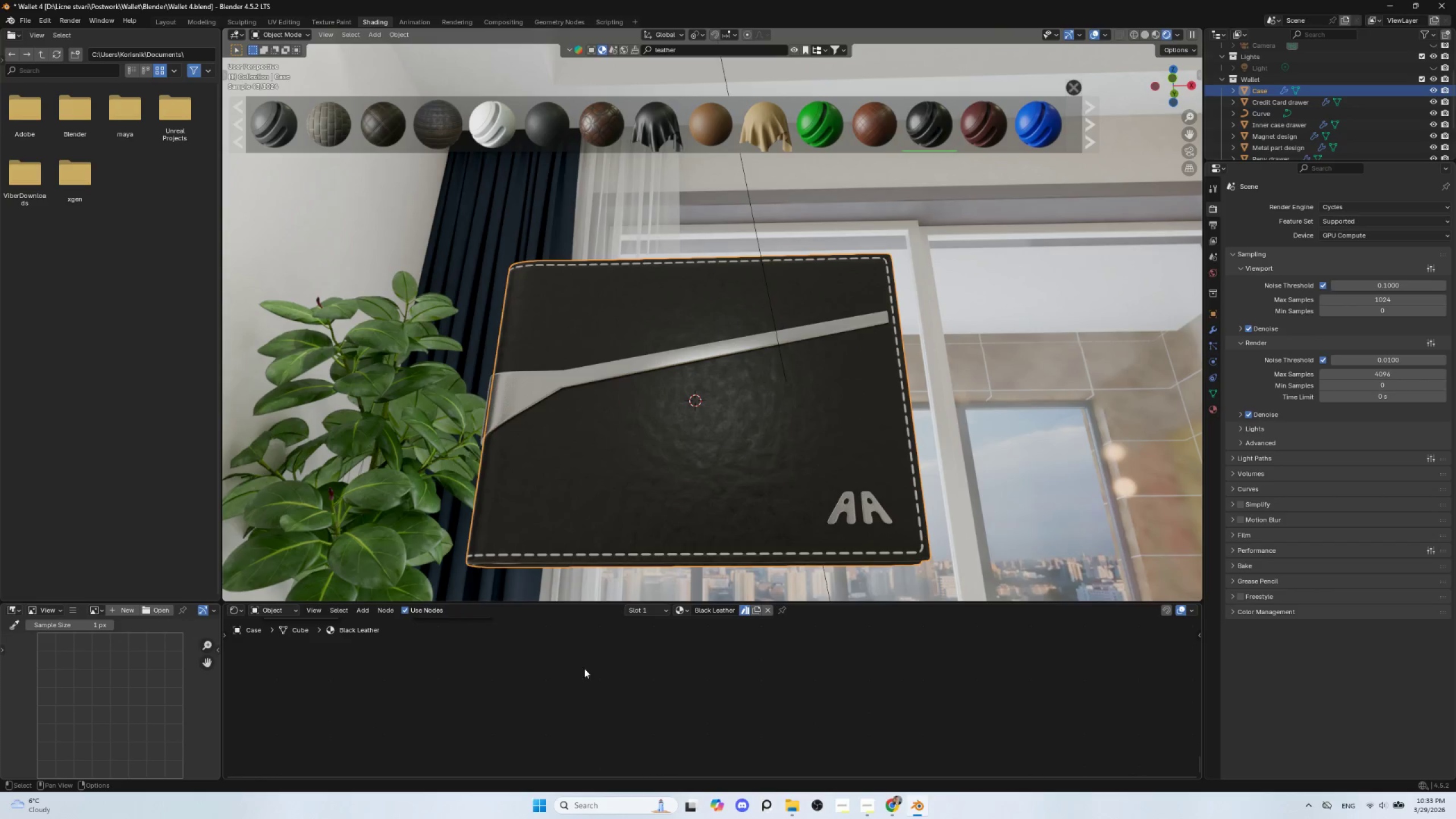 
scroll: coordinate [540, 692], scroll_direction: down, amount: 9.0
 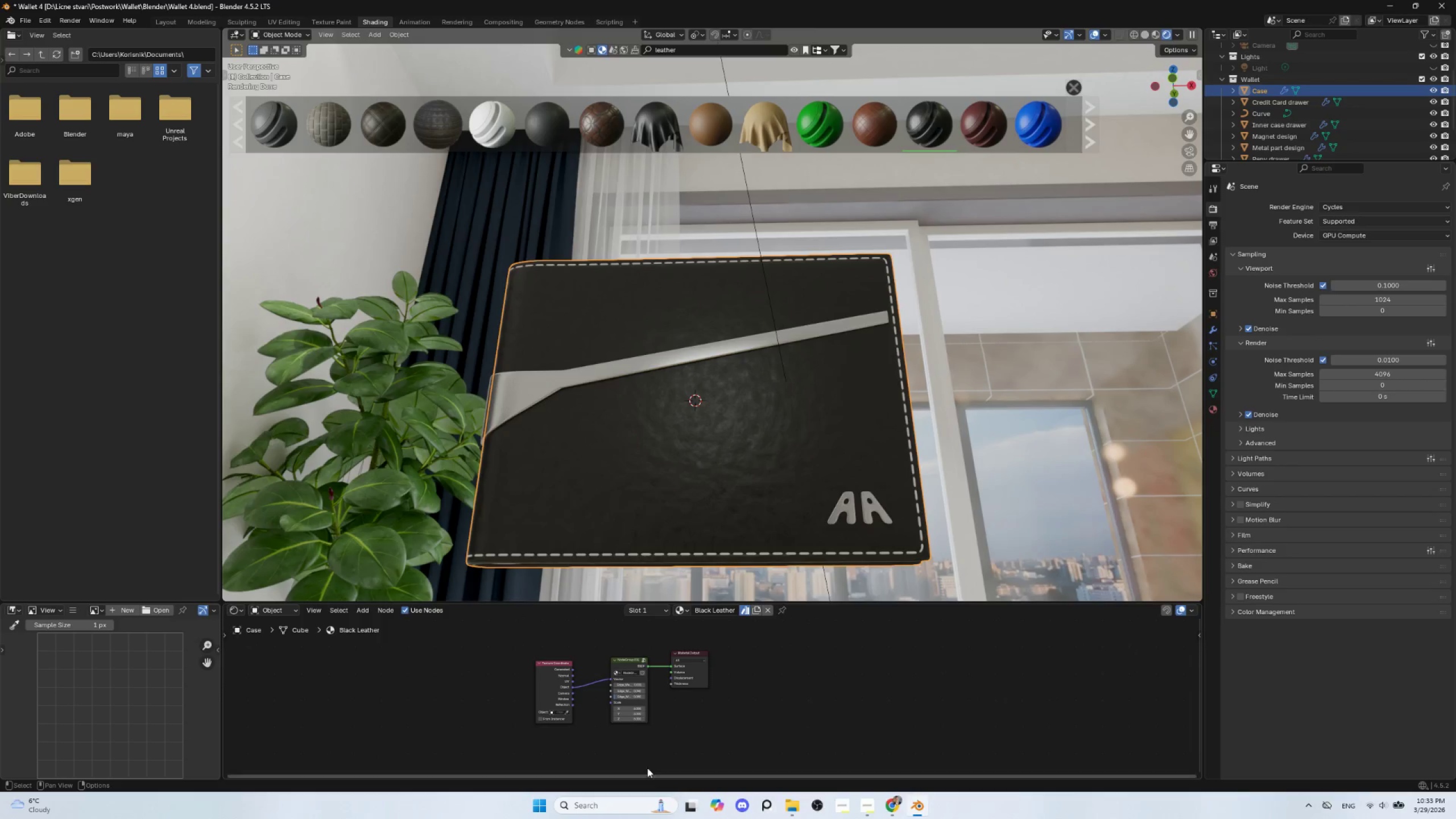 
scroll: coordinate [632, 700], scroll_direction: up, amount: 12.0
 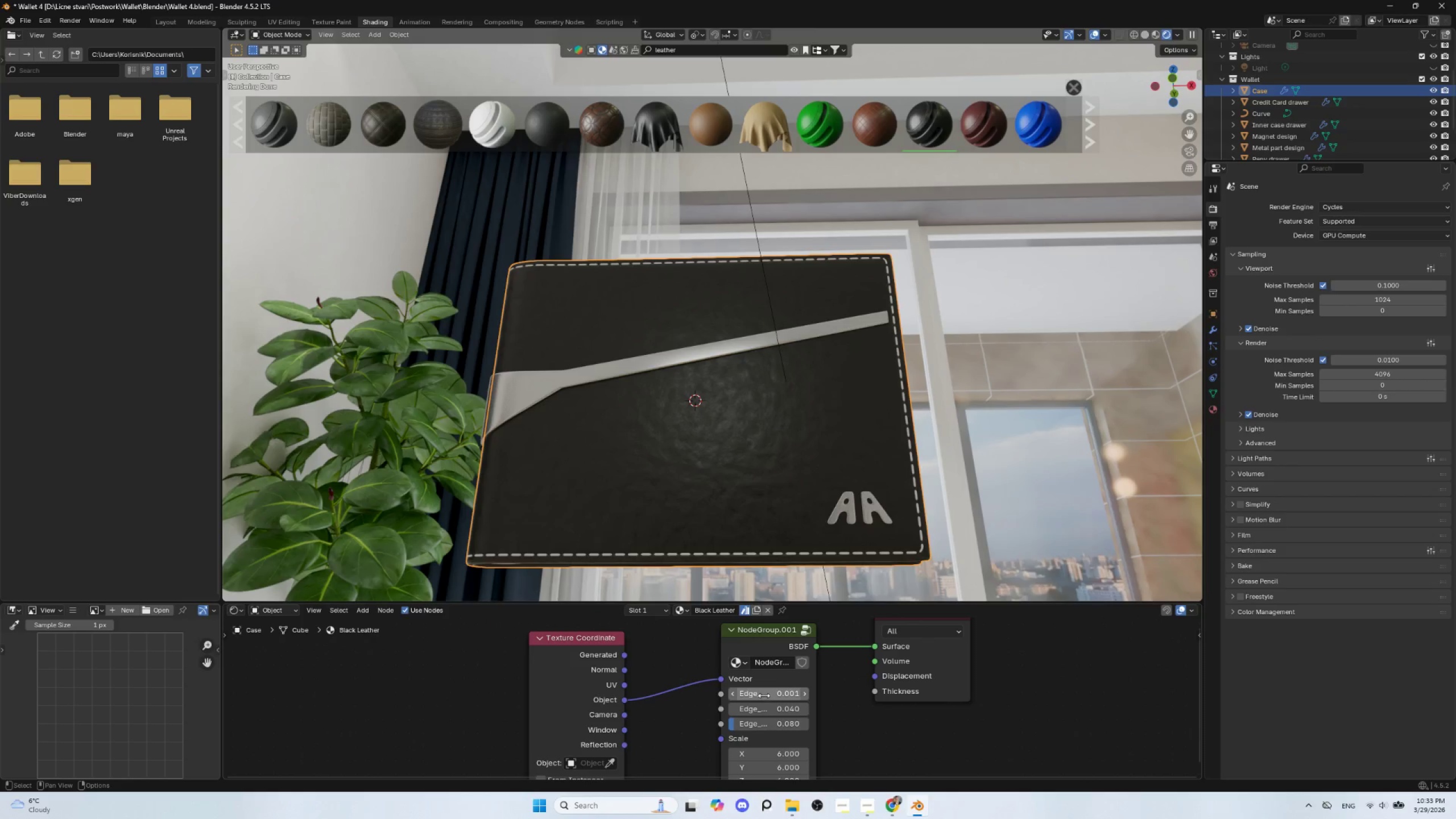 
wait(7.14)
 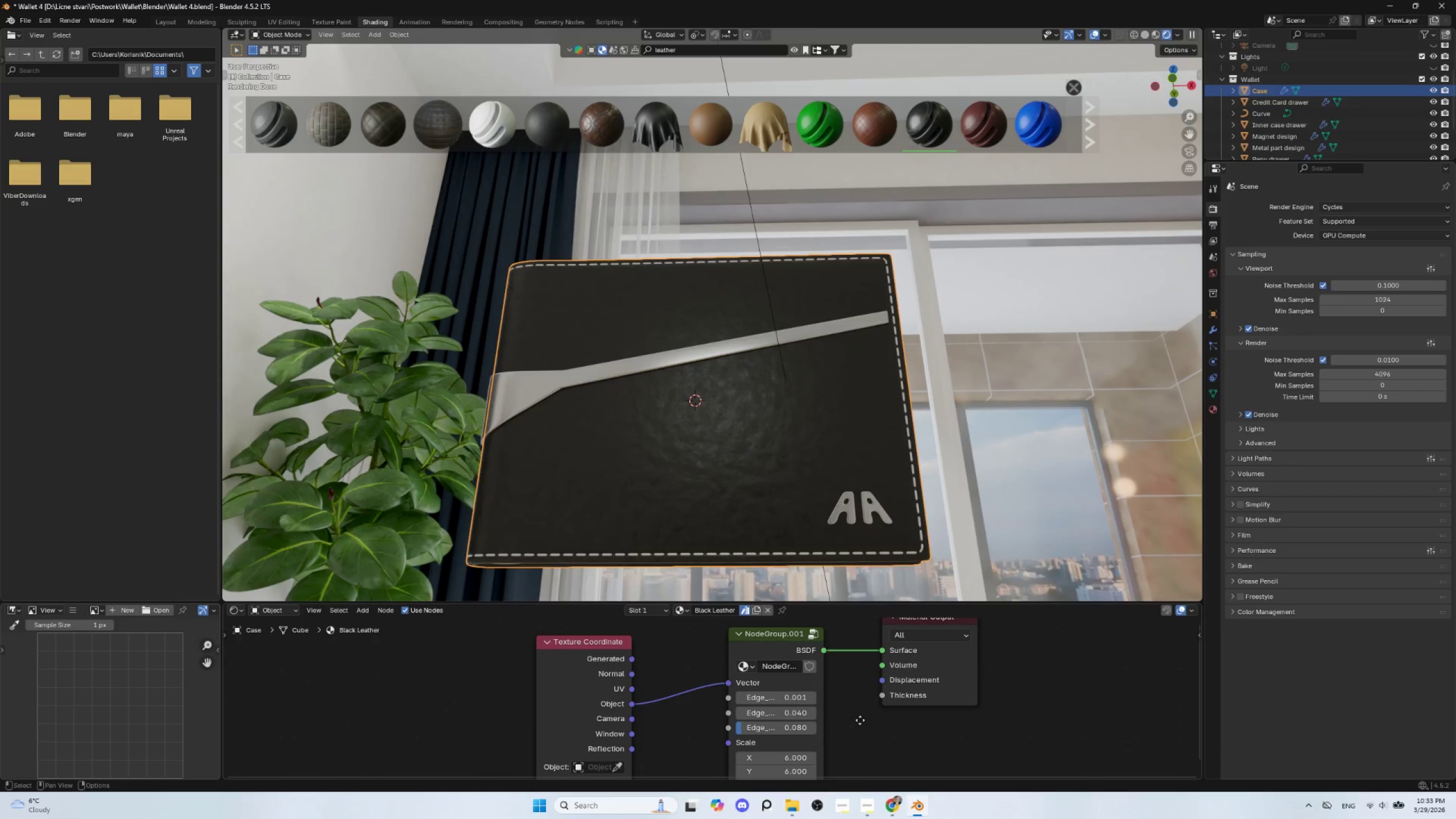 
left_click_drag(start_coordinate=[768, 693], to_coordinate=[772, 203])
 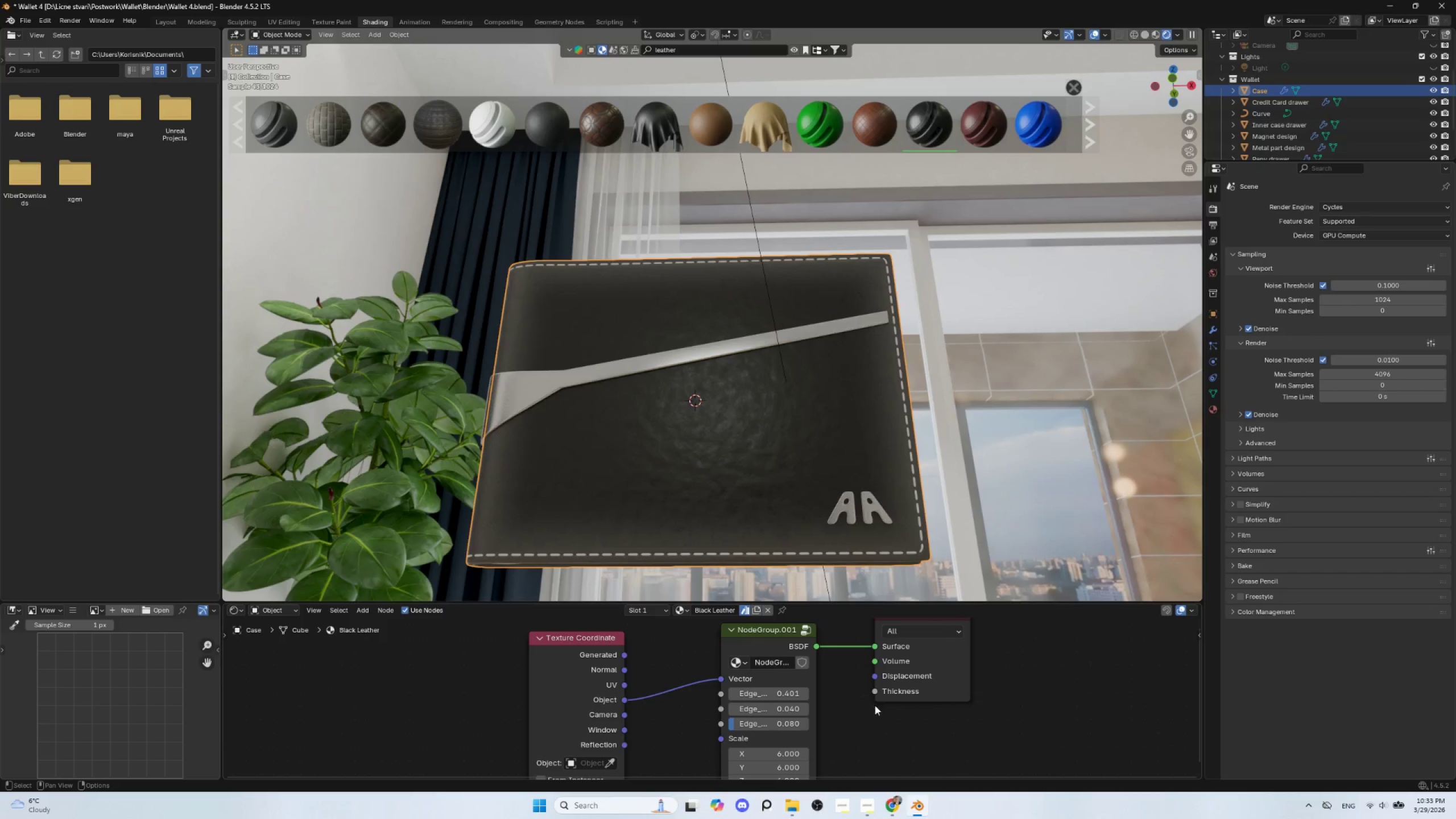 
hold_key(key=ControlLeft, duration=1.5)
 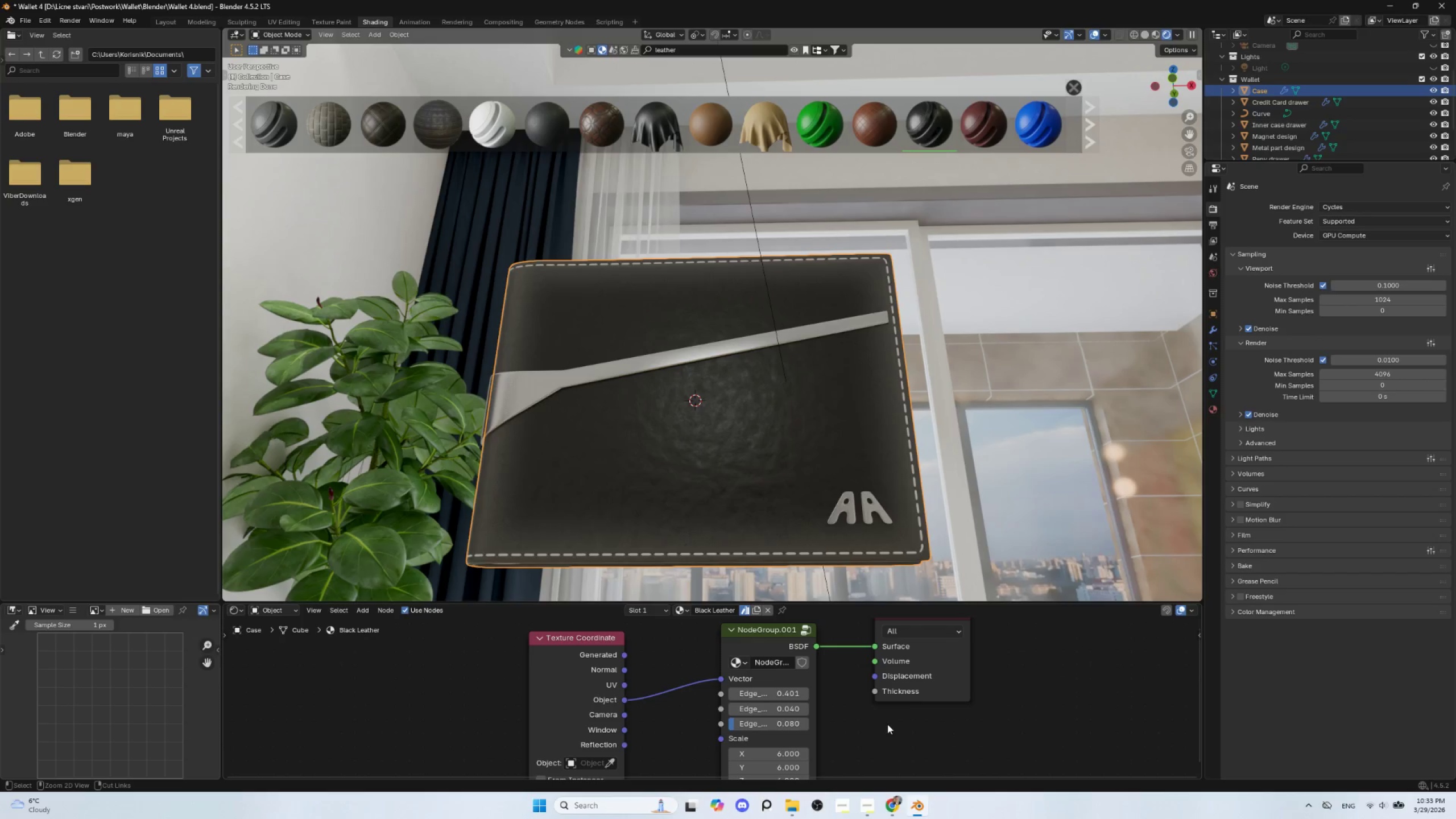 
key(Control+Z)
 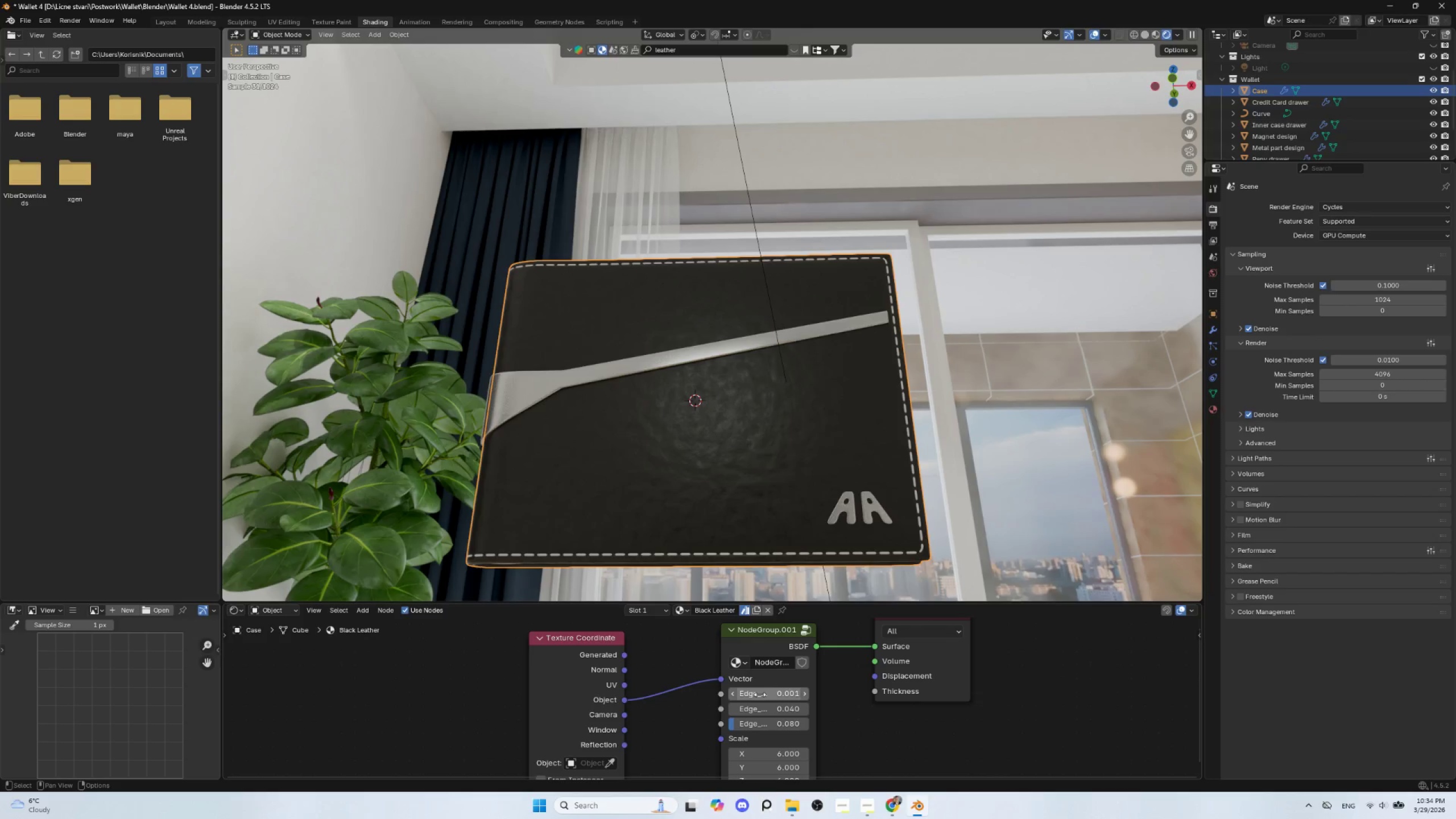 
left_click_drag(start_coordinate=[758, 692], to_coordinate=[762, 203])
 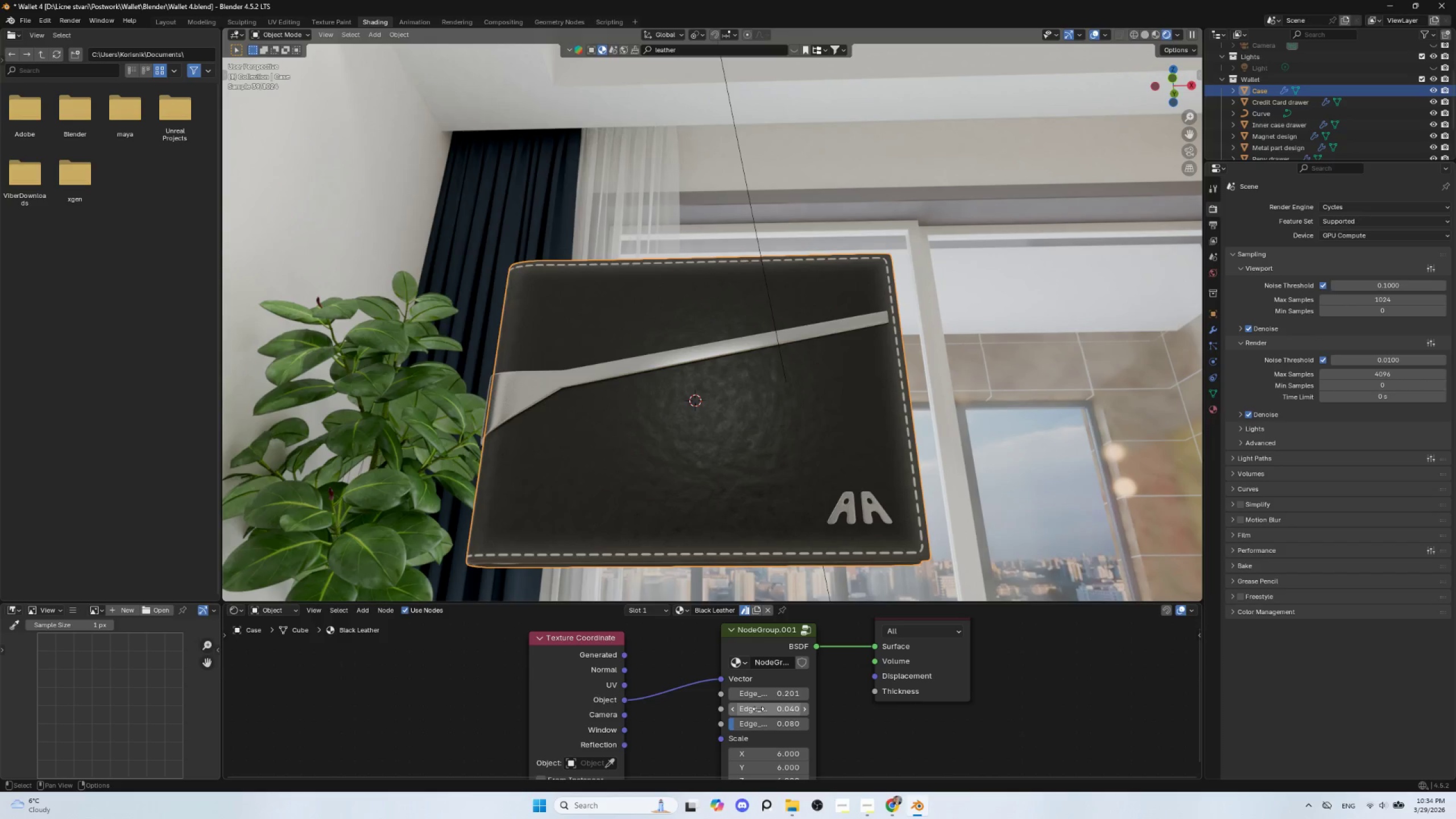 
left_click_drag(start_coordinate=[758, 709], to_coordinate=[761, 218])
 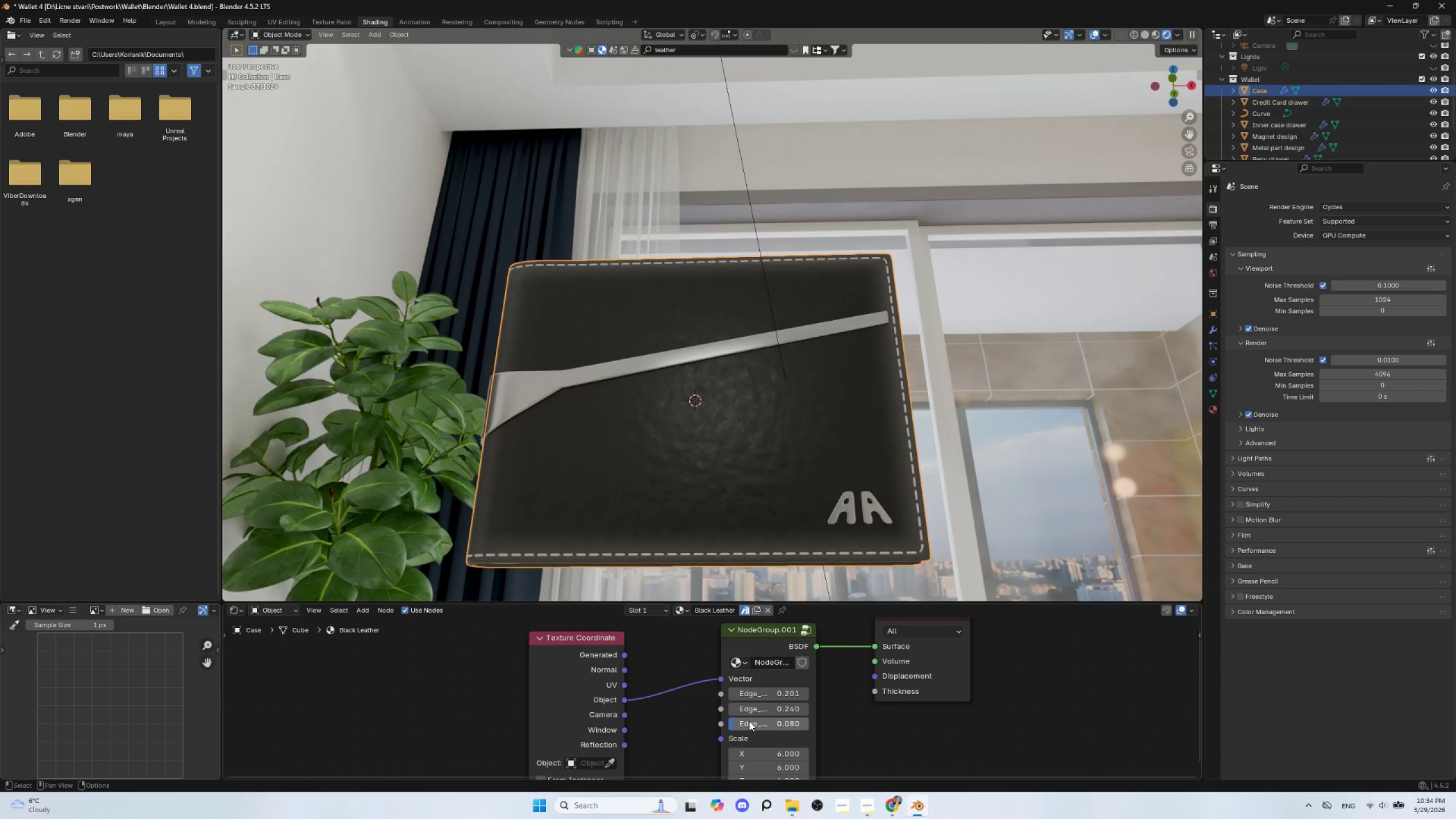 
left_click_drag(start_coordinate=[737, 721], to_coordinate=[773, 235])
 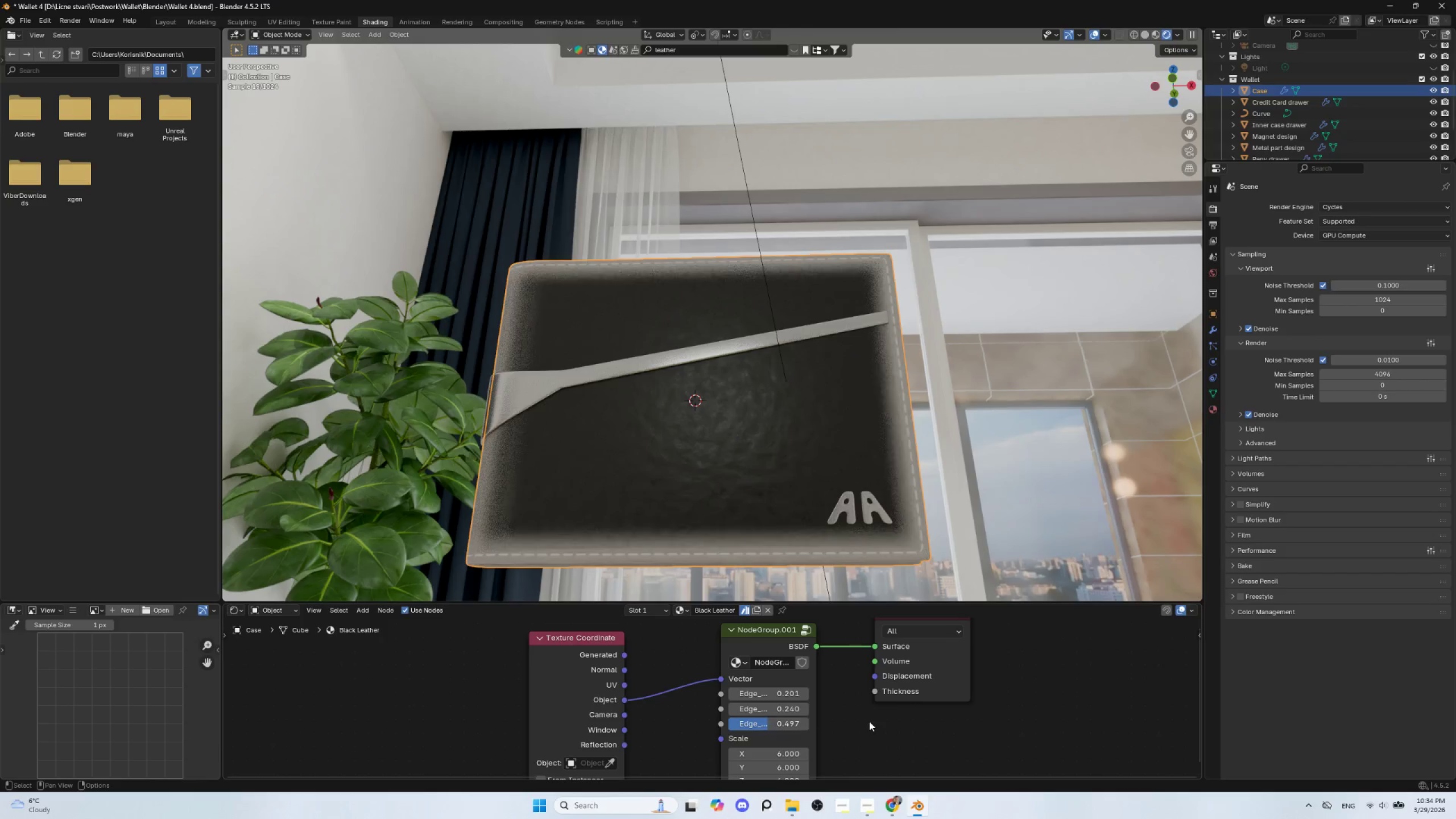 
key(Control+Z)
 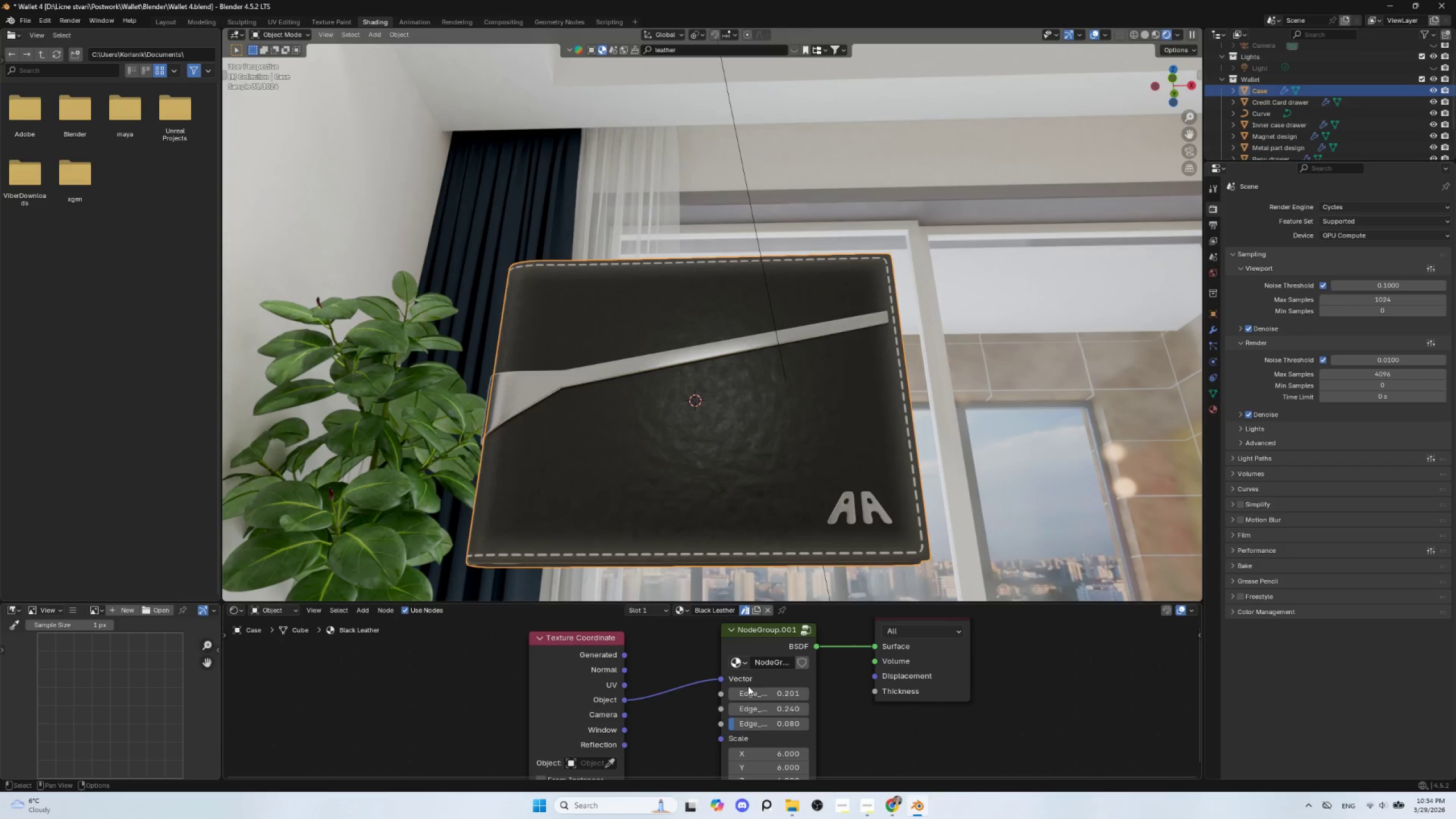 
hold_key(key=ShiftLeft, duration=0.72)
 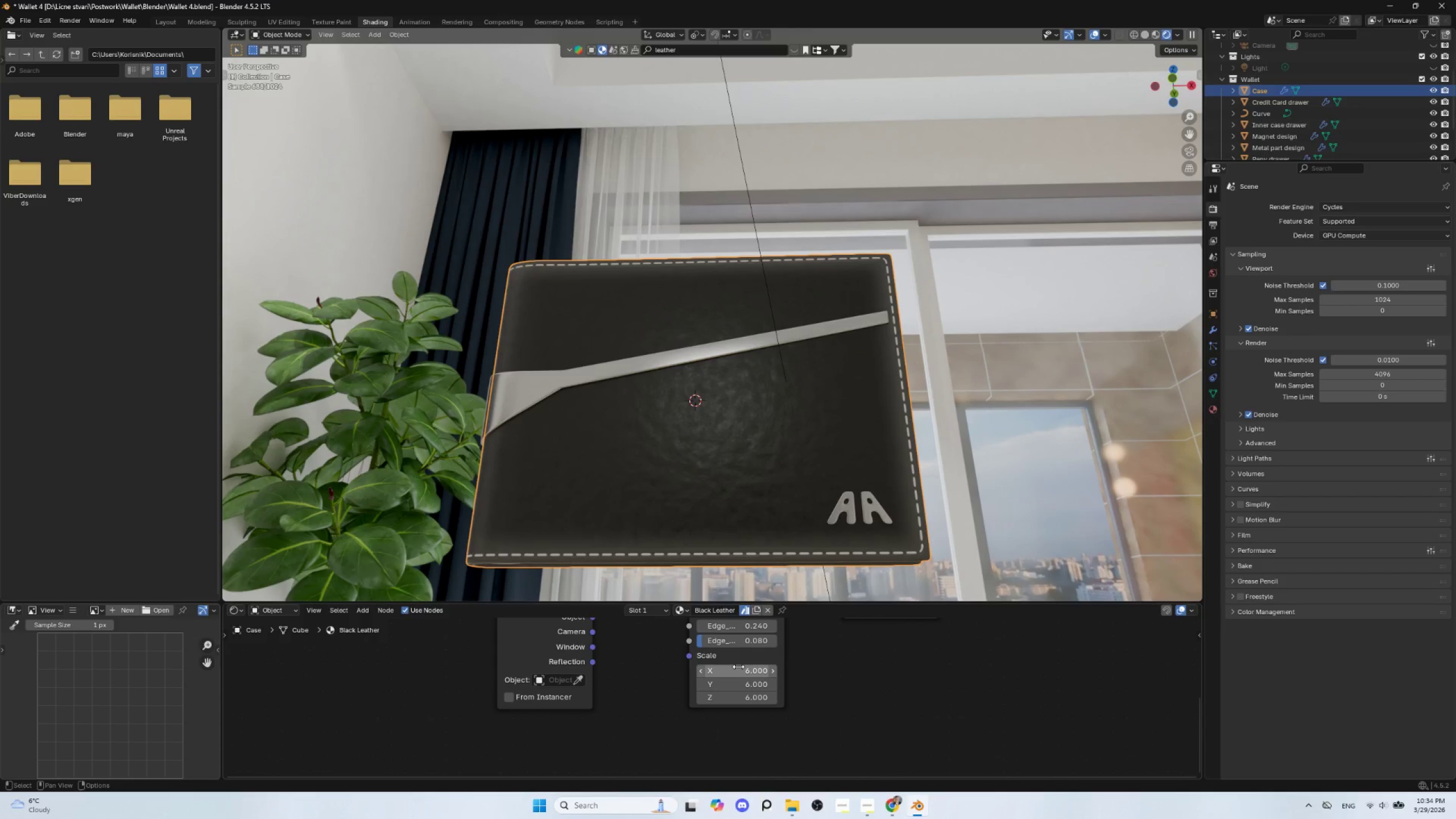 
left_click_drag(start_coordinate=[739, 672], to_coordinate=[876, 198])
 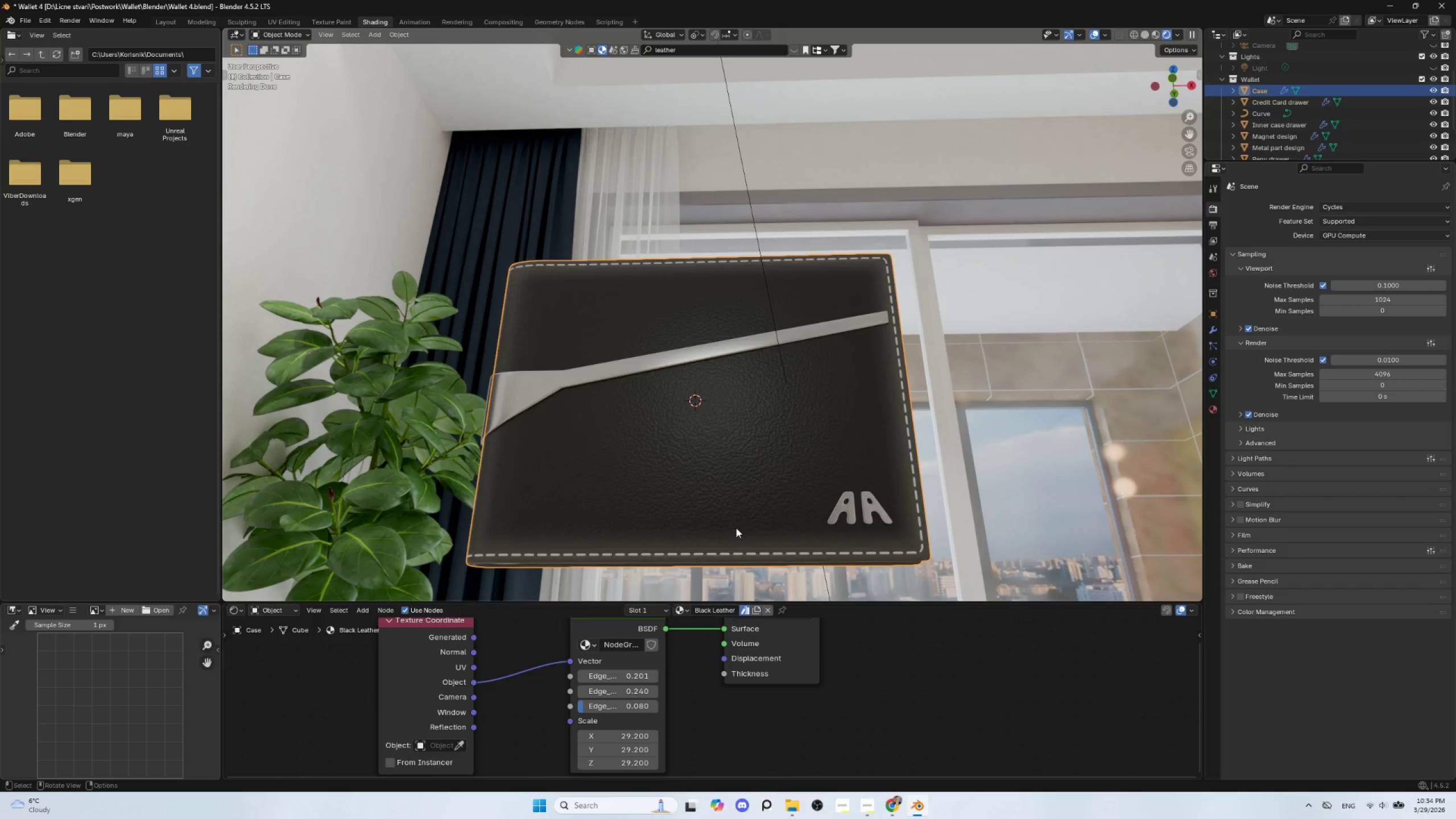 
wait(9.17)
 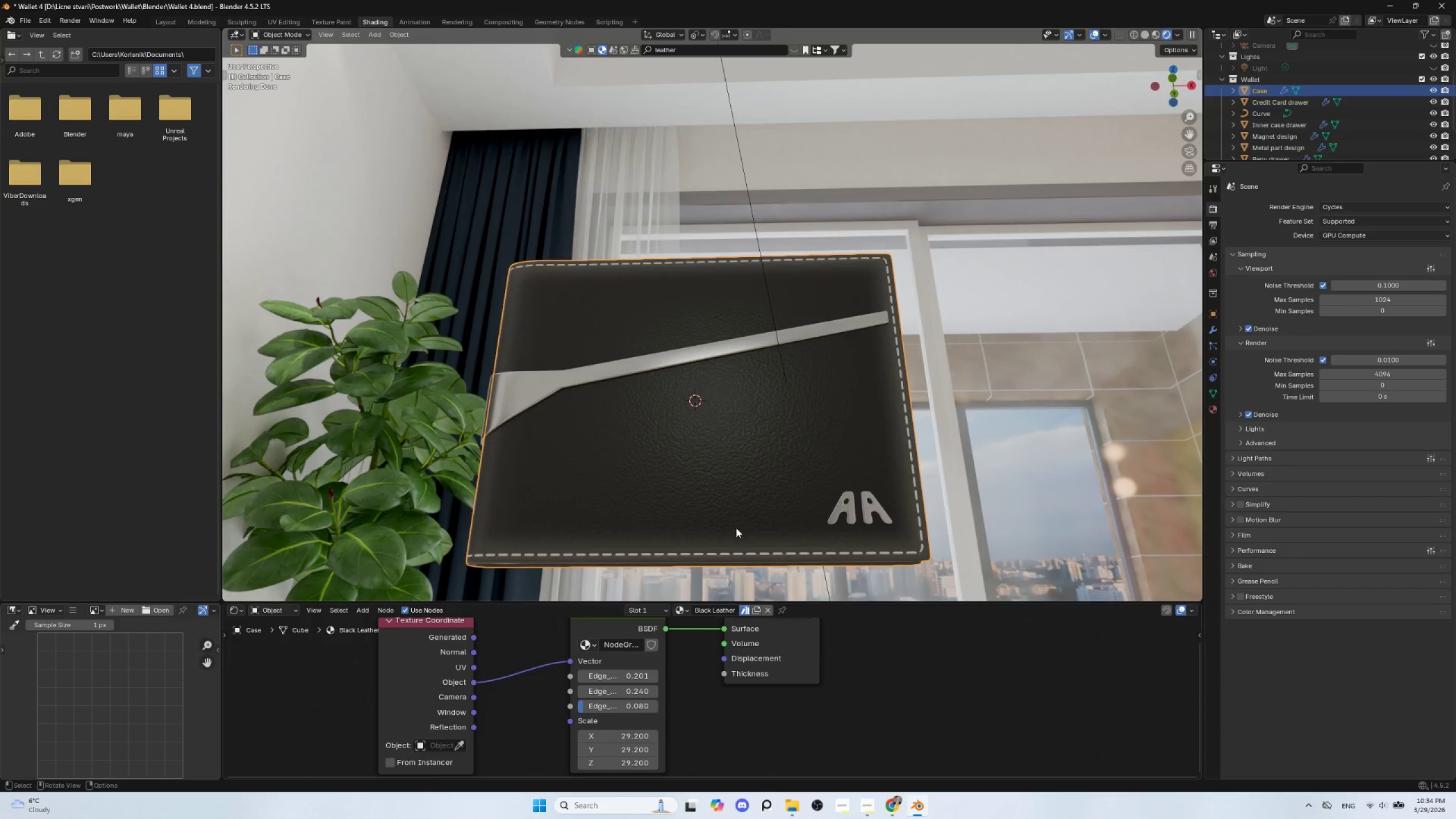 
scroll: coordinate [752, 726], scroll_direction: up, amount: 3.0
 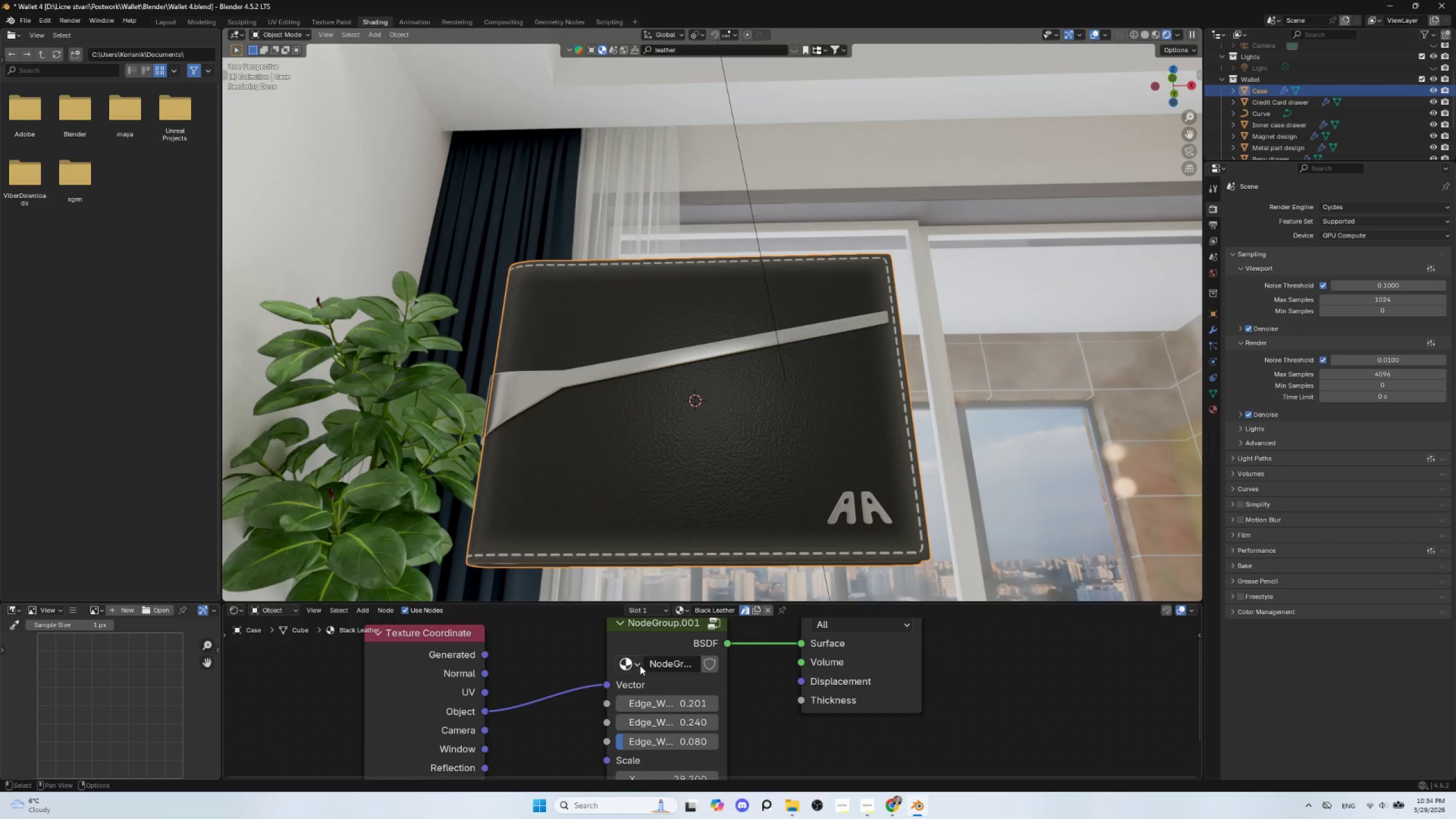 
left_click([636, 664])
 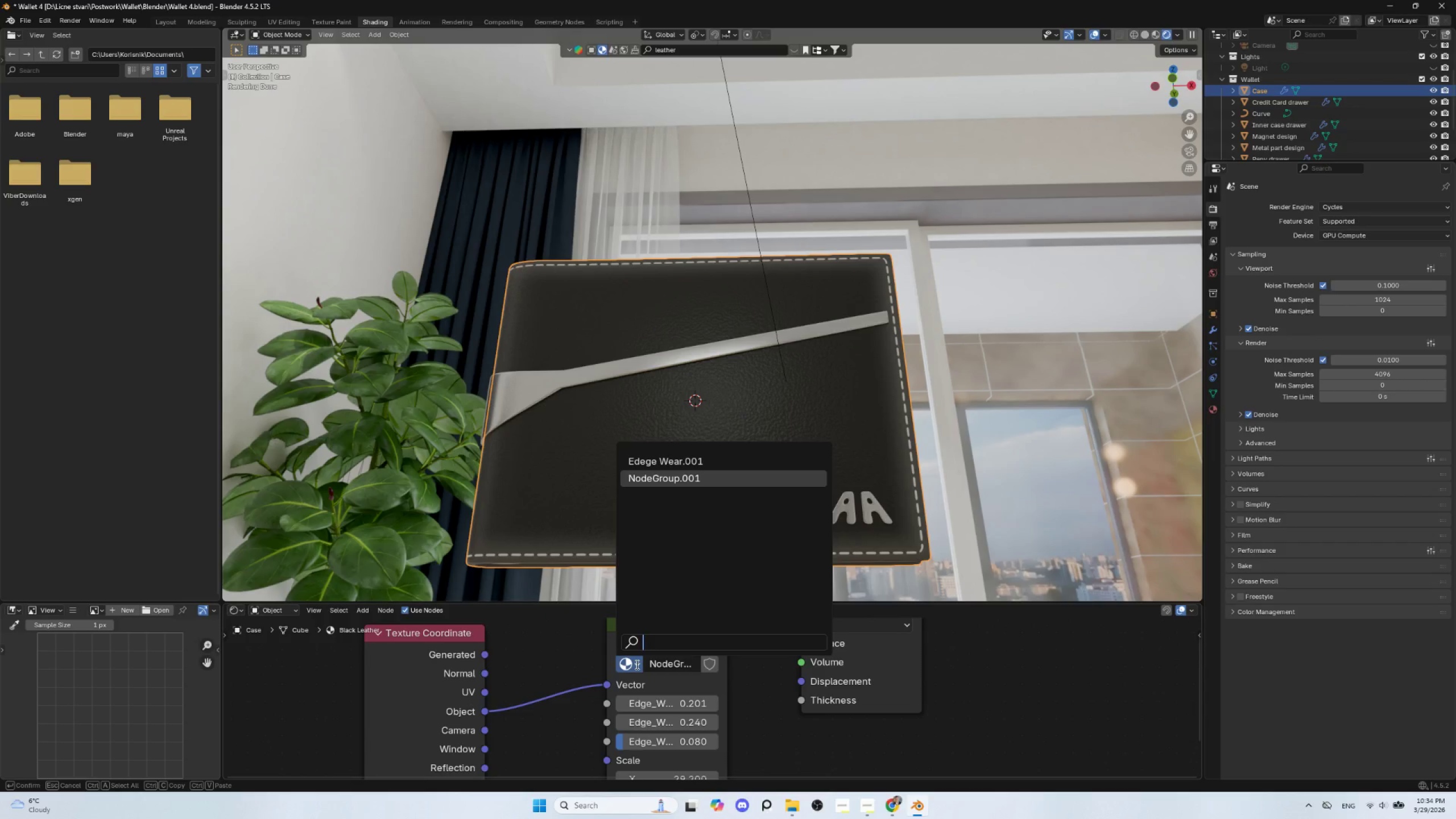 
mouse_move([677, 482])
 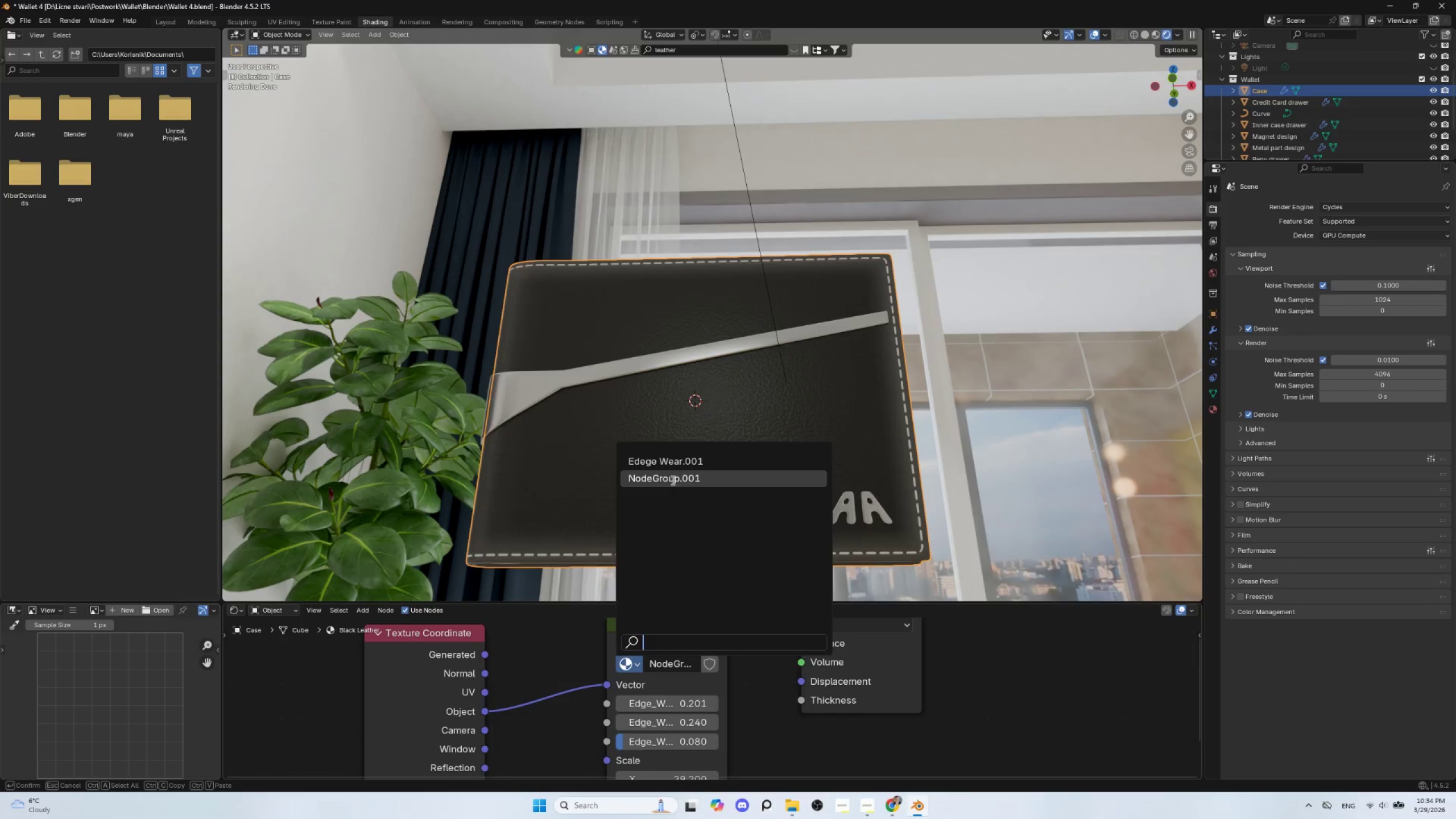 
left_click([672, 480])
 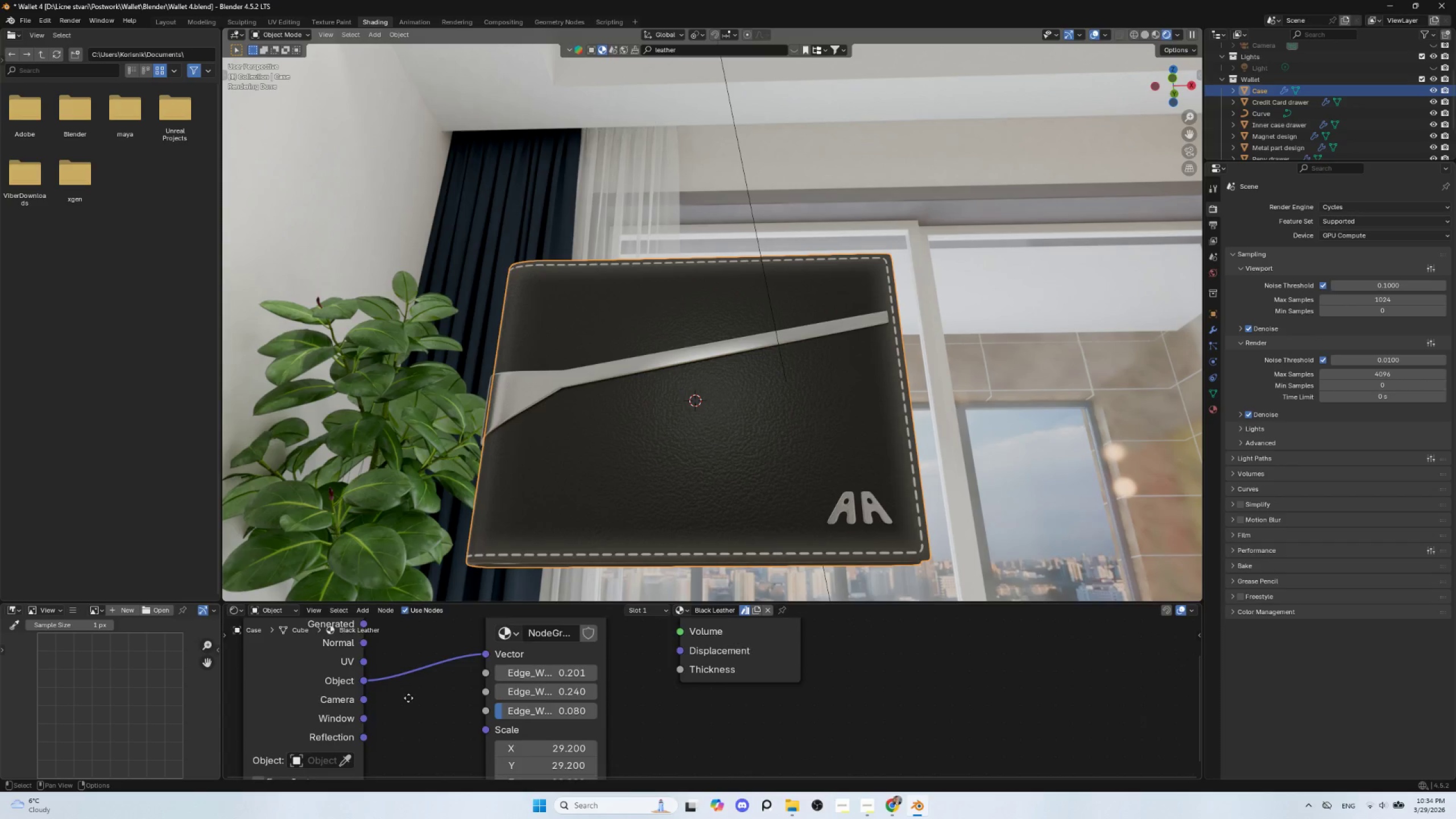 
wait(13.28)
 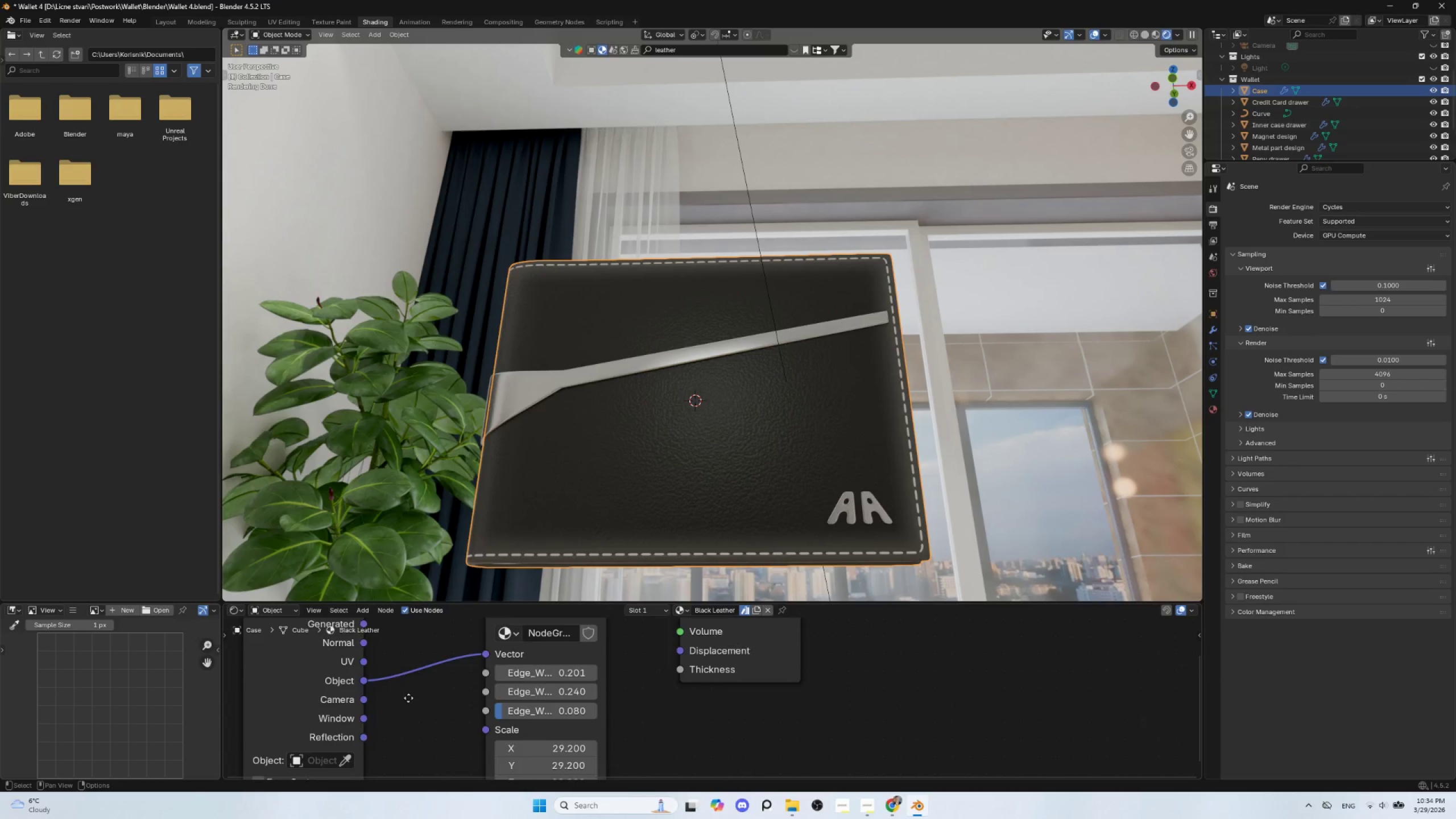 
scroll: coordinate [552, 729], scroll_direction: down, amount: 3.0
 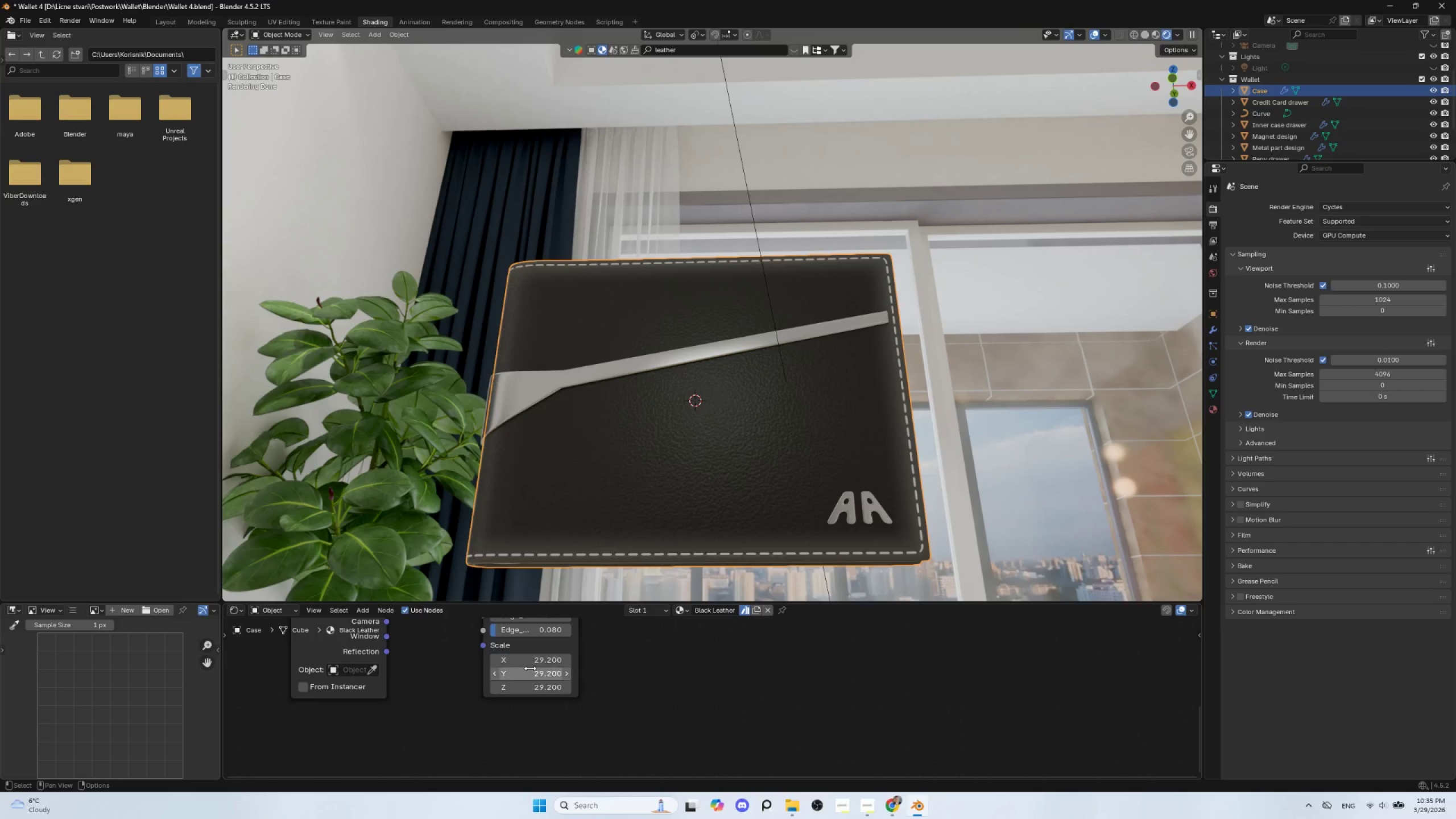 
left_click_drag(start_coordinate=[543, 659], to_coordinate=[878, 205])
 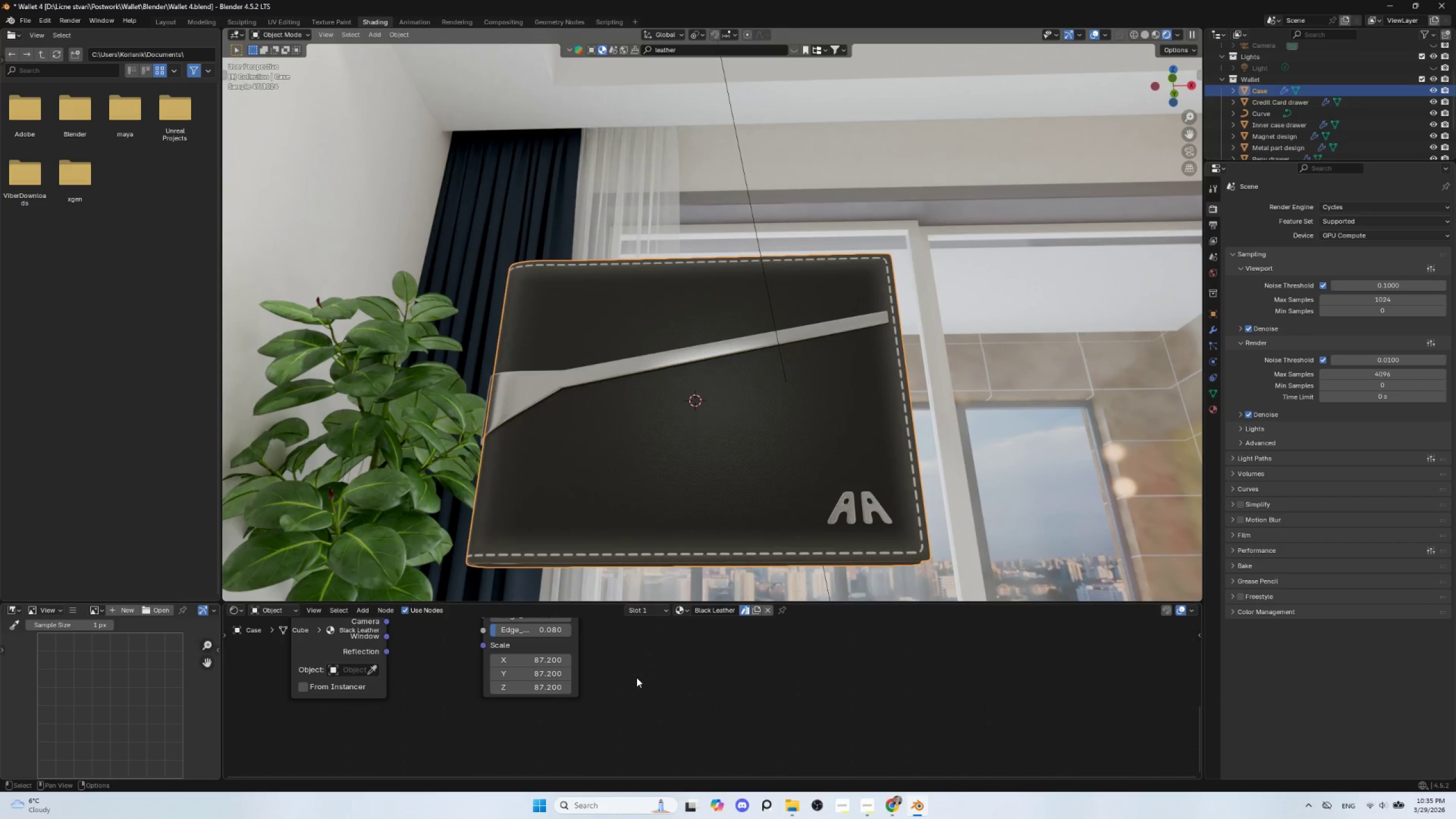 
left_click([636, 677])
 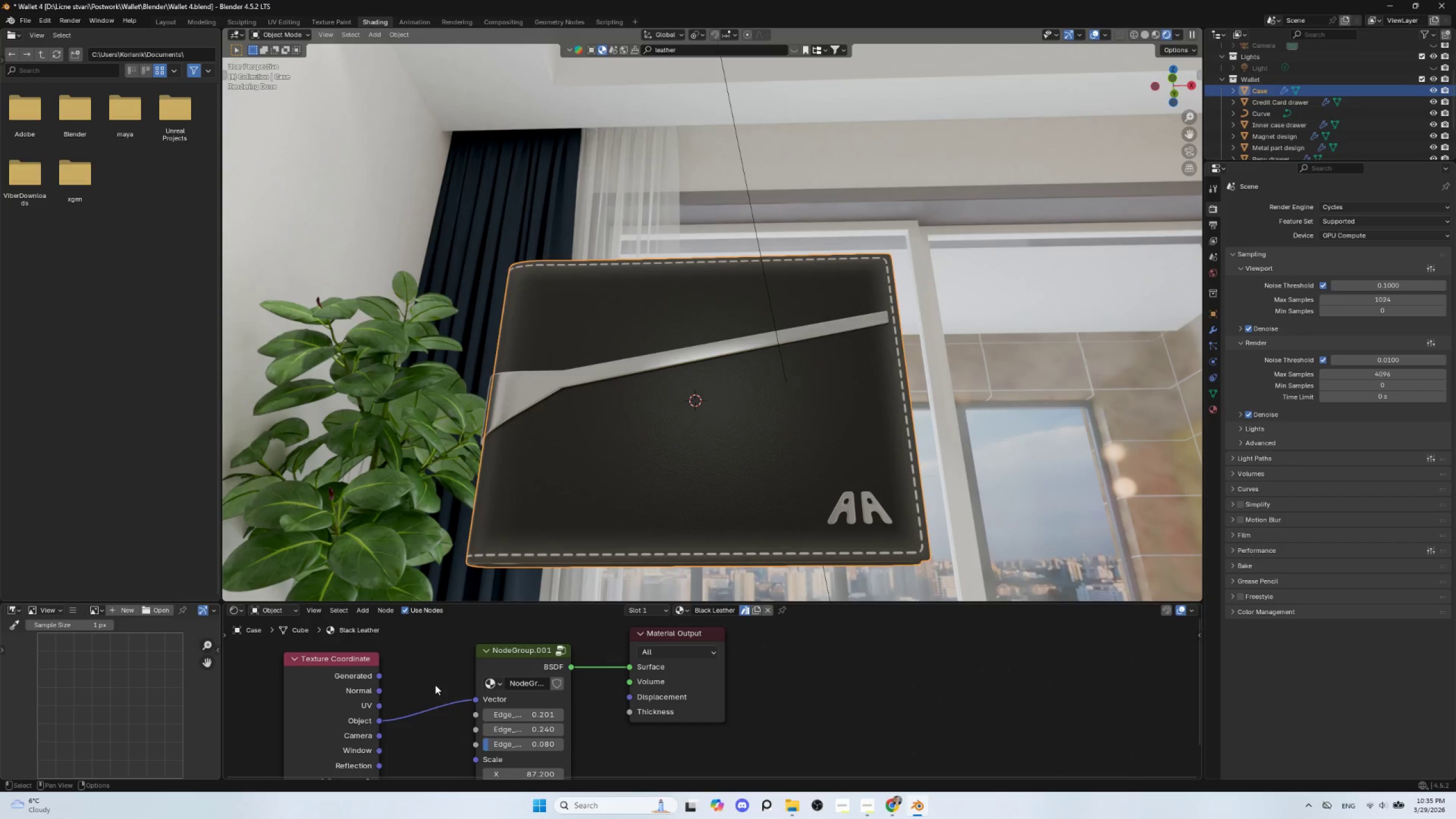 
left_click([718, 764])
 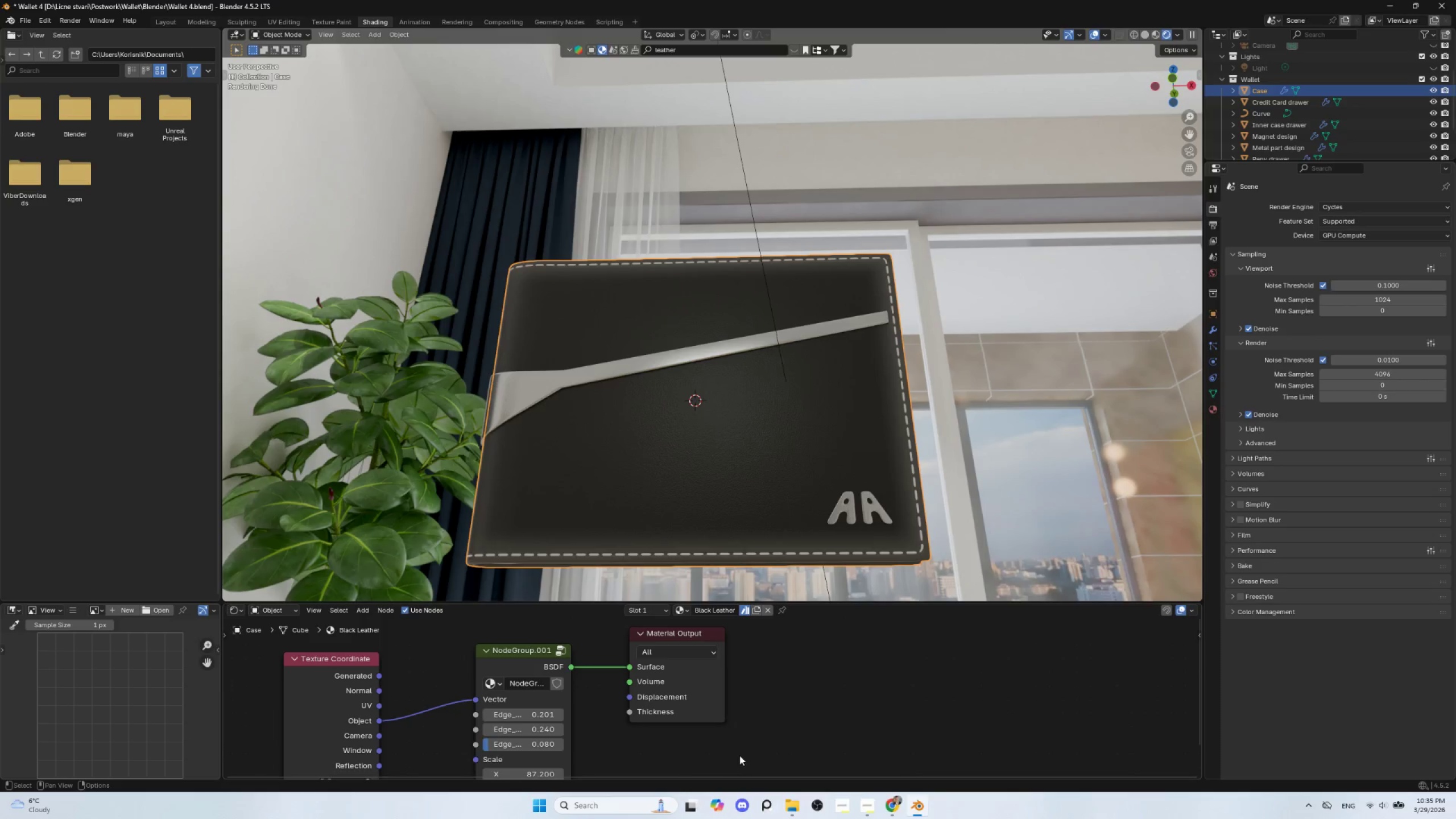 
key(Shift+A)
 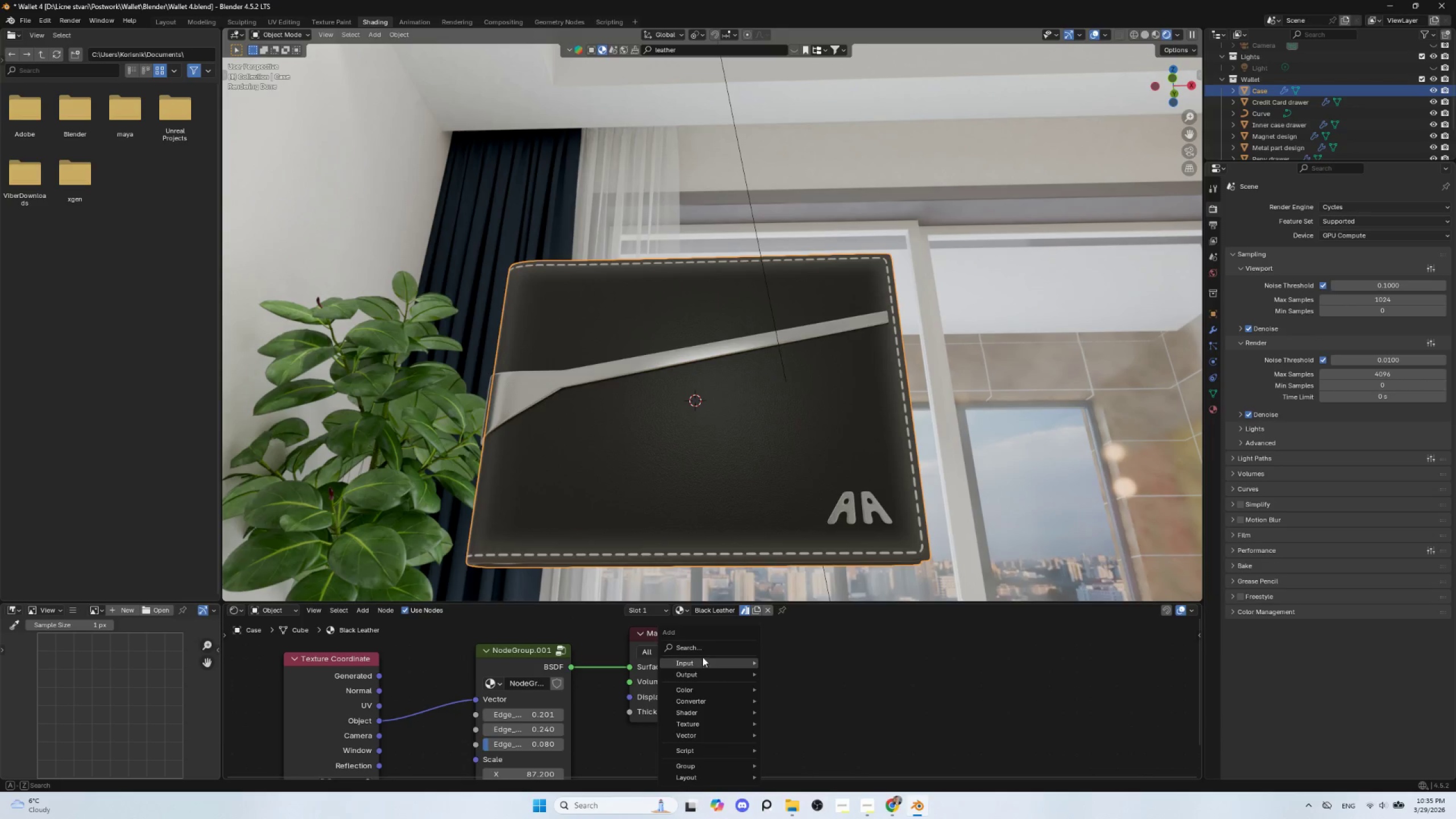 
left_click([704, 648])
 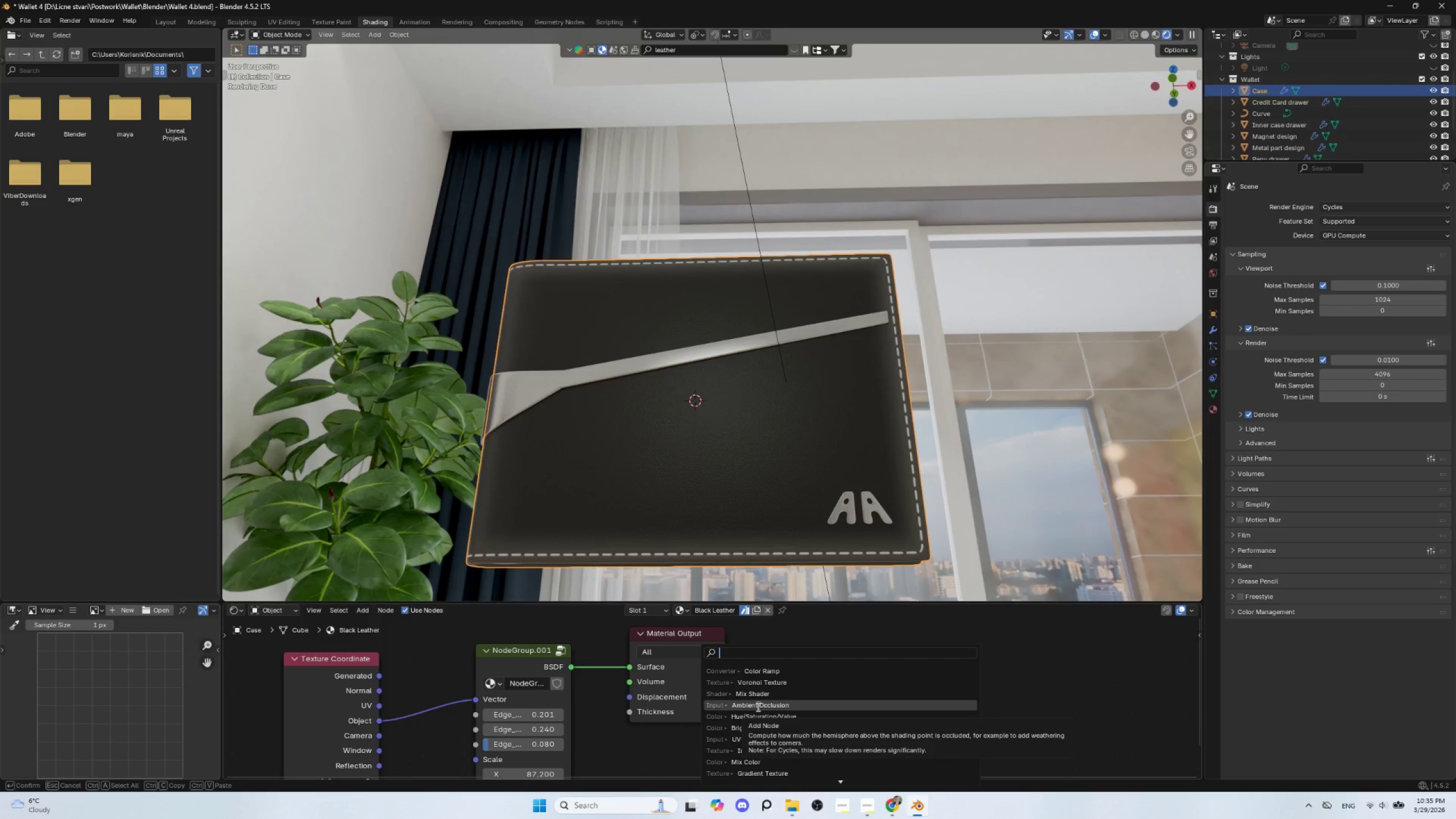 
wait(6.26)
 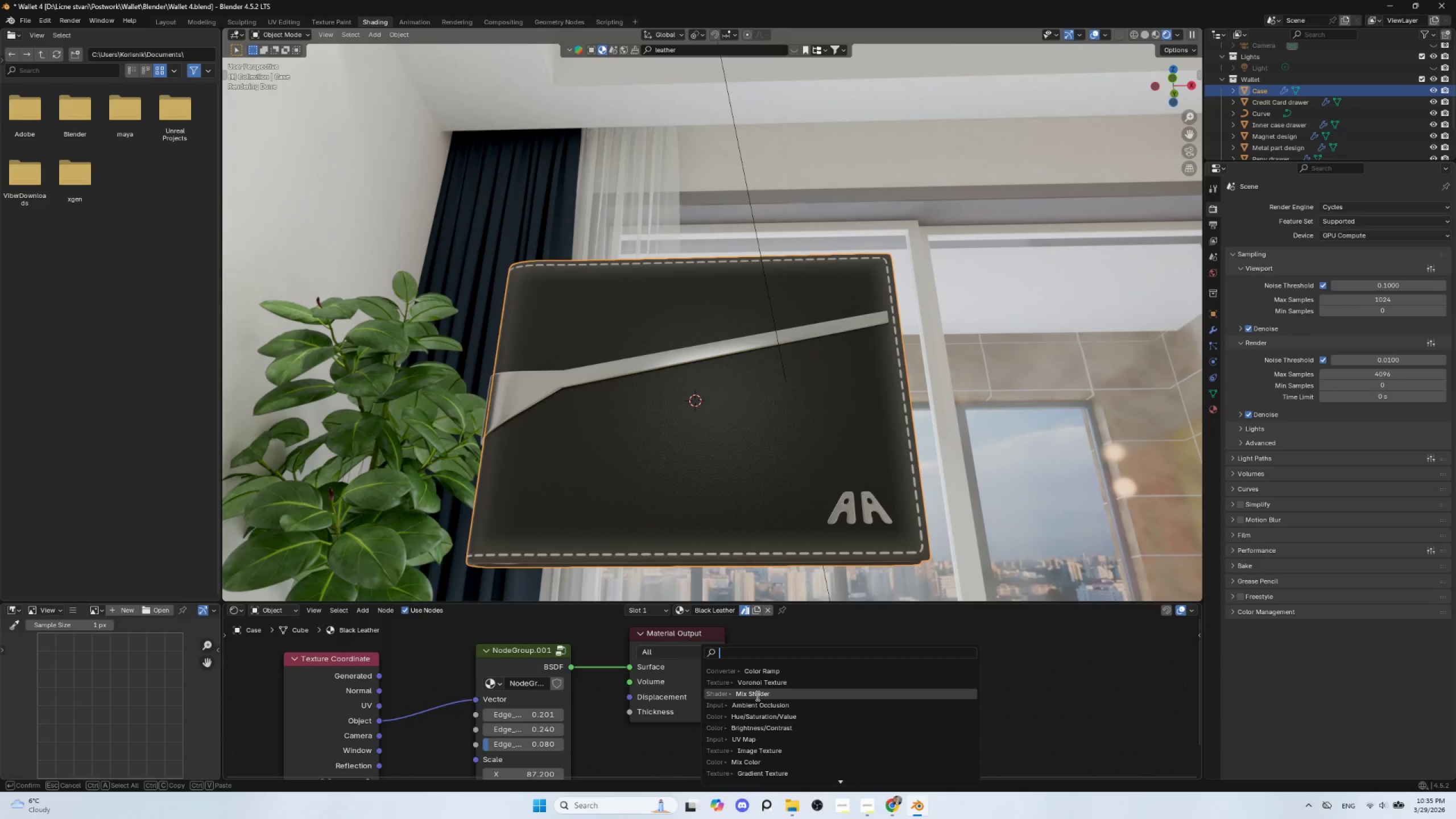 
type(hue)
 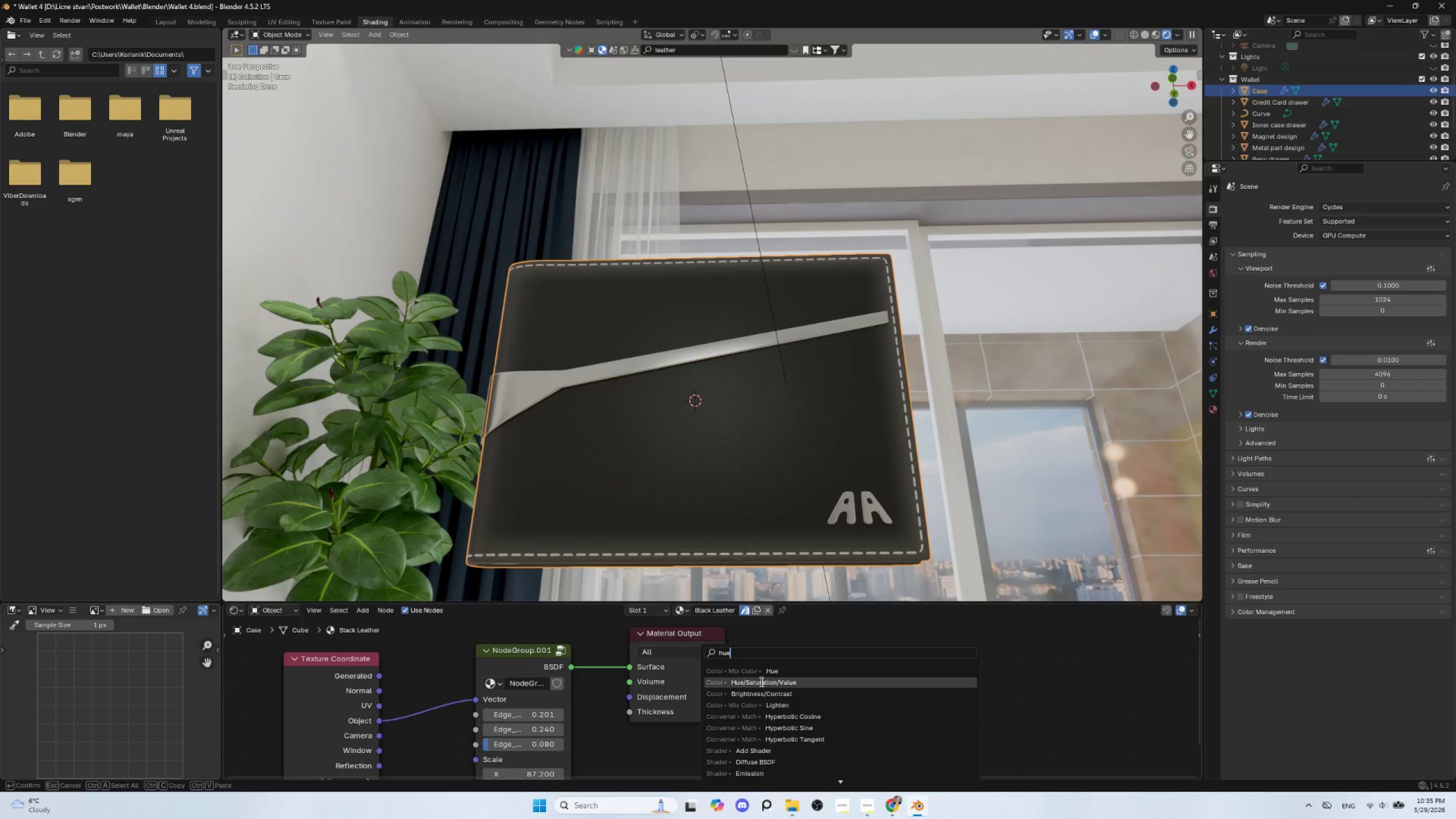 
left_click([760, 682])
 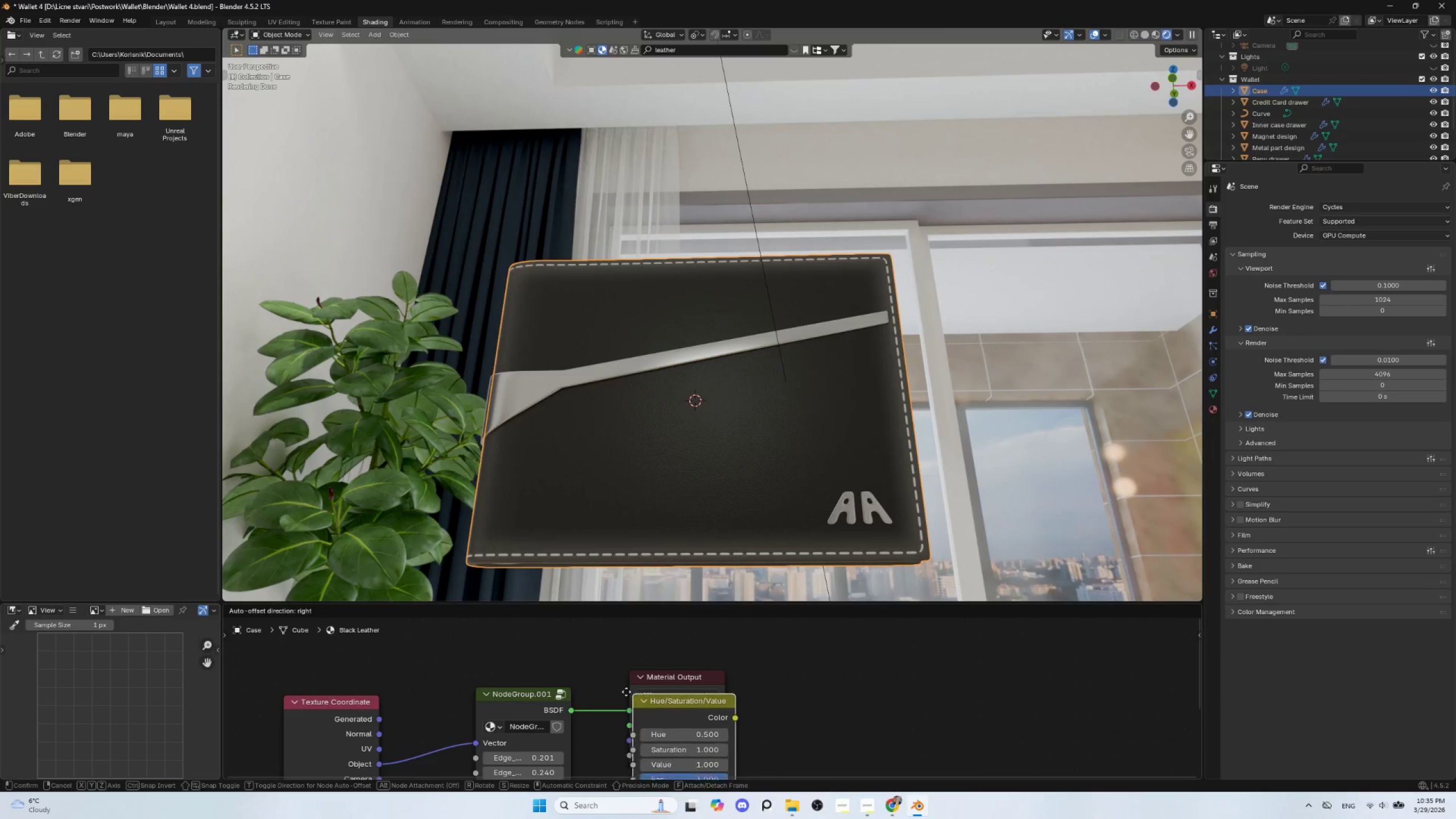 
left_click([592, 678])
 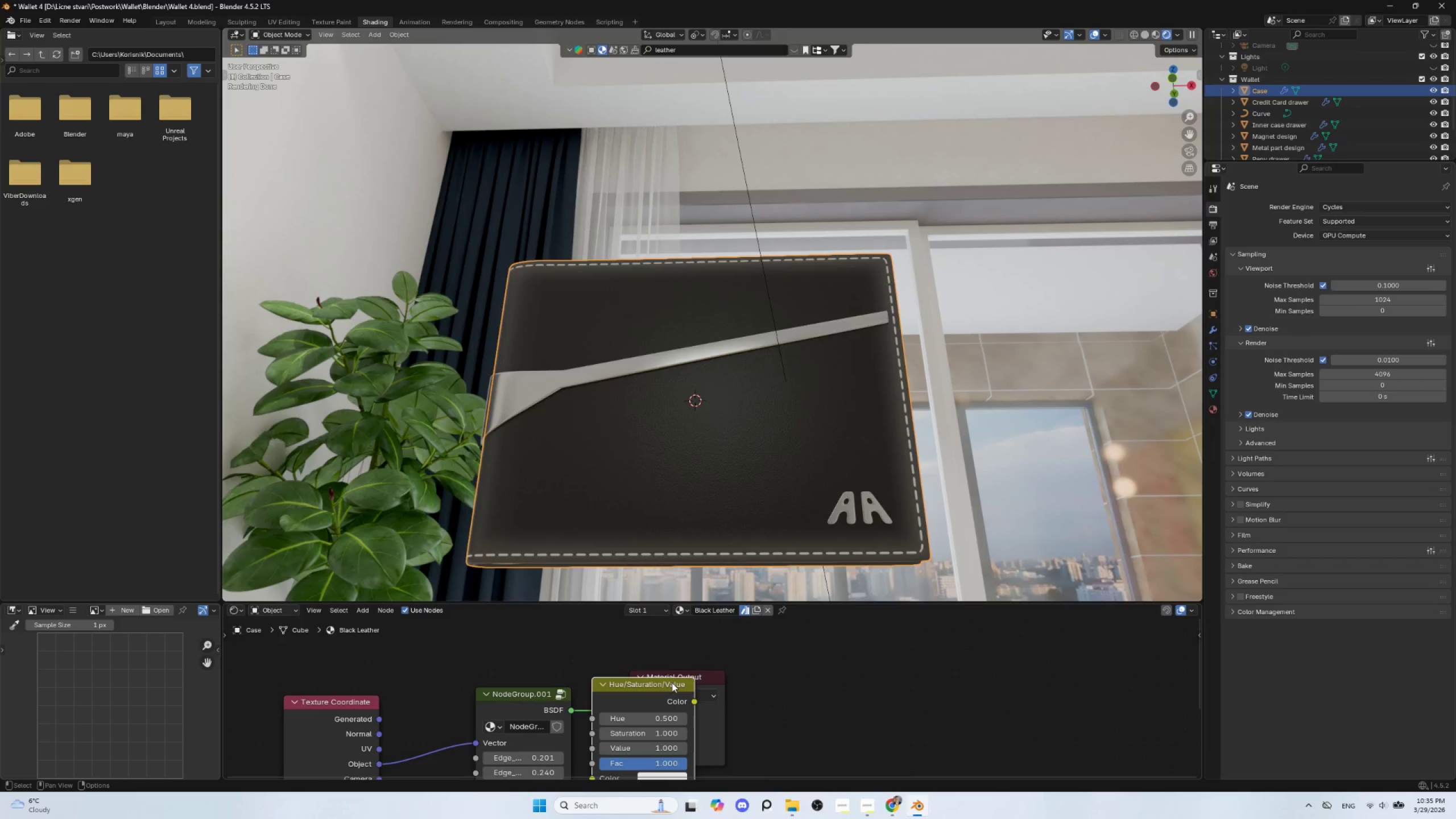 
left_click_drag(start_coordinate=[671, 682], to_coordinate=[861, 666])
 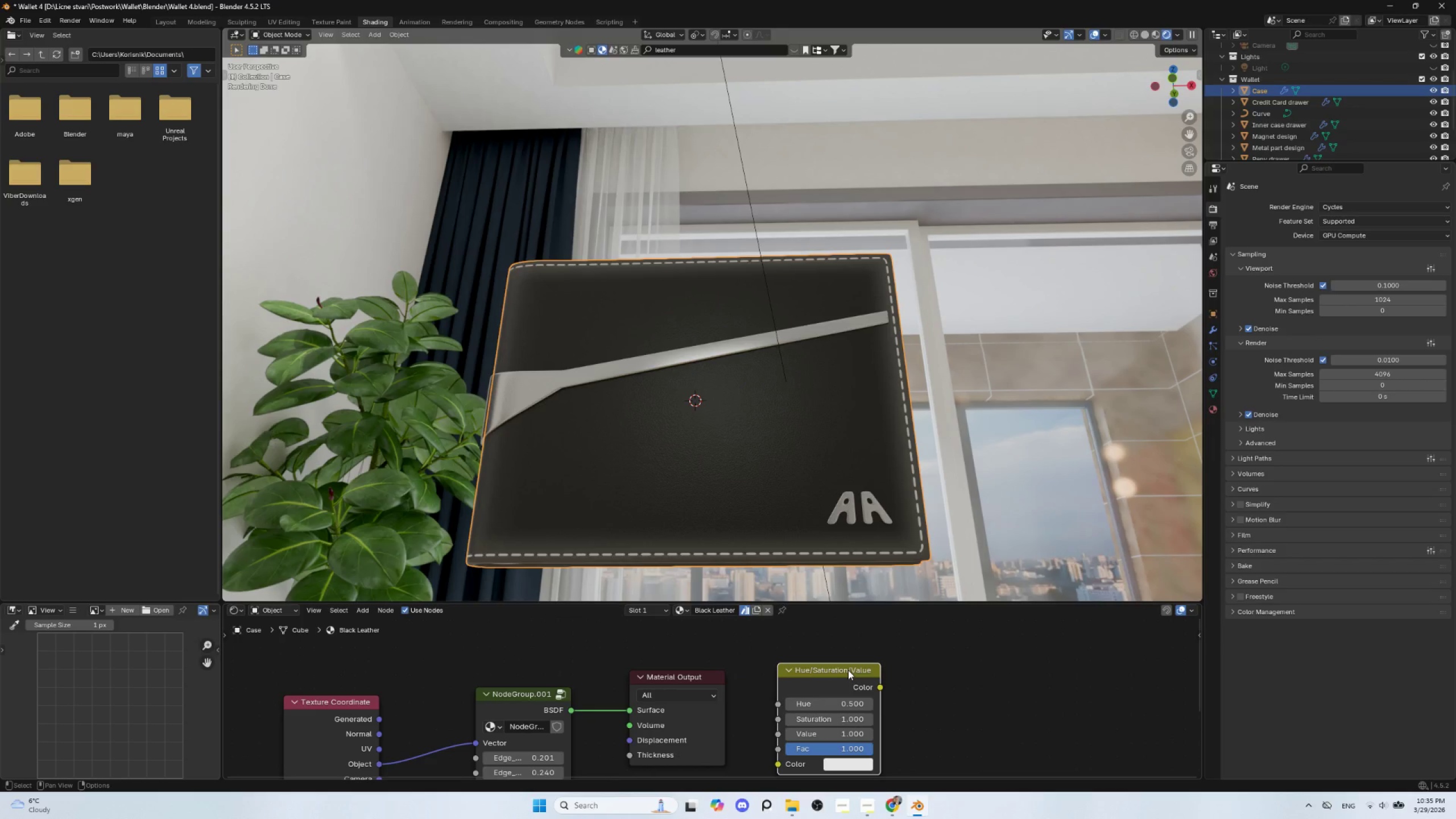 
left_click([848, 670])
 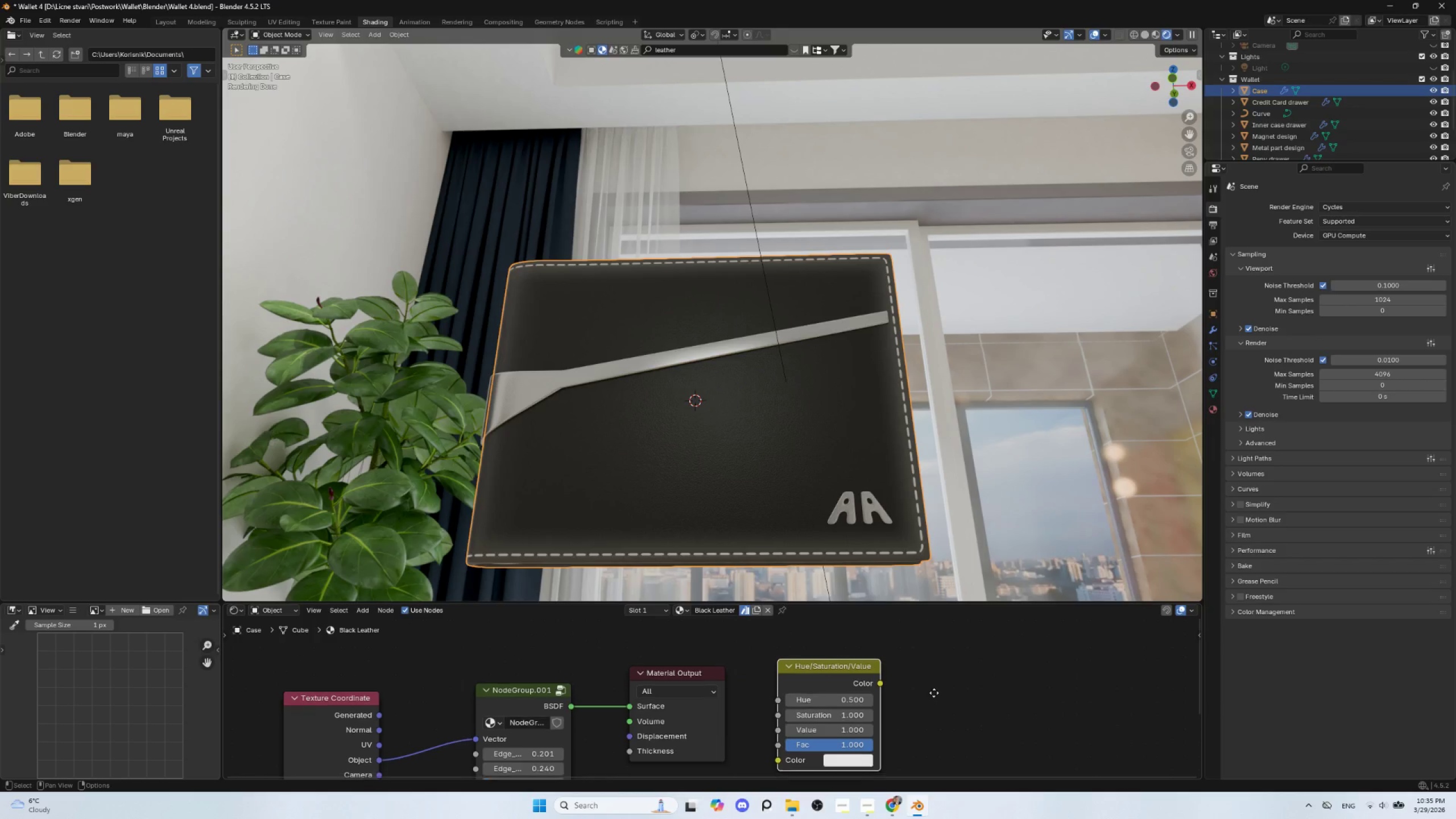 
scroll: coordinate [866, 701], scroll_direction: down, amount: 7.0
 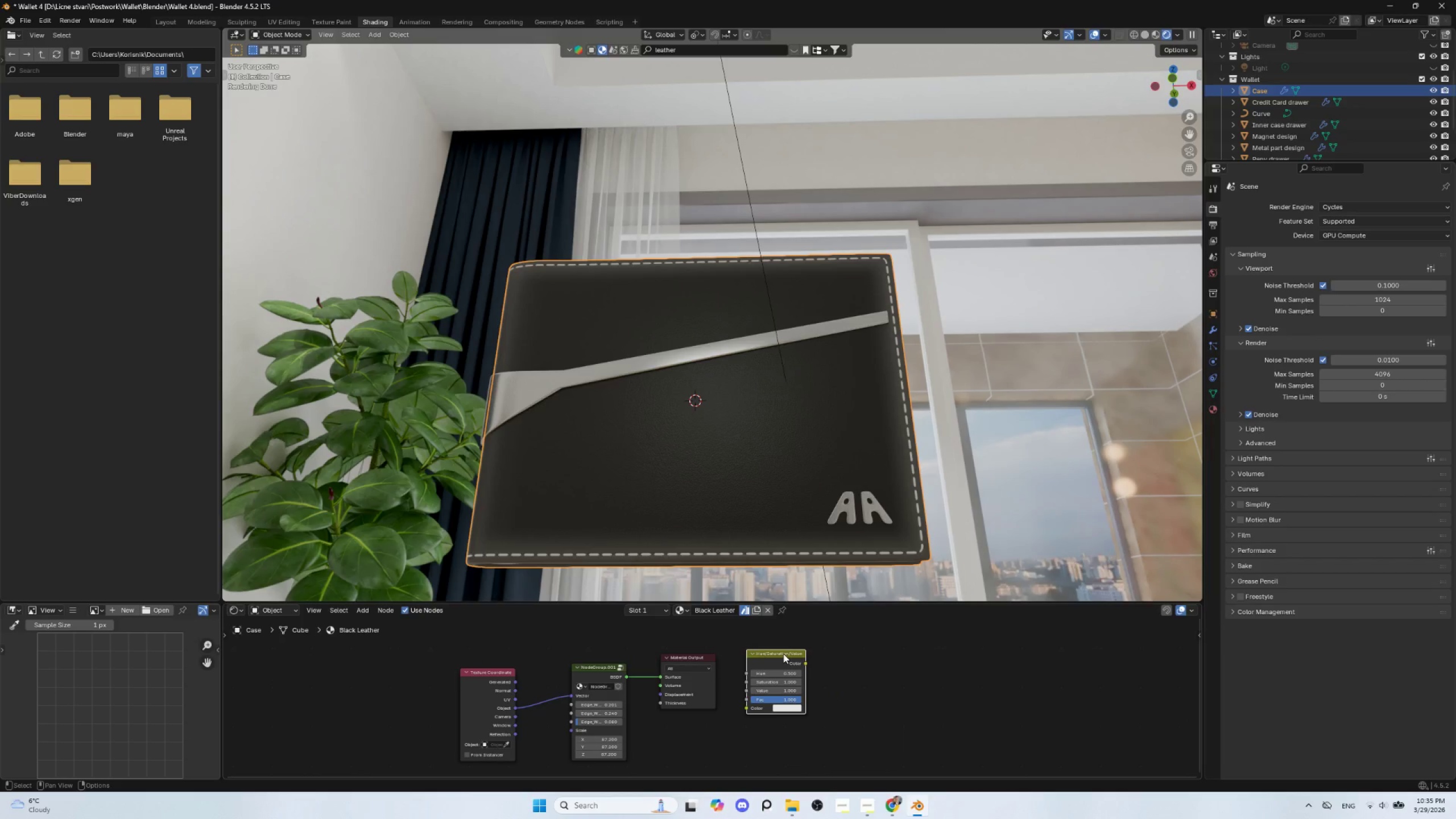 
left_click_drag(start_coordinate=[783, 653], to_coordinate=[845, 653])
 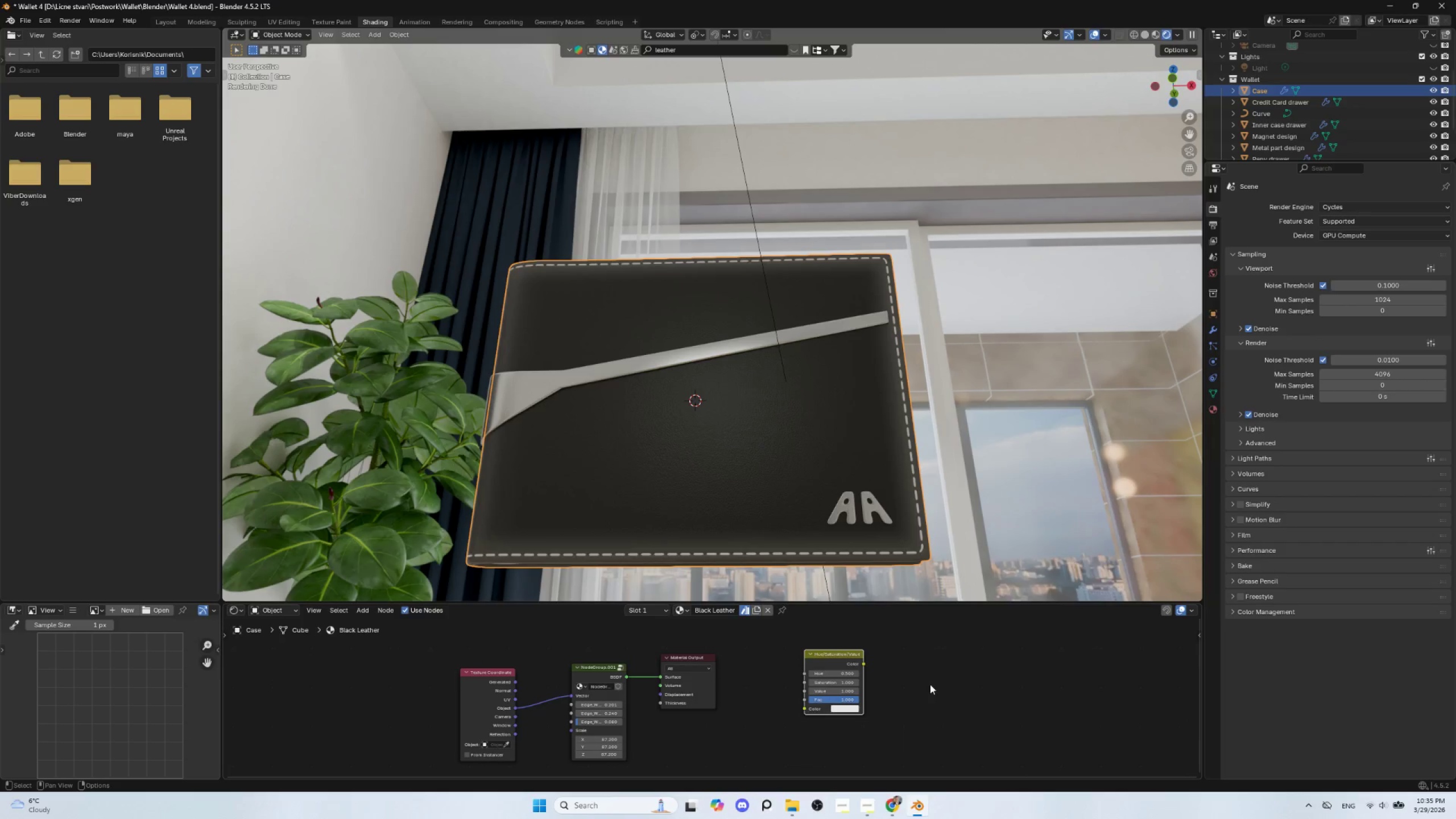 
left_click([930, 684])
 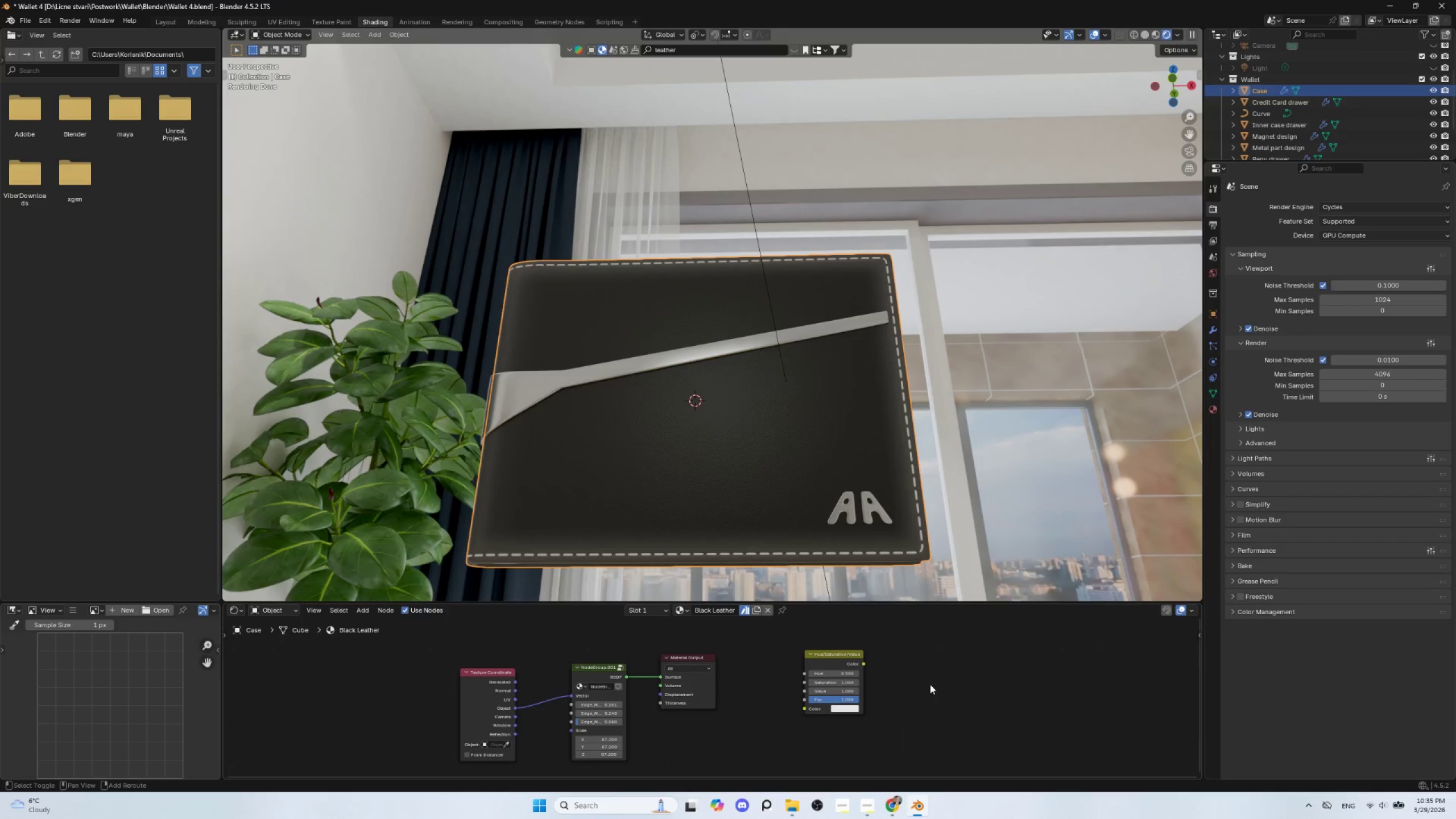 
key(Shift+A)
 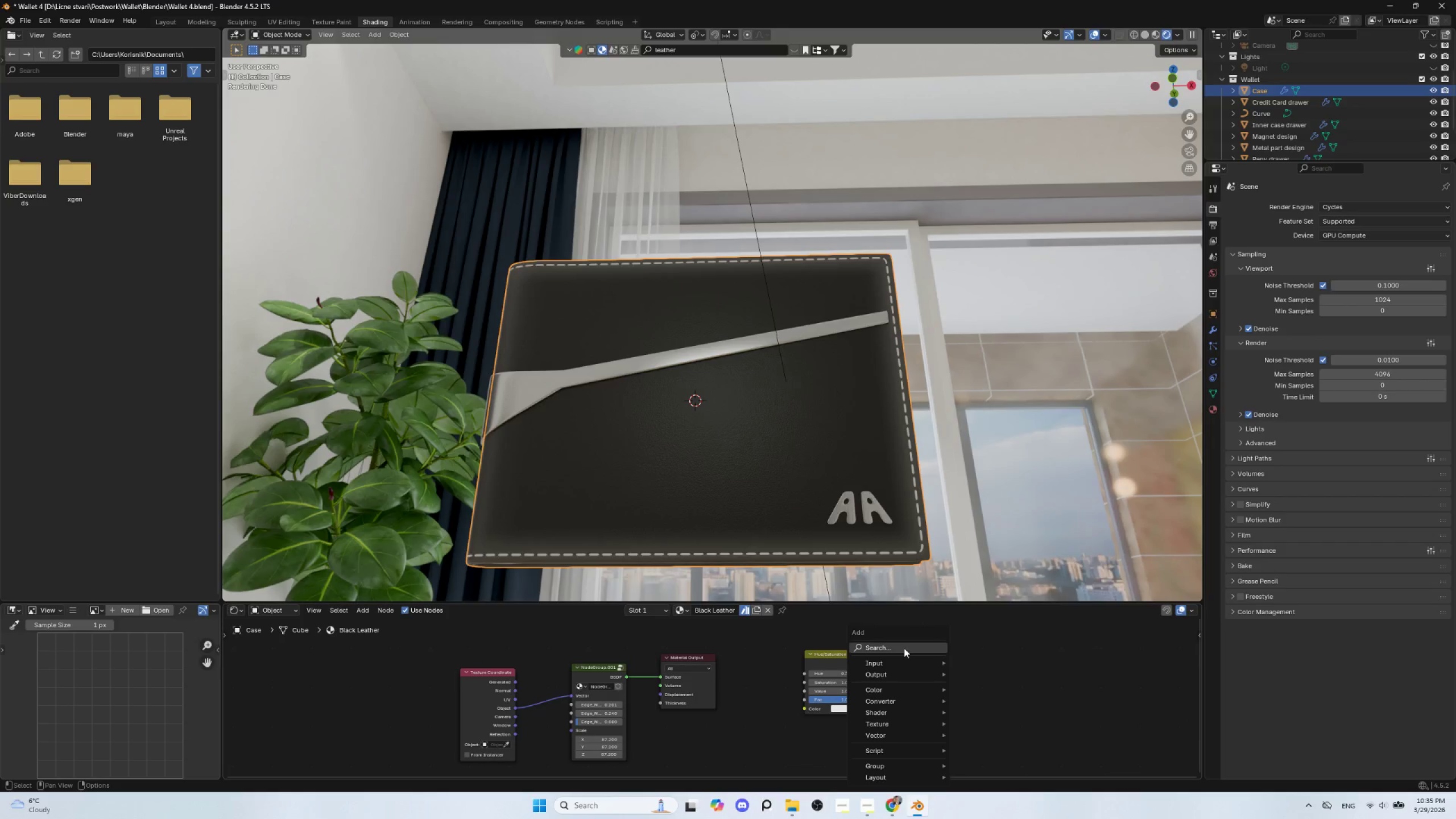 
left_click([904, 648])
 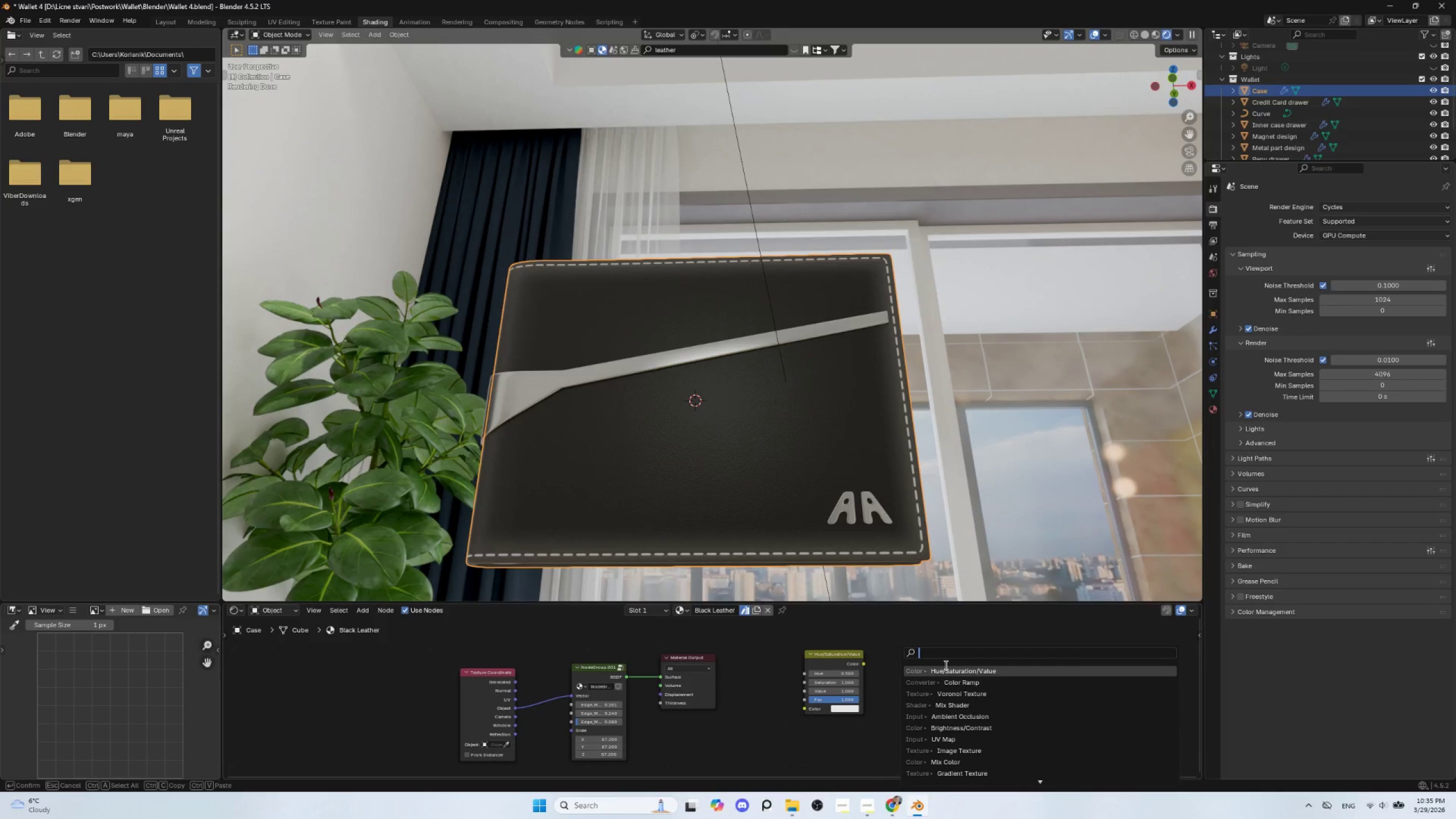 
type(s)
key(Backspace)
type(rgb)
 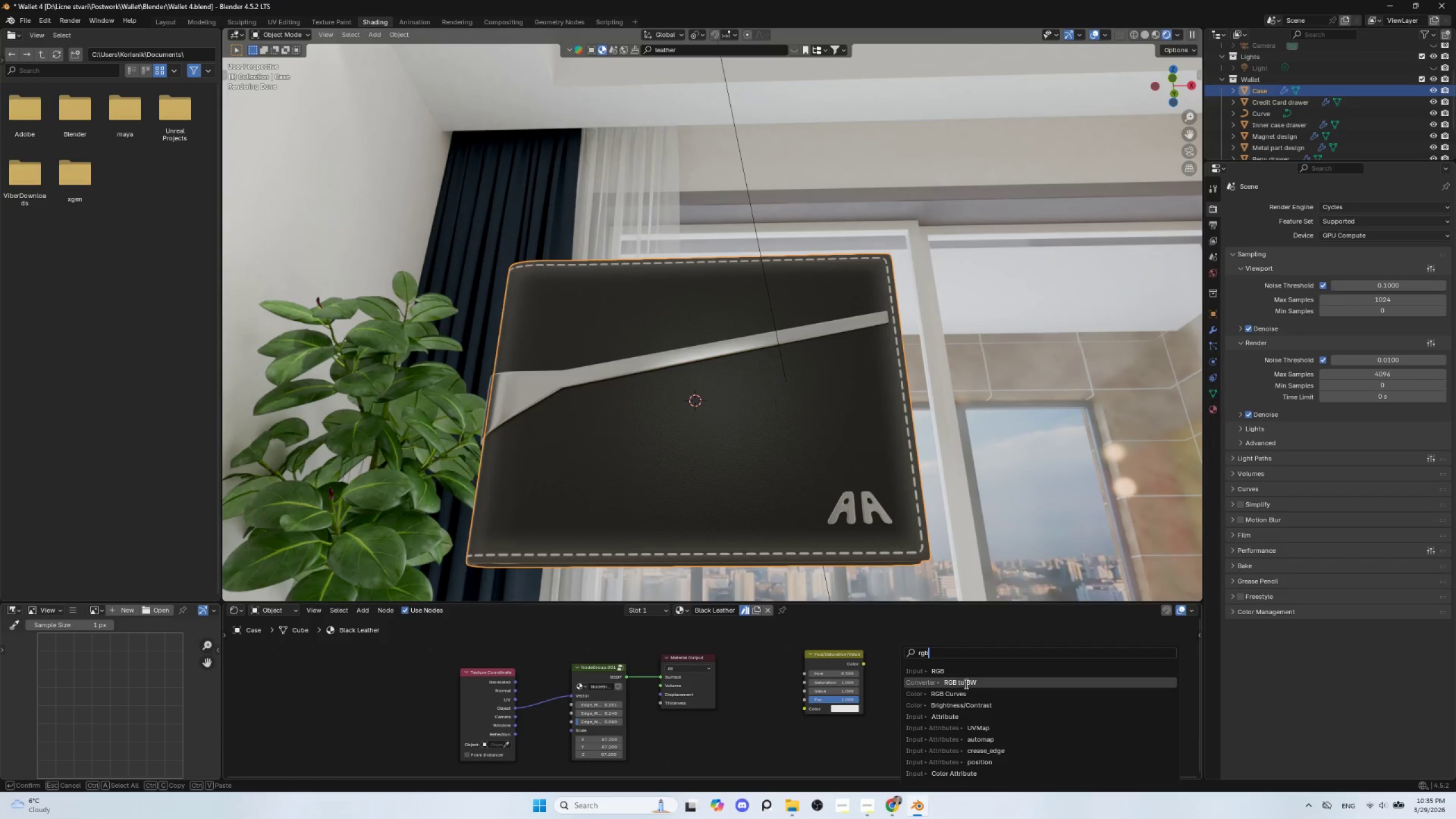 
mouse_move([974, 693])
 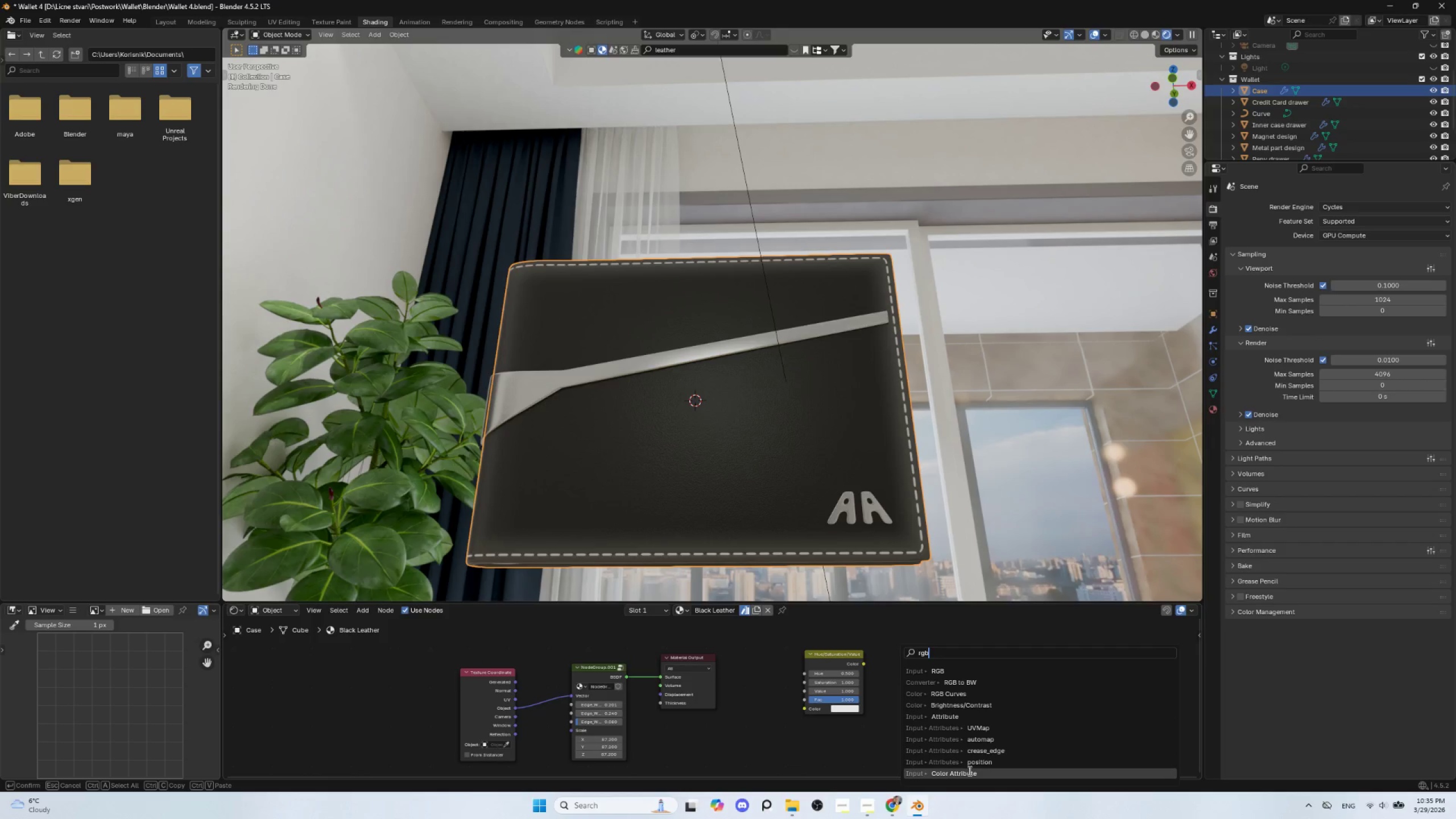 
mouse_move([949, 670])
 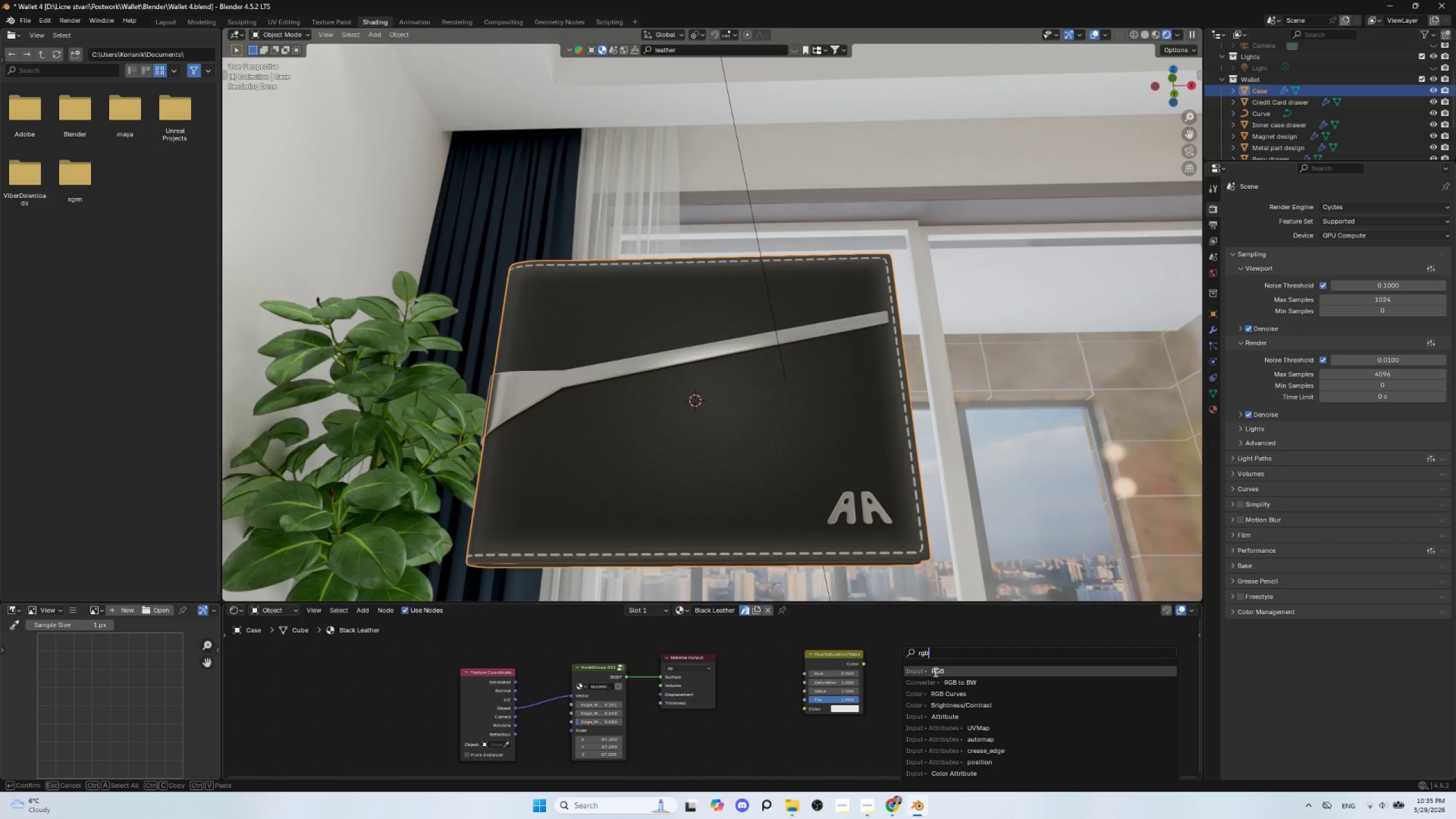 
left_click([934, 672])
 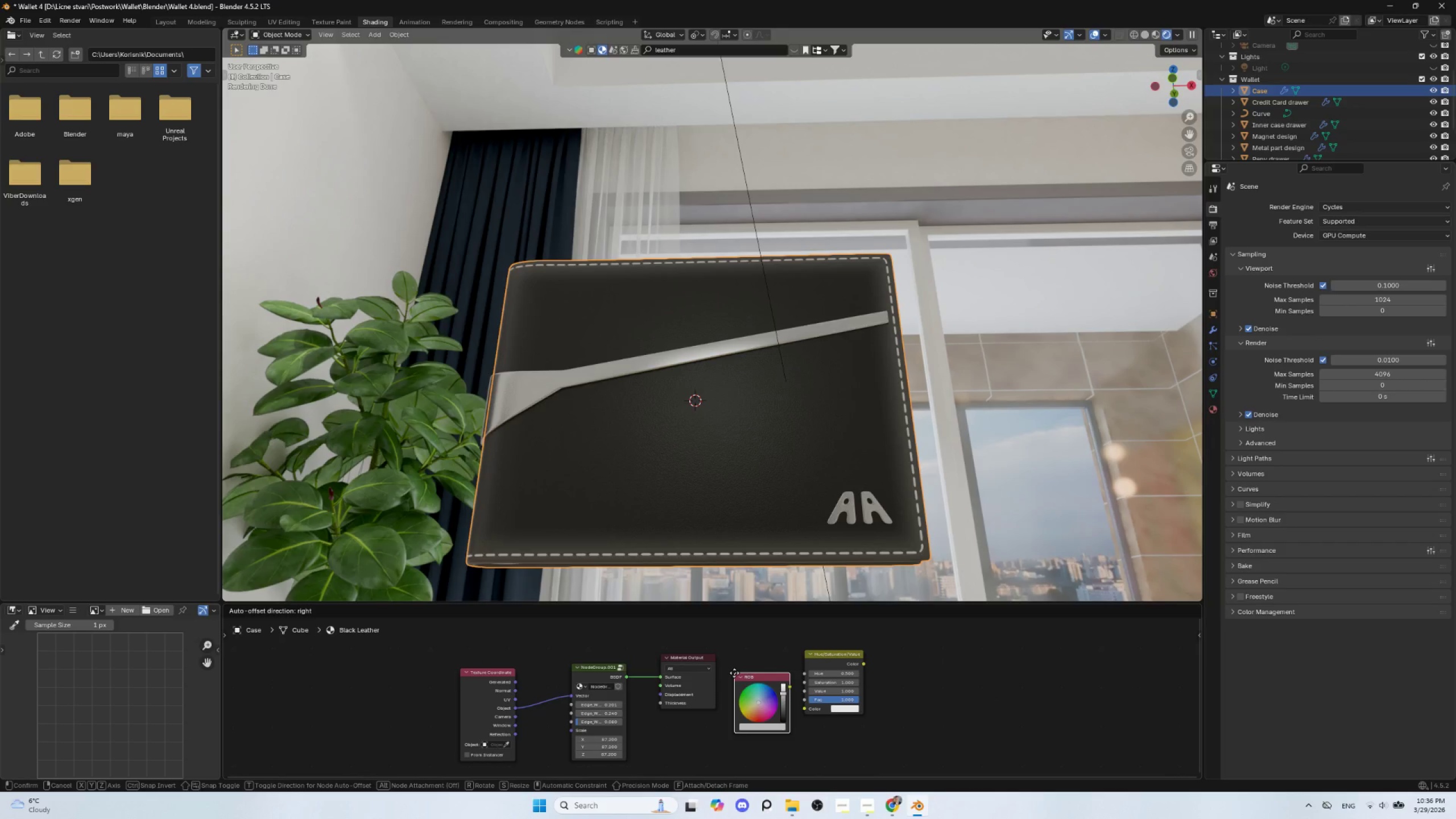 
left_click([734, 673])
 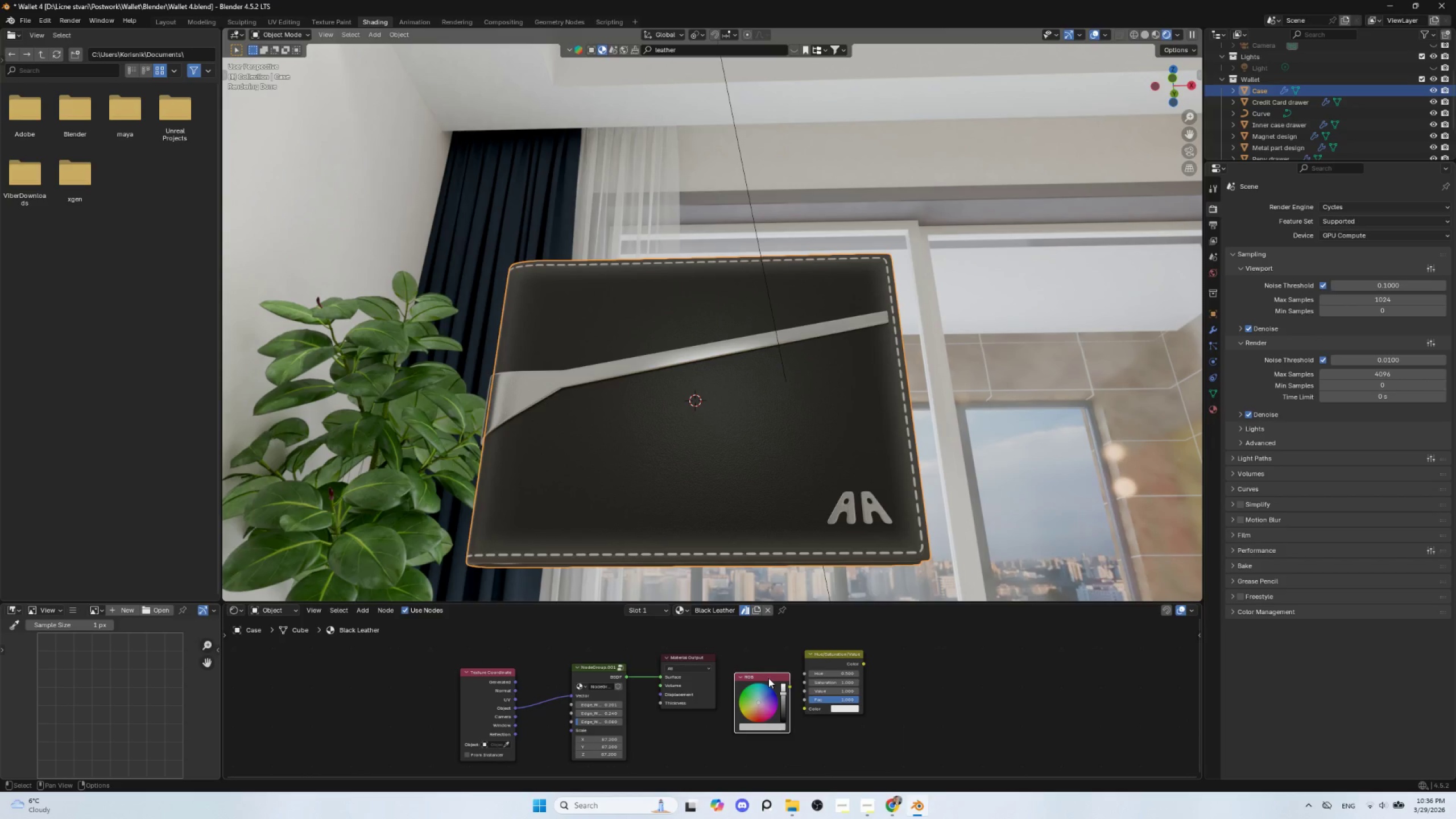 
left_click([768, 678])
 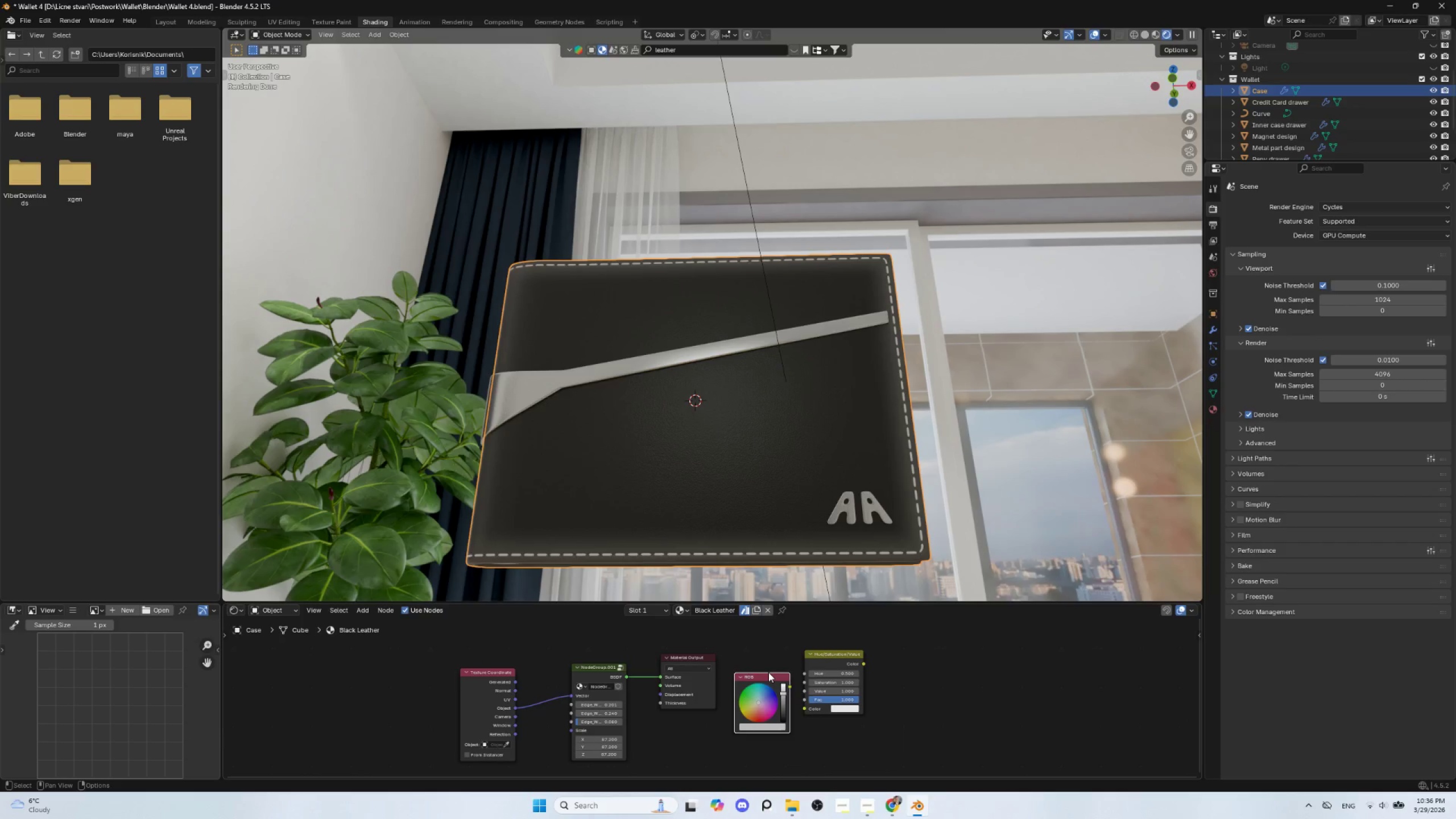 
key(Delete)
 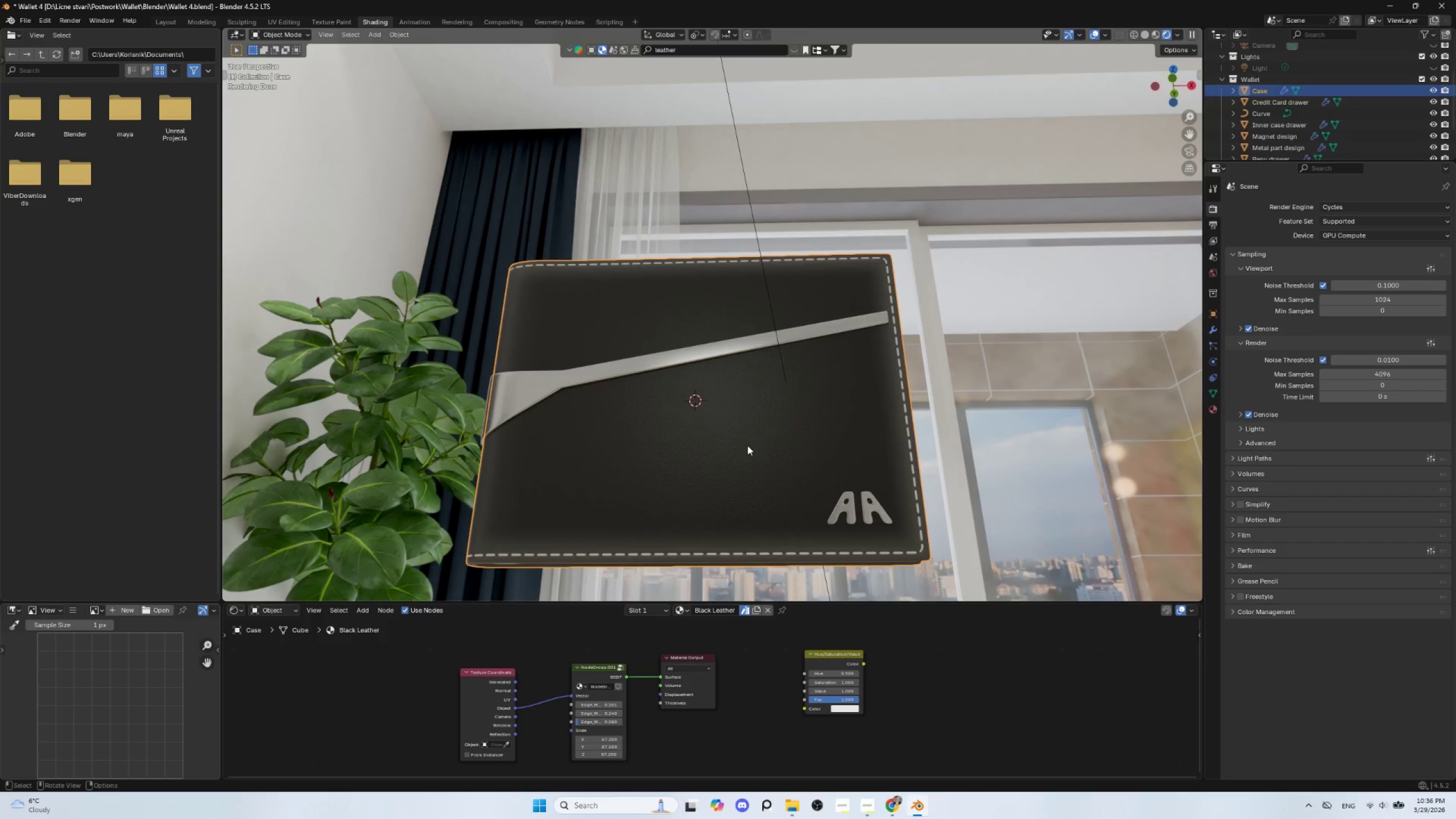 
left_click([843, 656])
 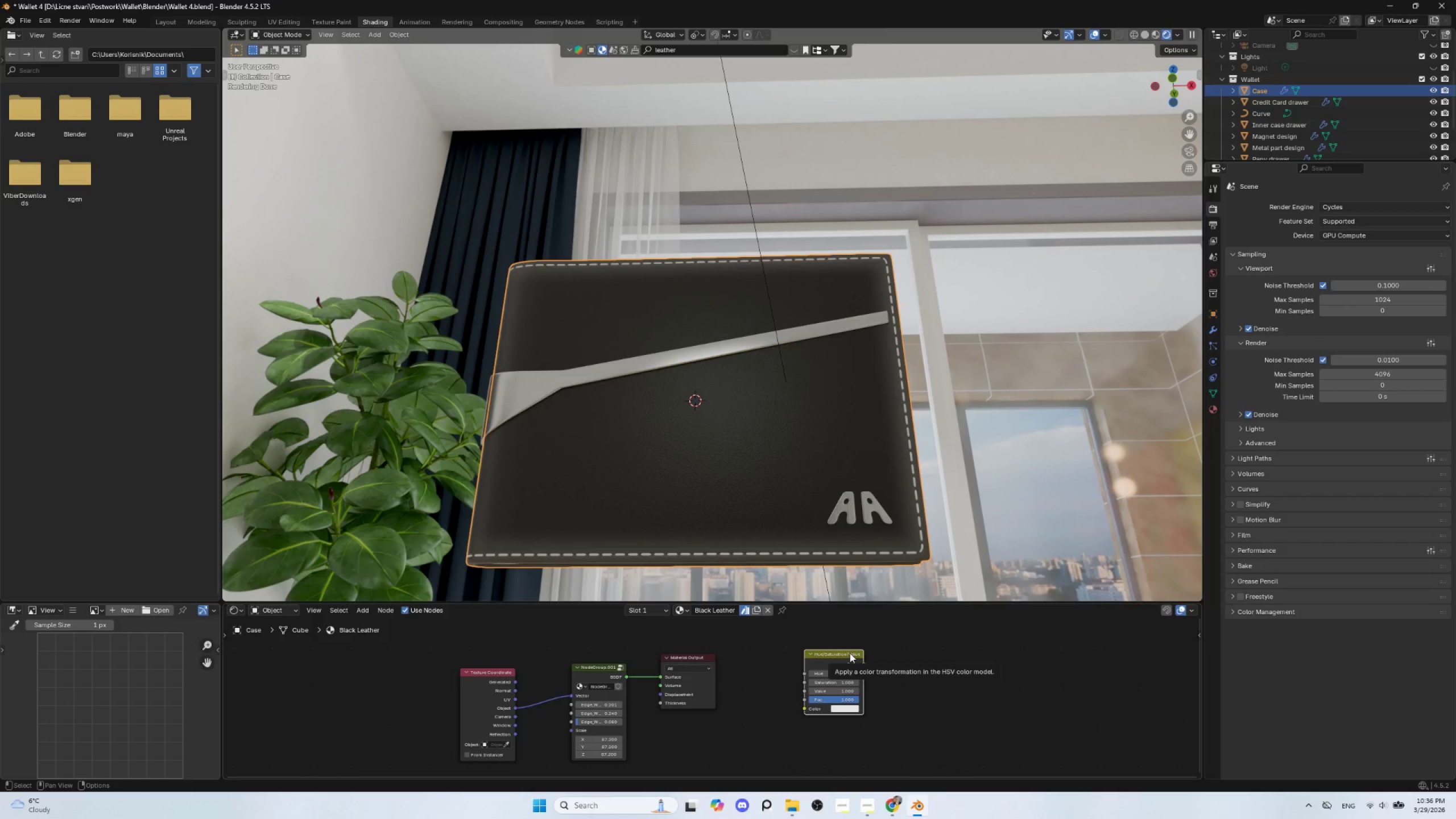 
left_click([850, 653])
 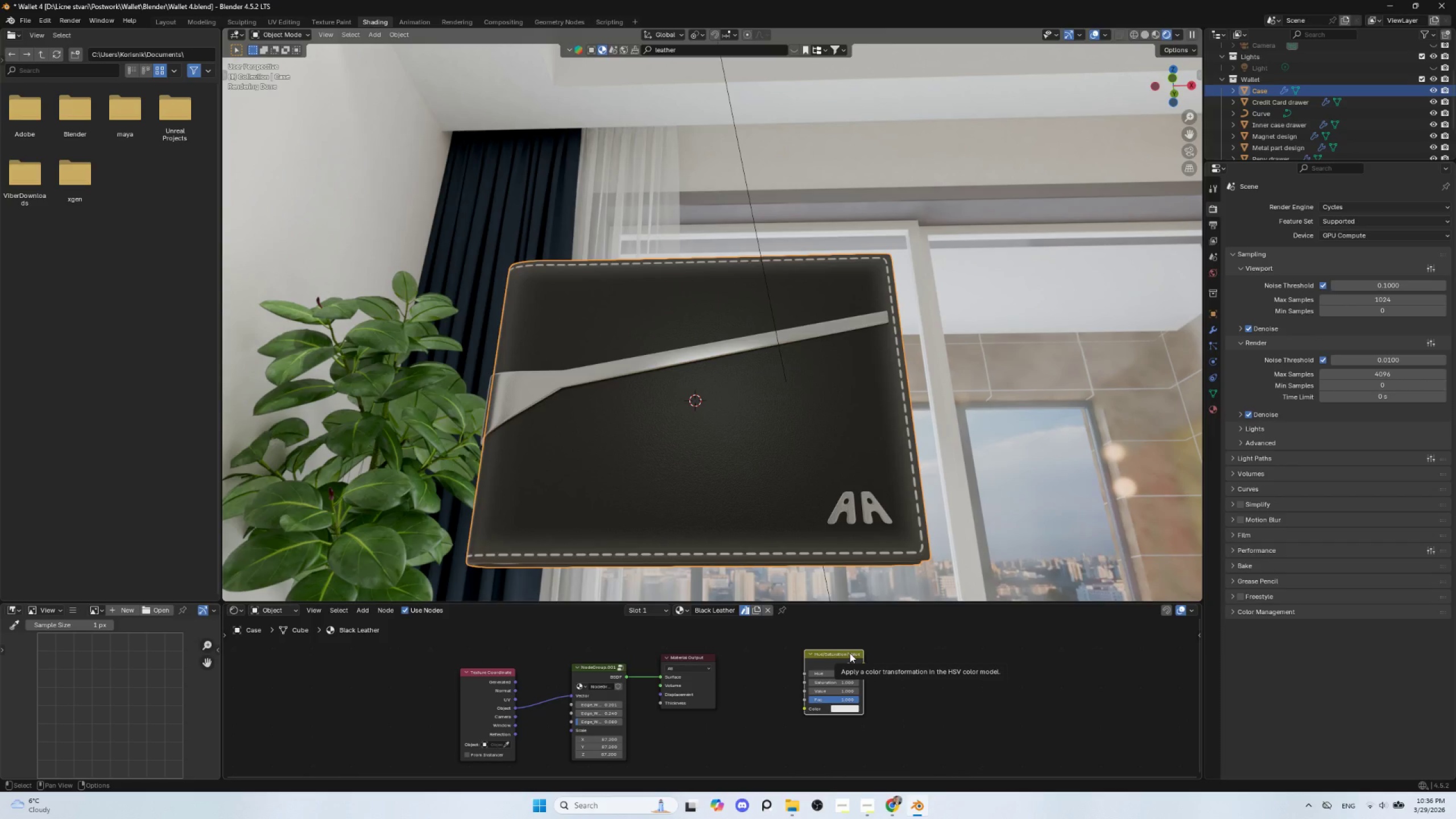 
key(Delete)
 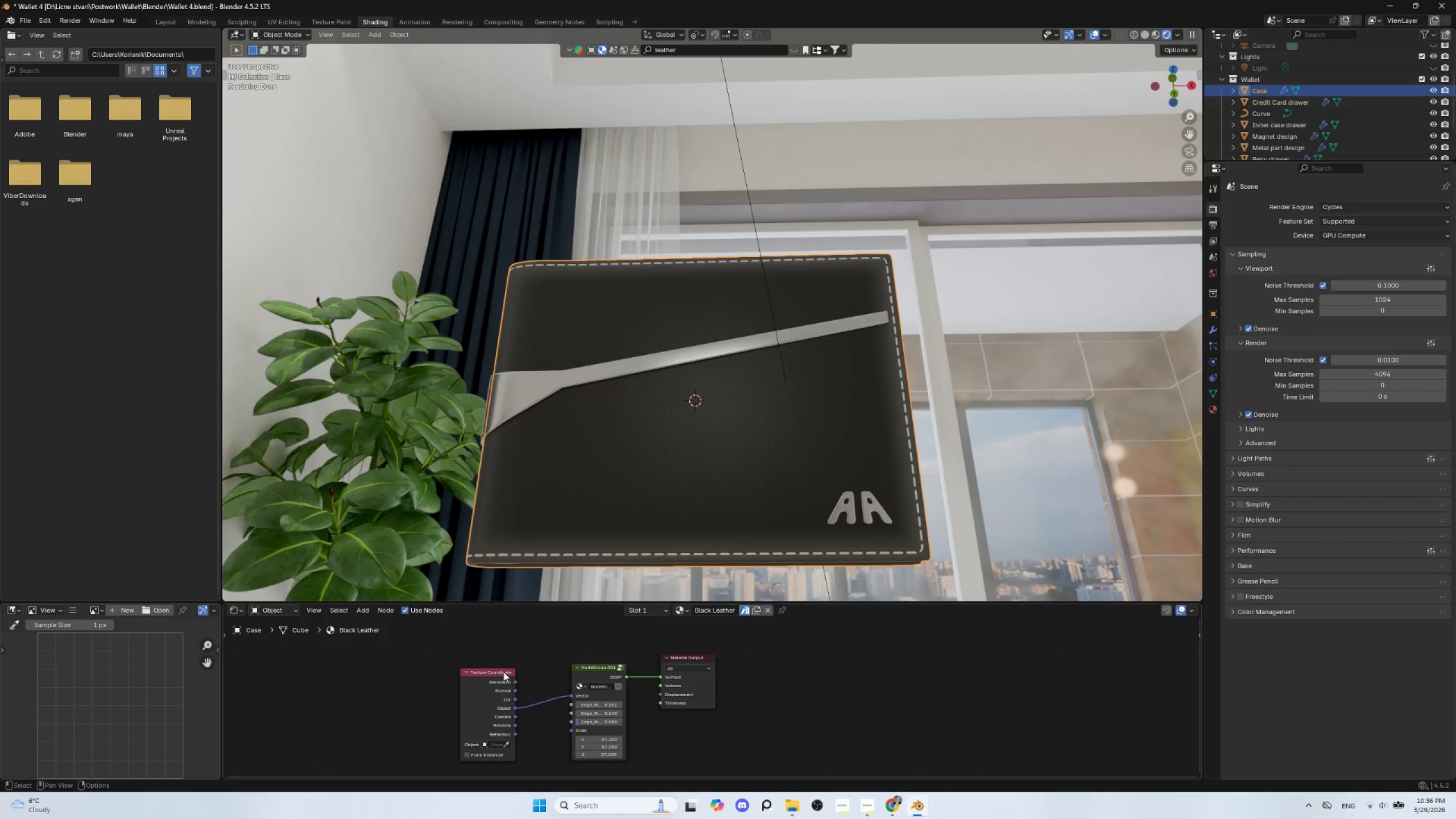 
left_click([497, 668])
 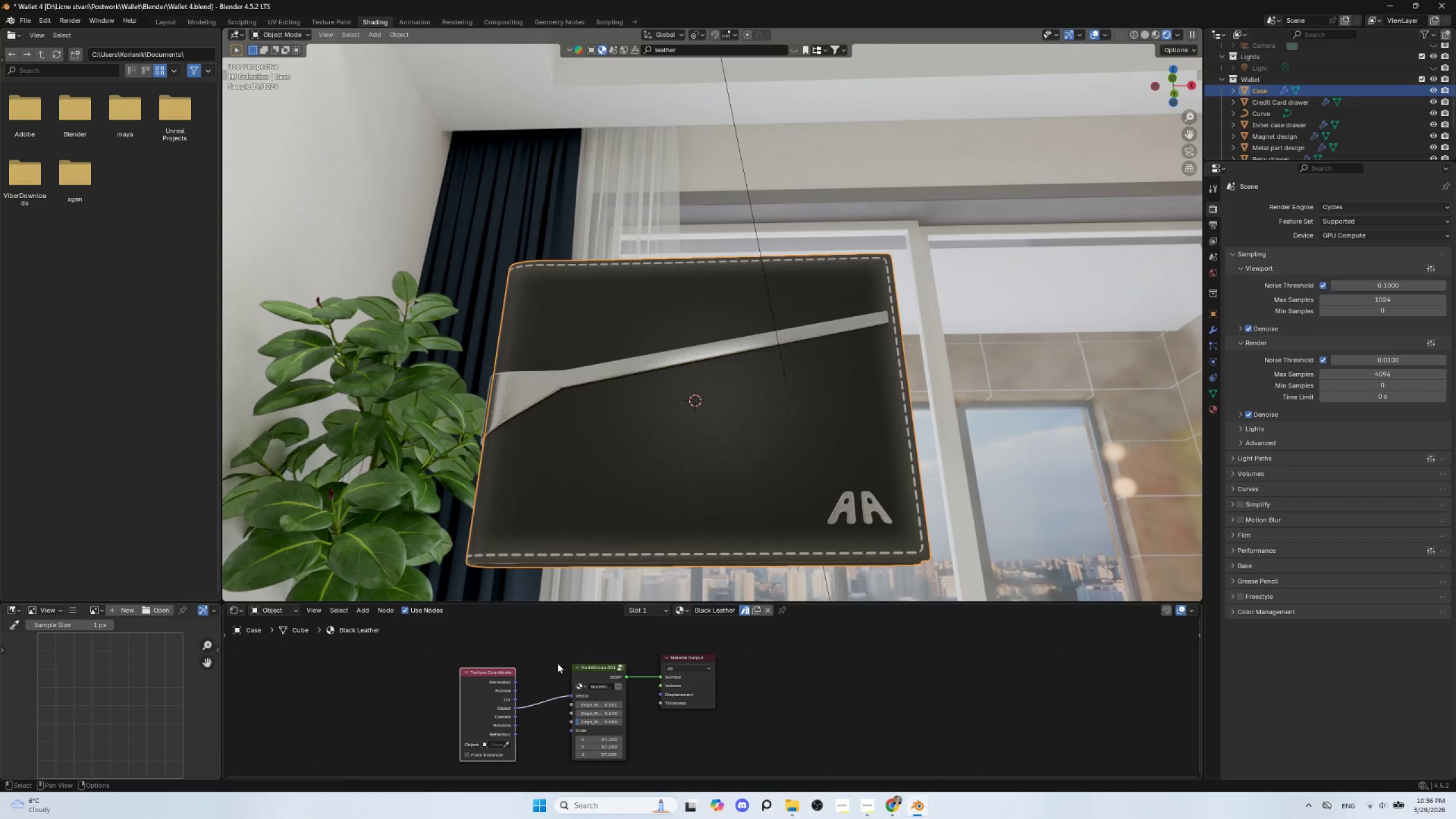 
left_click([549, 651])
 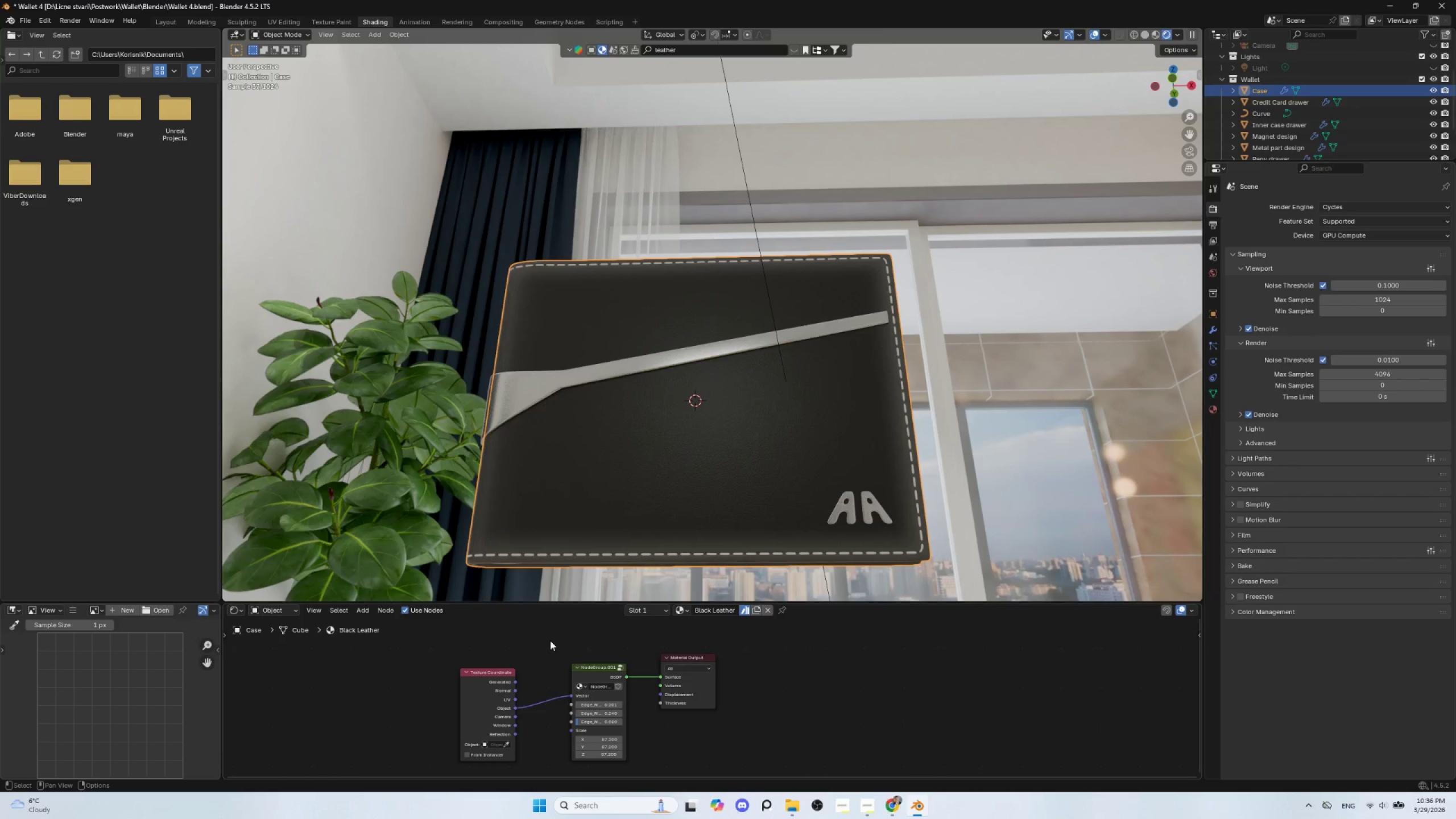 
key(Shift+A)
 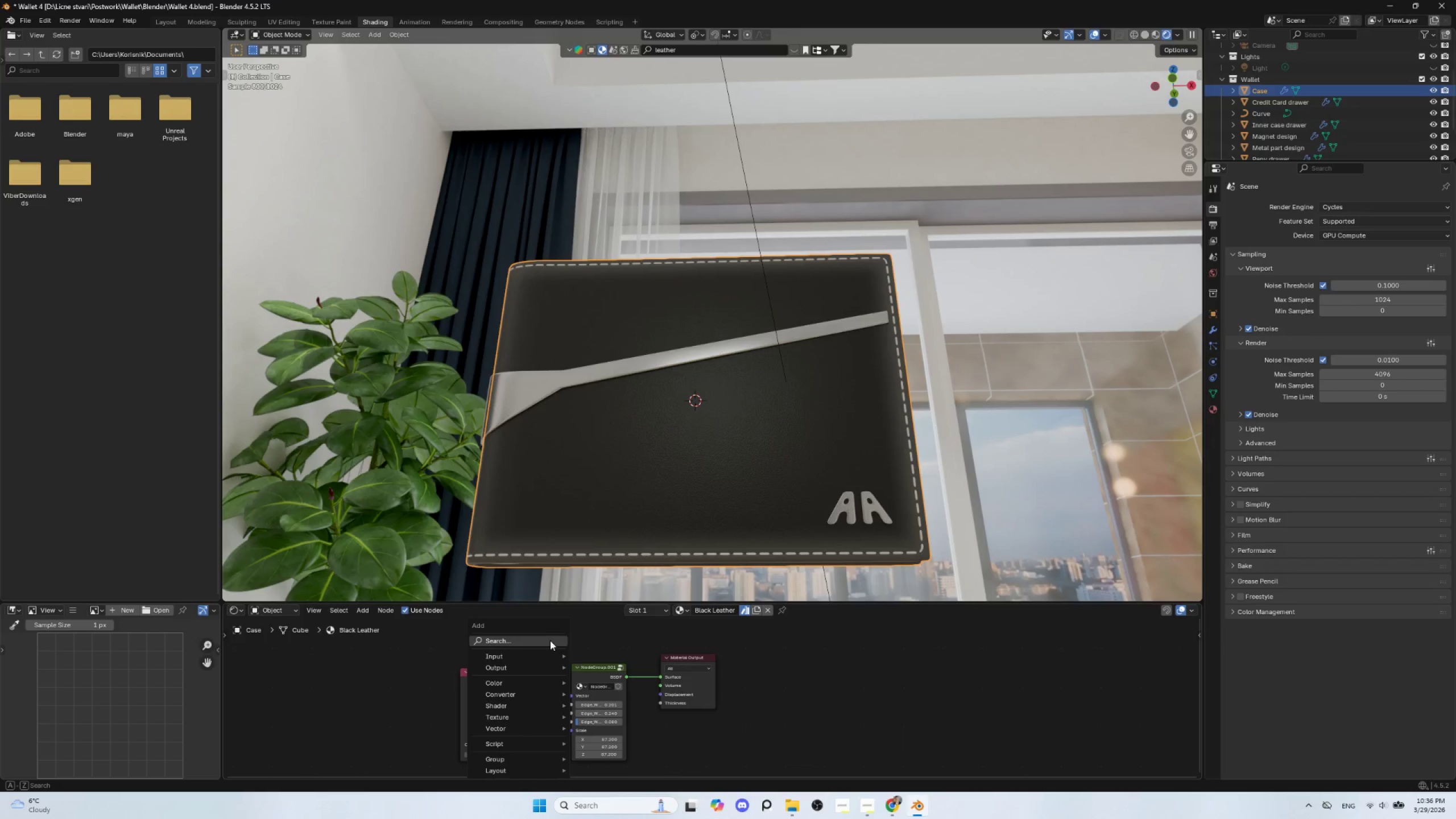 
left_click([550, 640])
 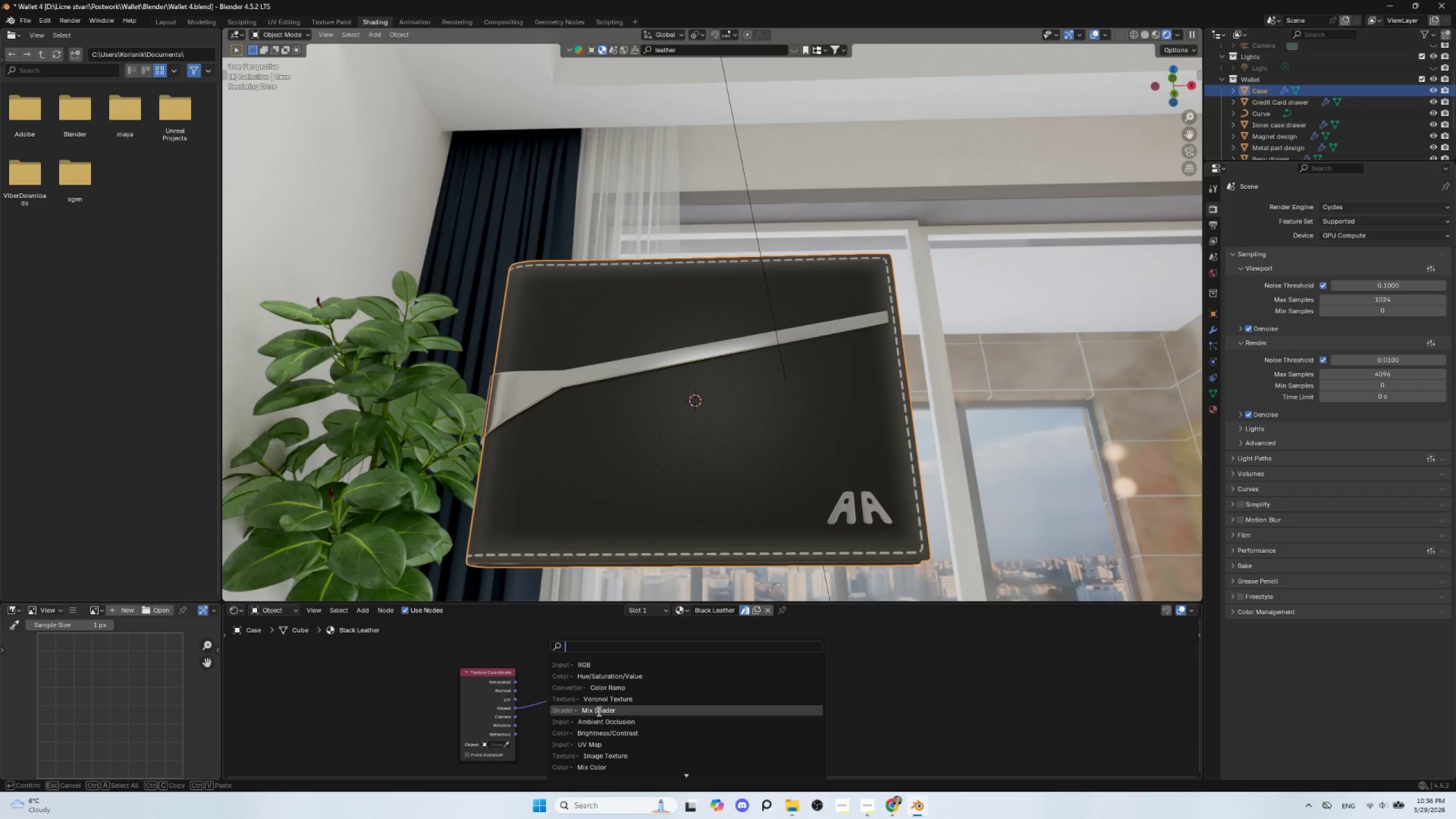 
left_click([598, 712])
 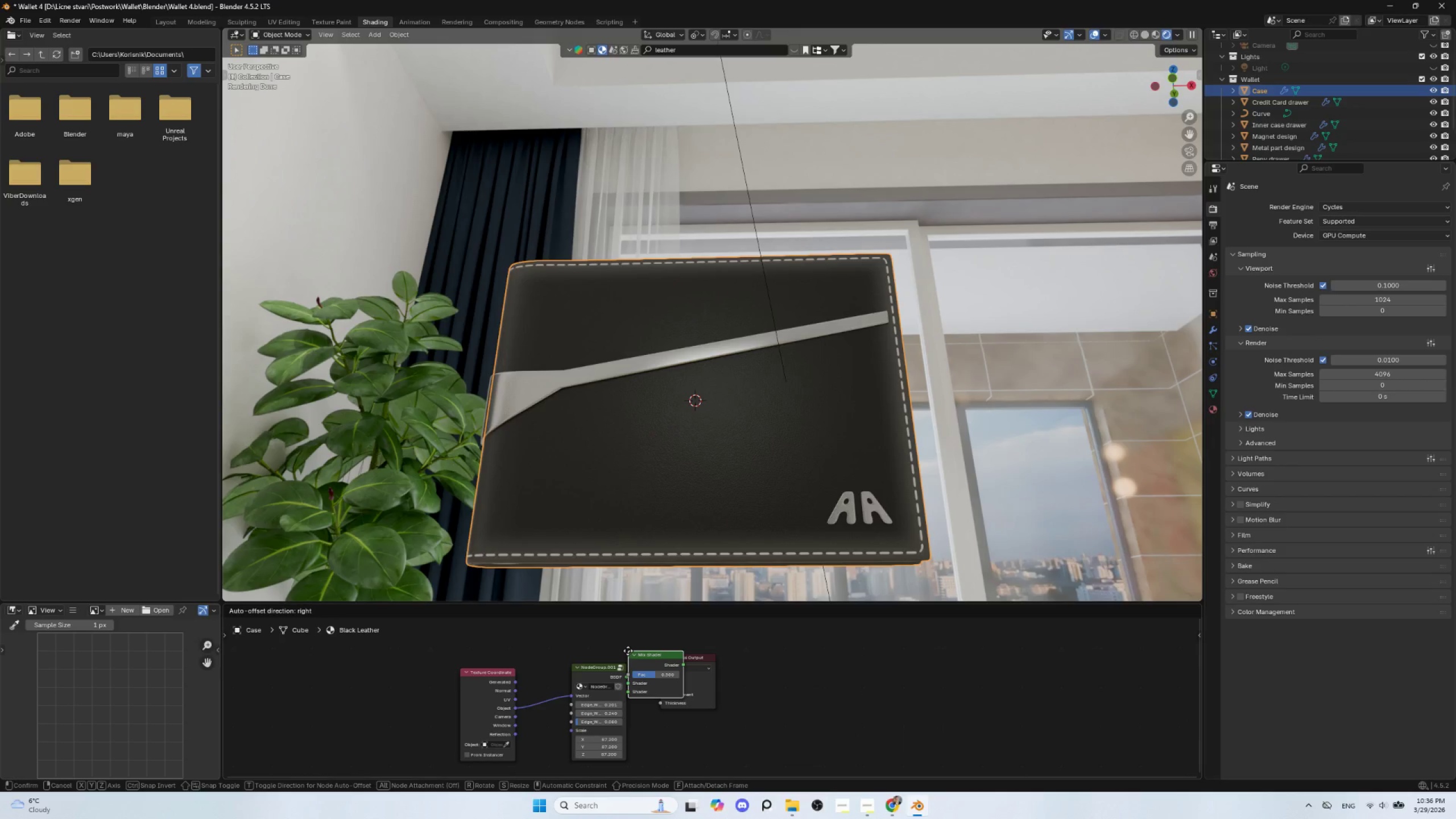 
left_click([628, 651])
 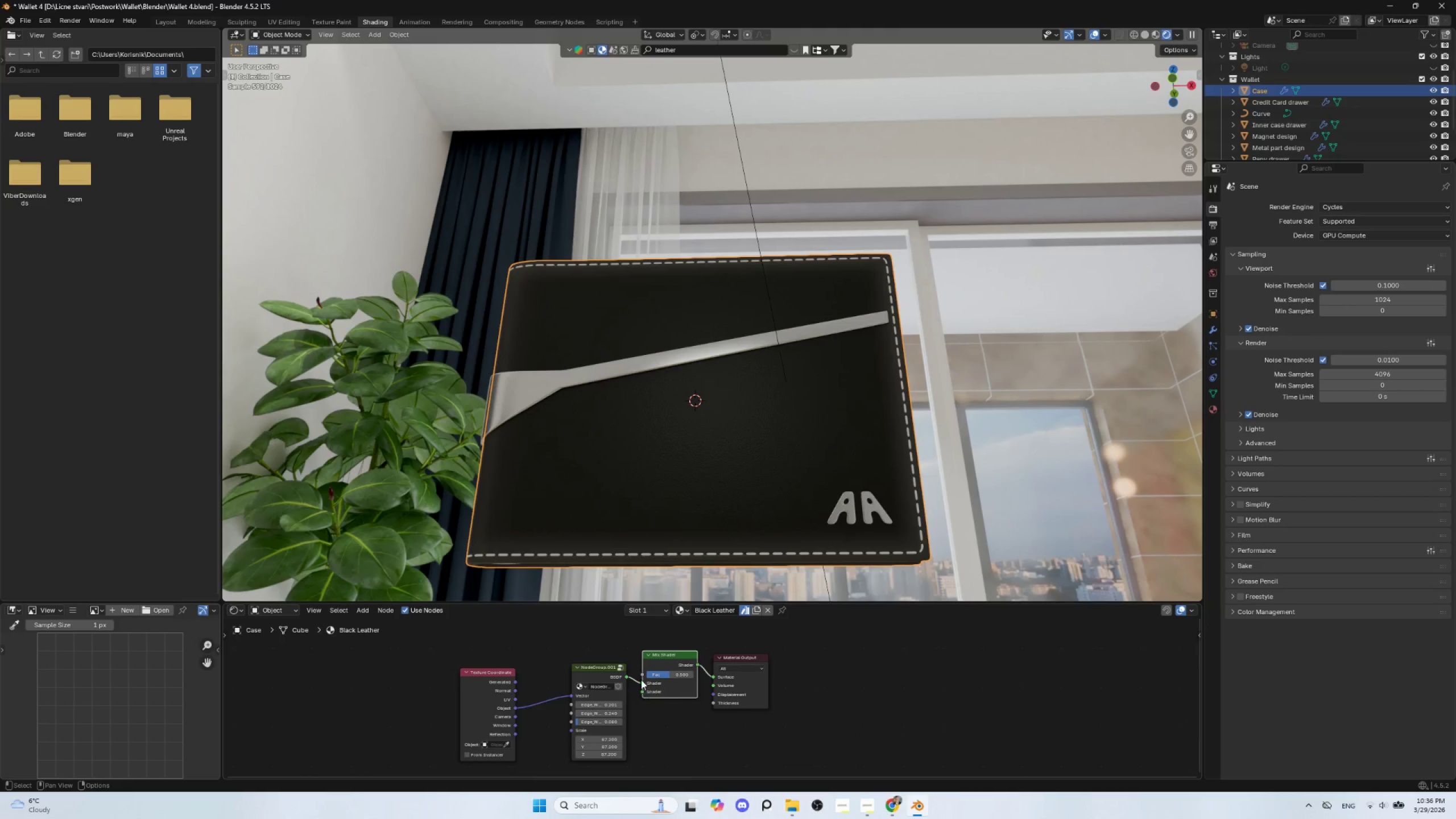 
left_click([560, 657])
 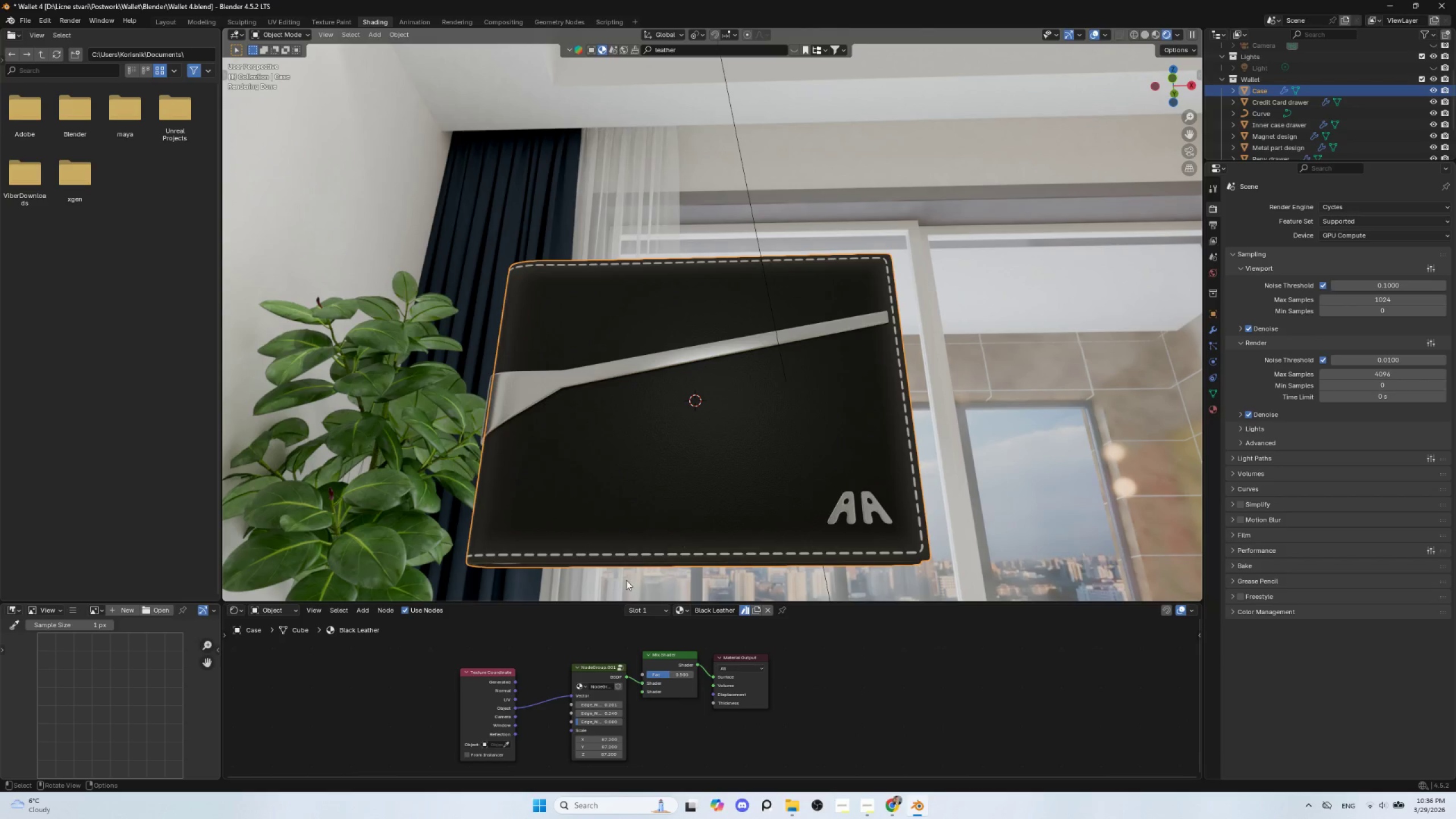 
key(Shift+A)
 